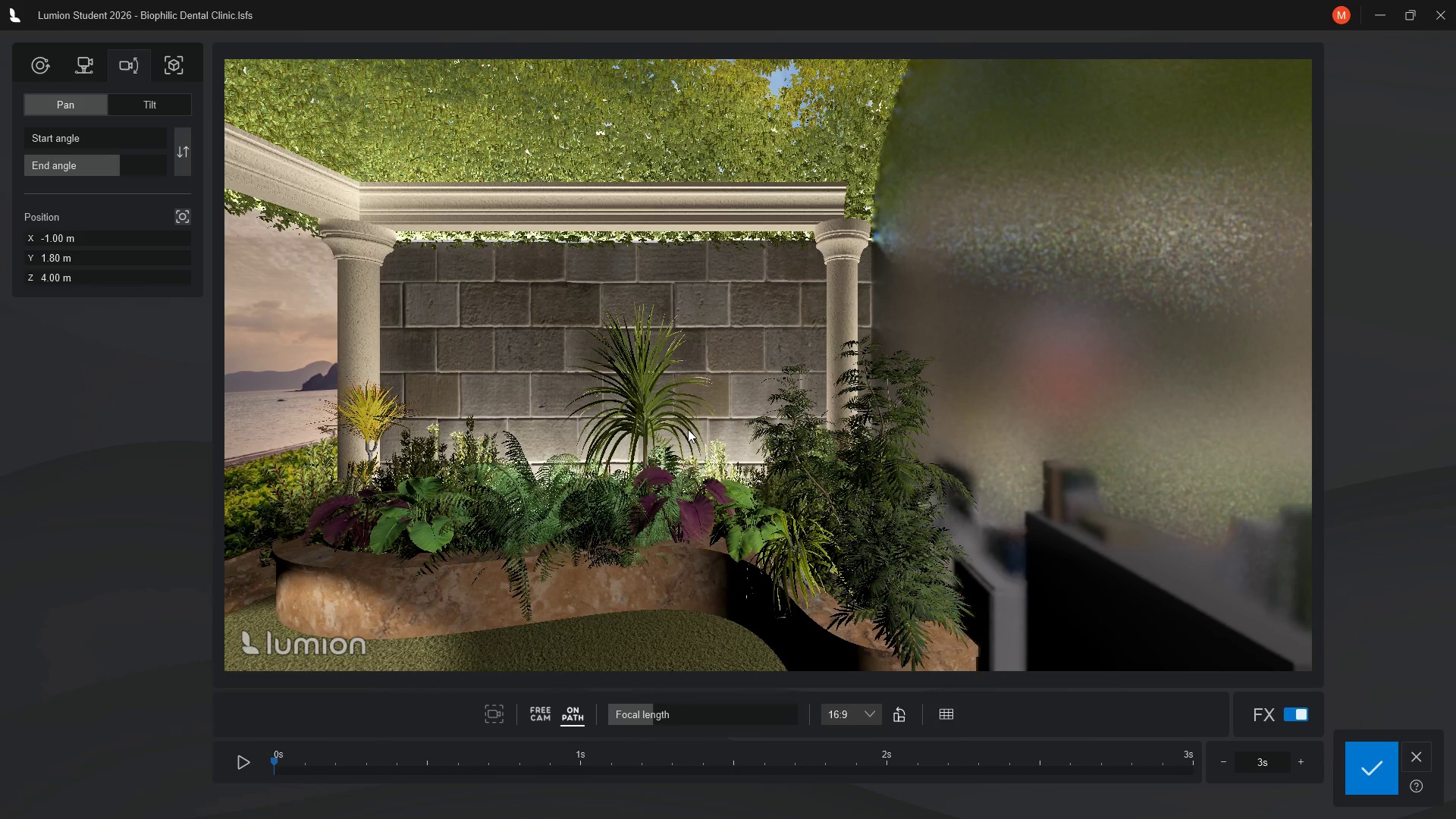 
wait(10.56)
 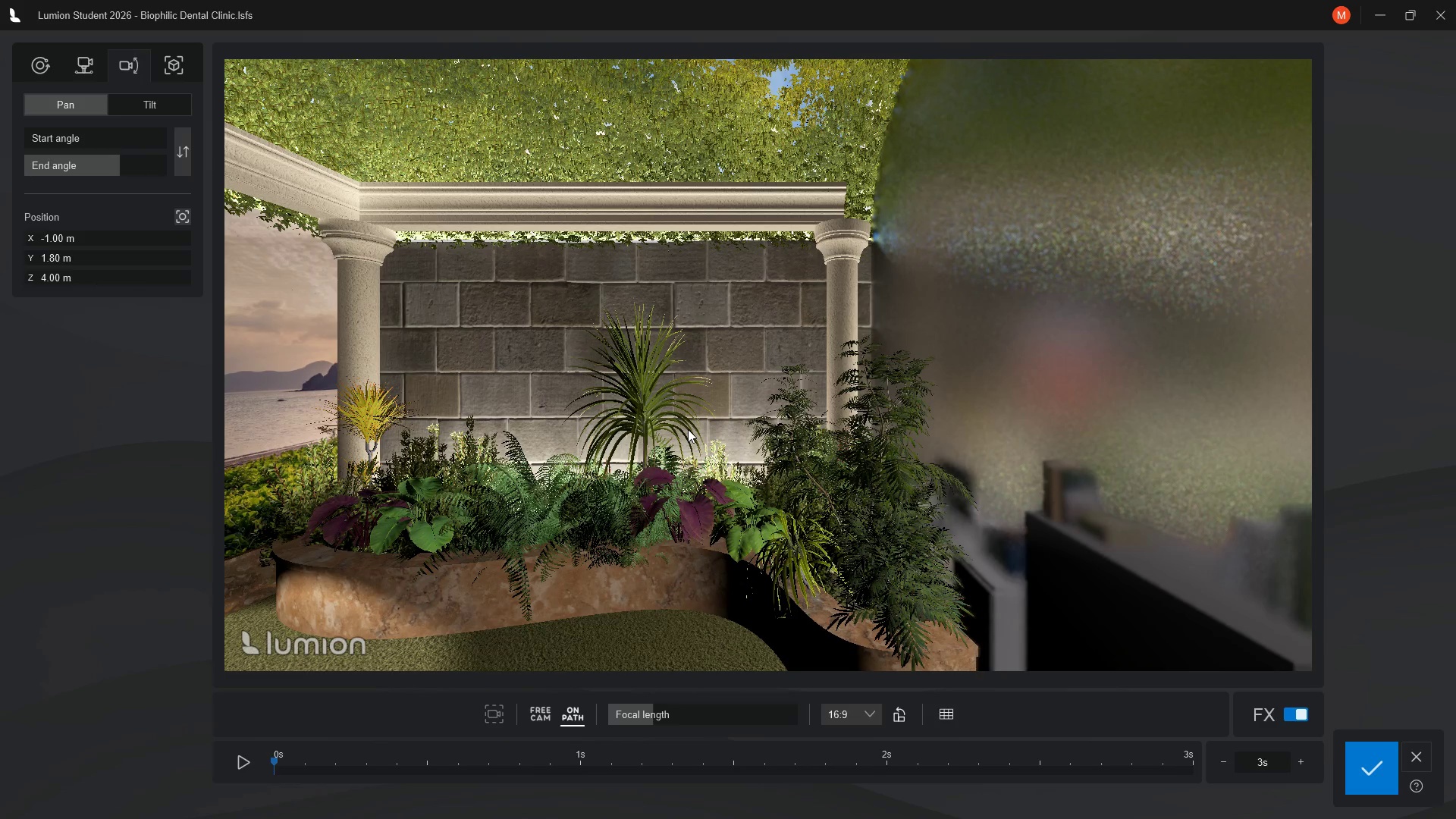 
left_click([55, 136])
 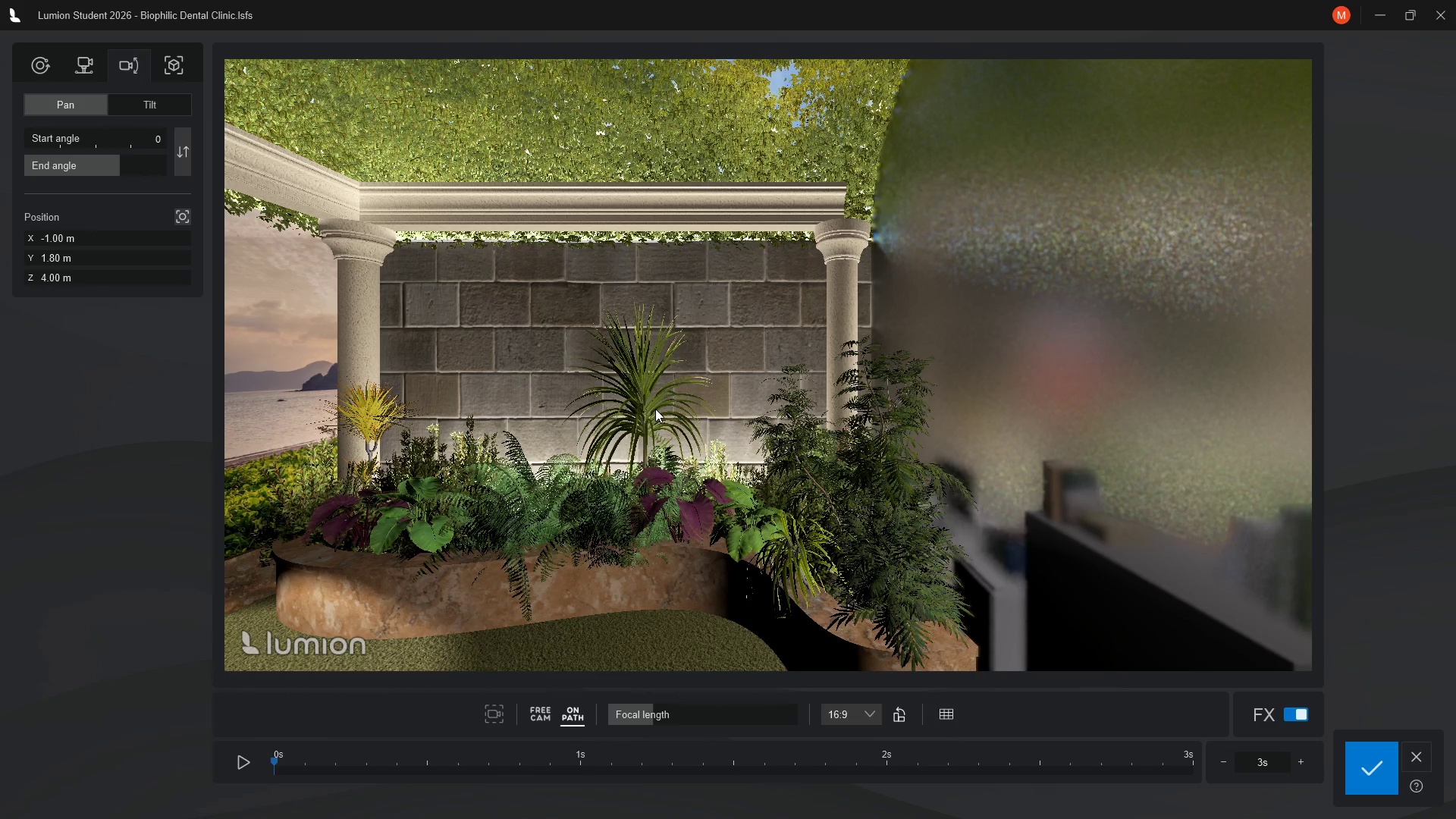 
left_click_drag(start_coordinate=[655, 409], to_coordinate=[538, 400])
 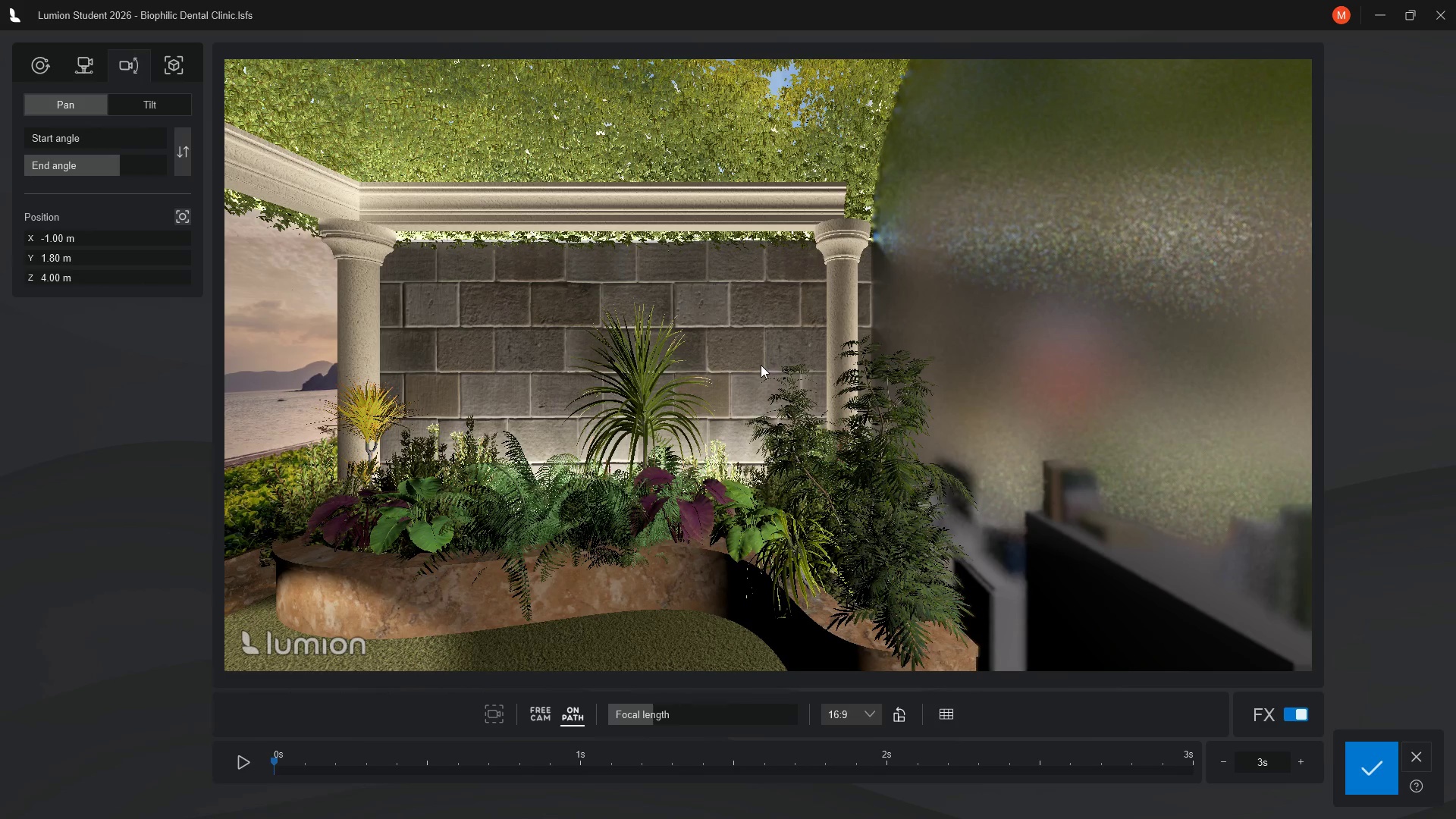 
left_click([761, 365])
 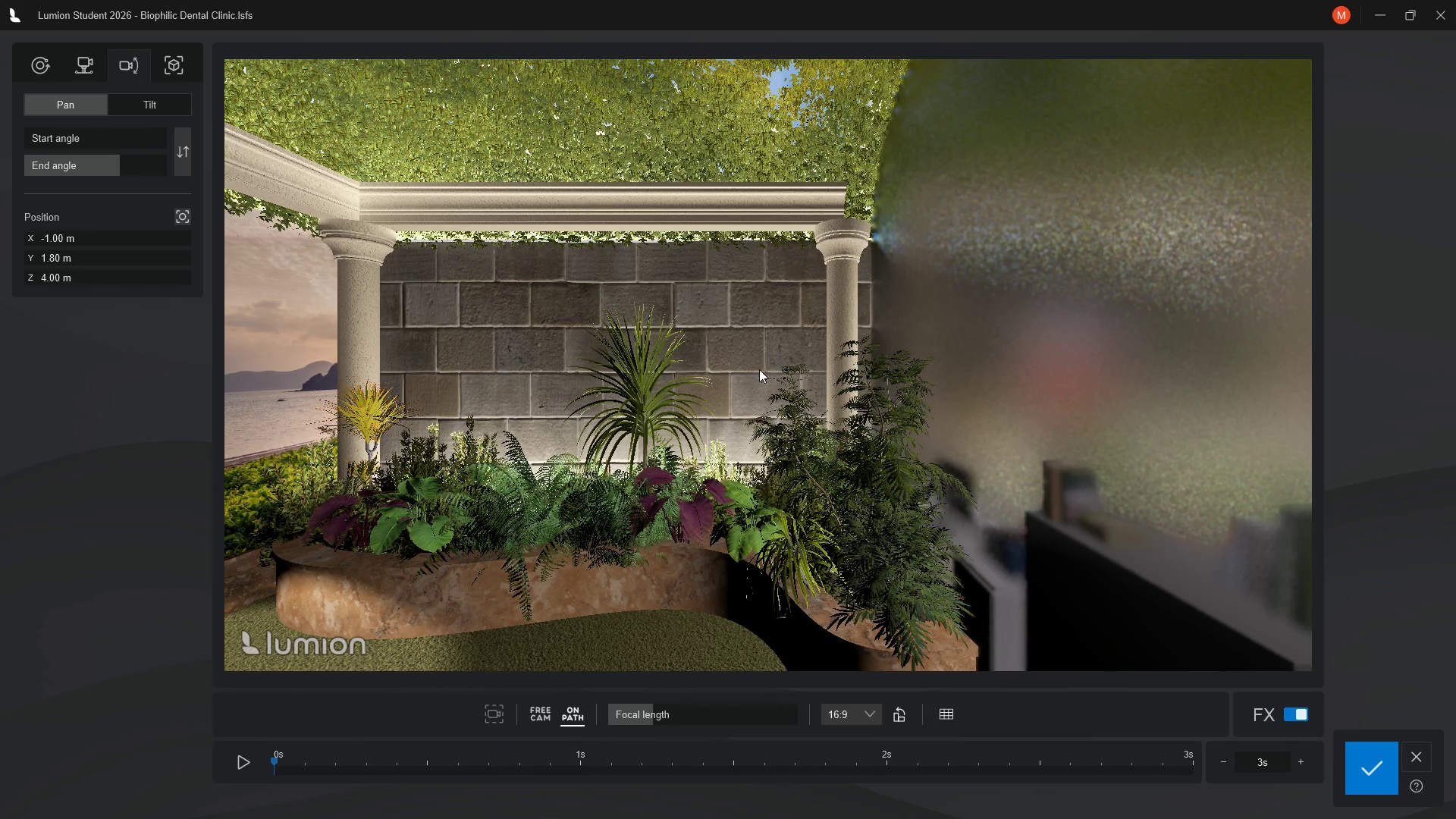 
left_click([759, 369])
 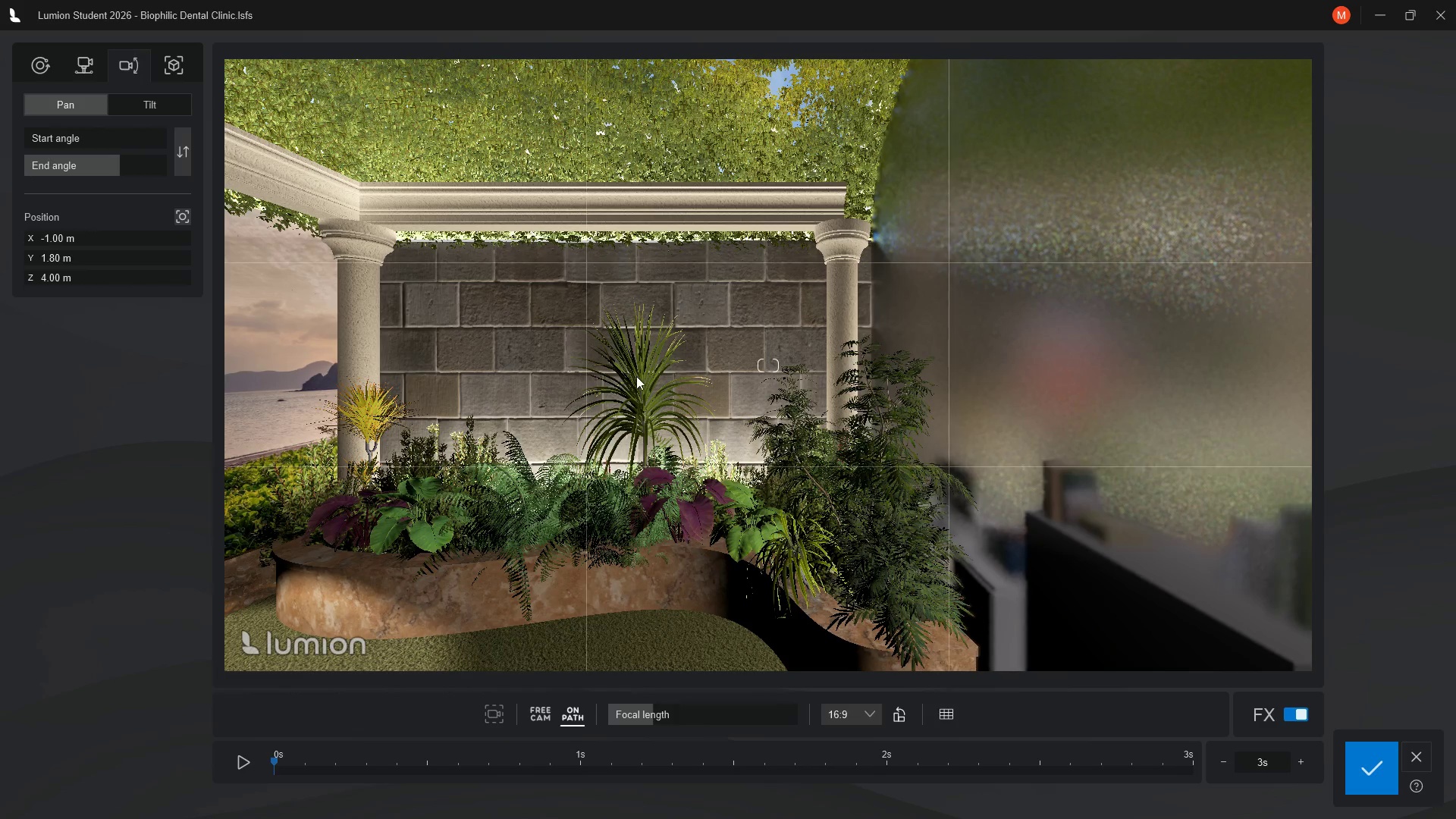 
left_click_drag(start_coordinate=[745, 363], to_coordinate=[733, 367])
 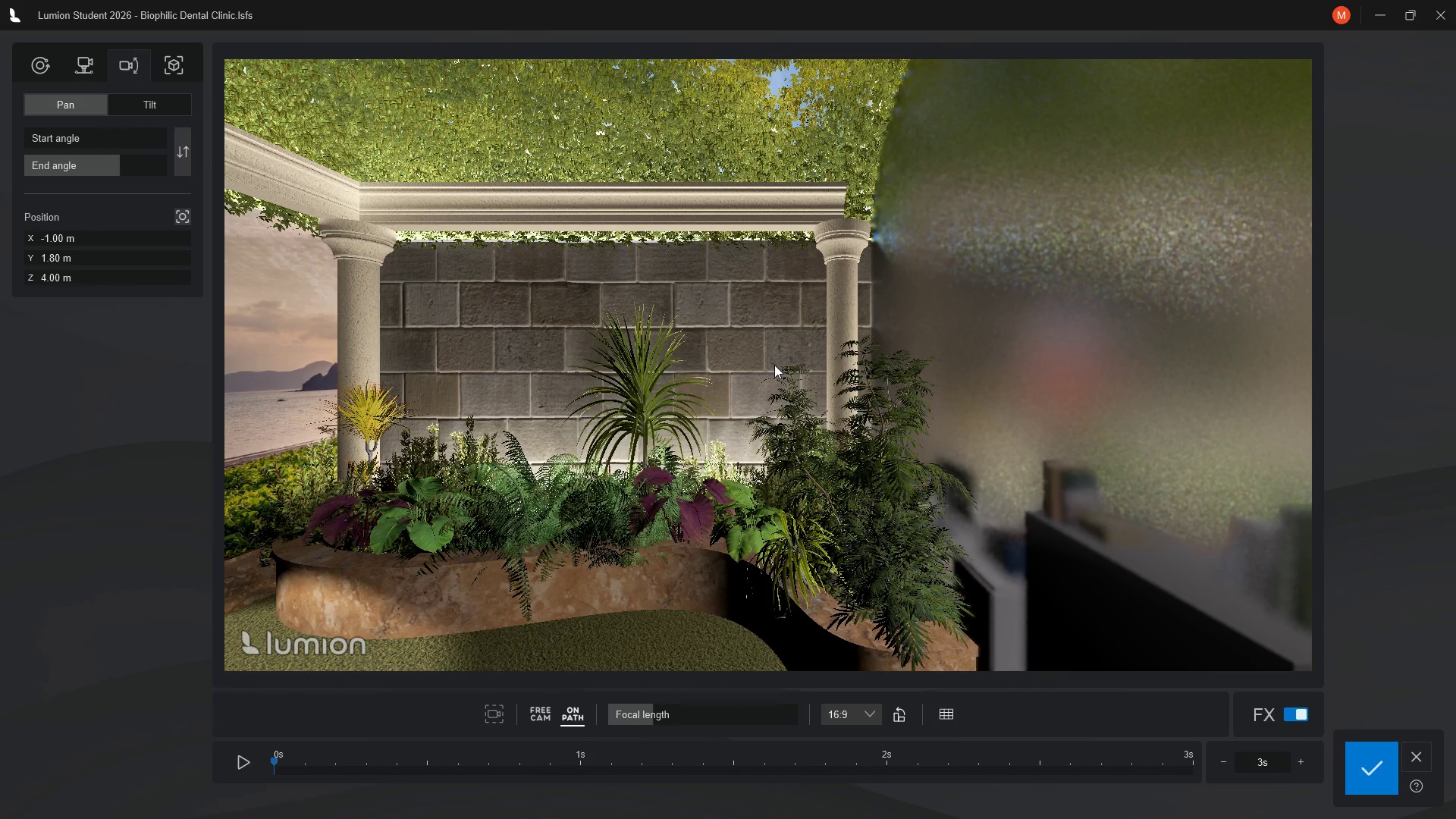 
left_click_drag(start_coordinate=[774, 365], to_coordinate=[667, 367])
 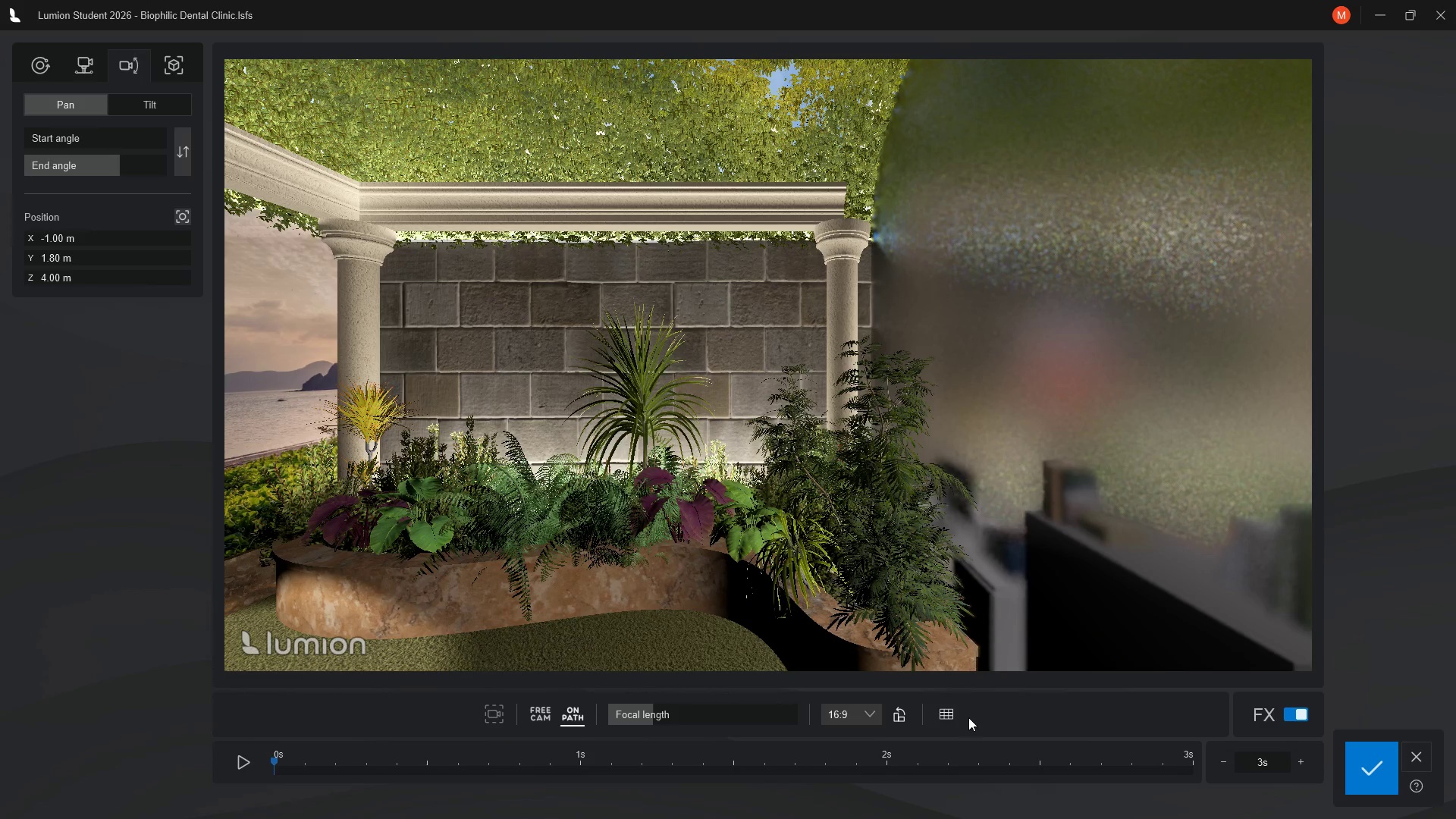 
wait(7.05)
 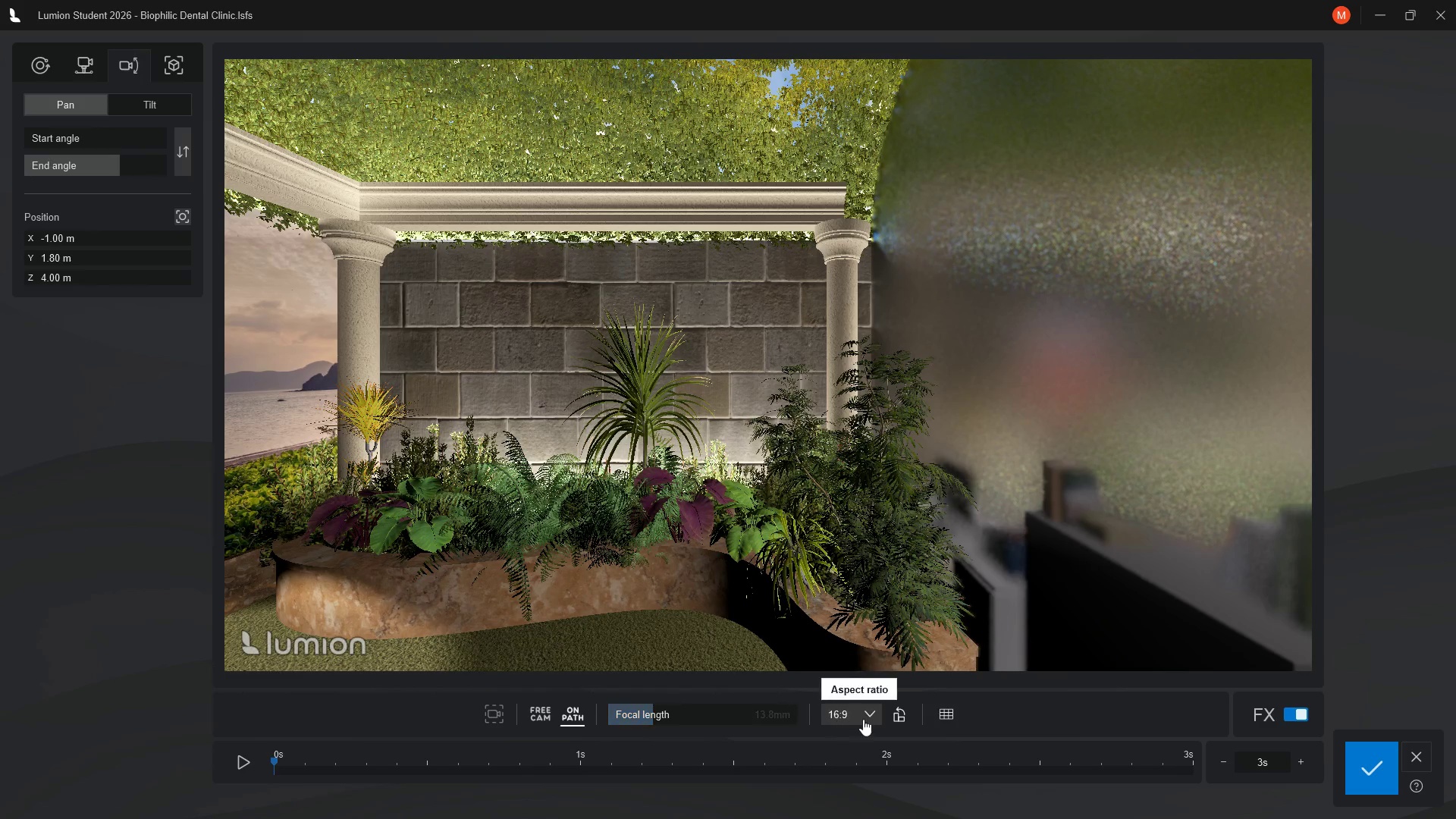 
left_click_drag(start_coordinate=[648, 711], to_coordinate=[638, 711])
 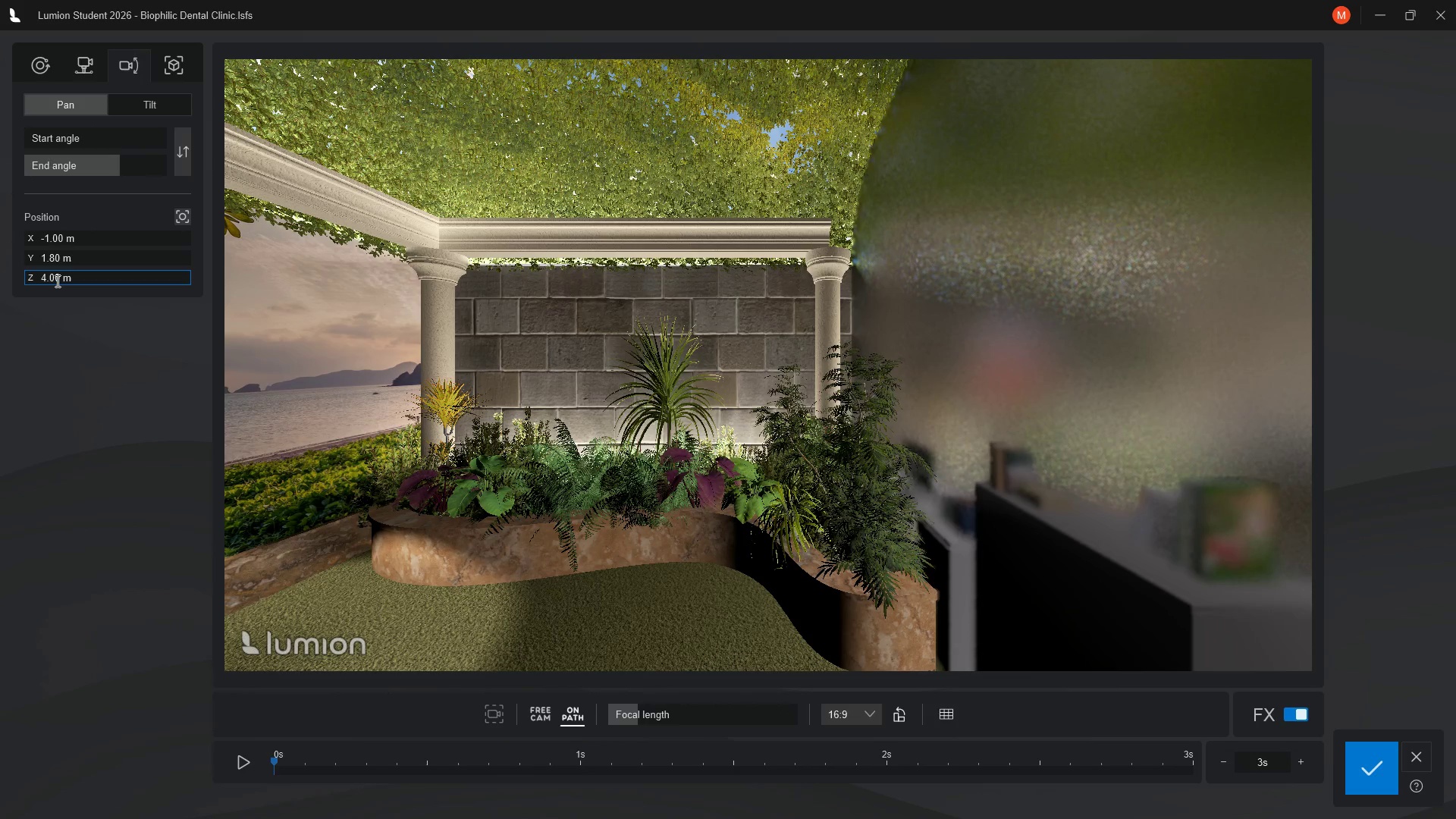 
left_click([46, 278])
 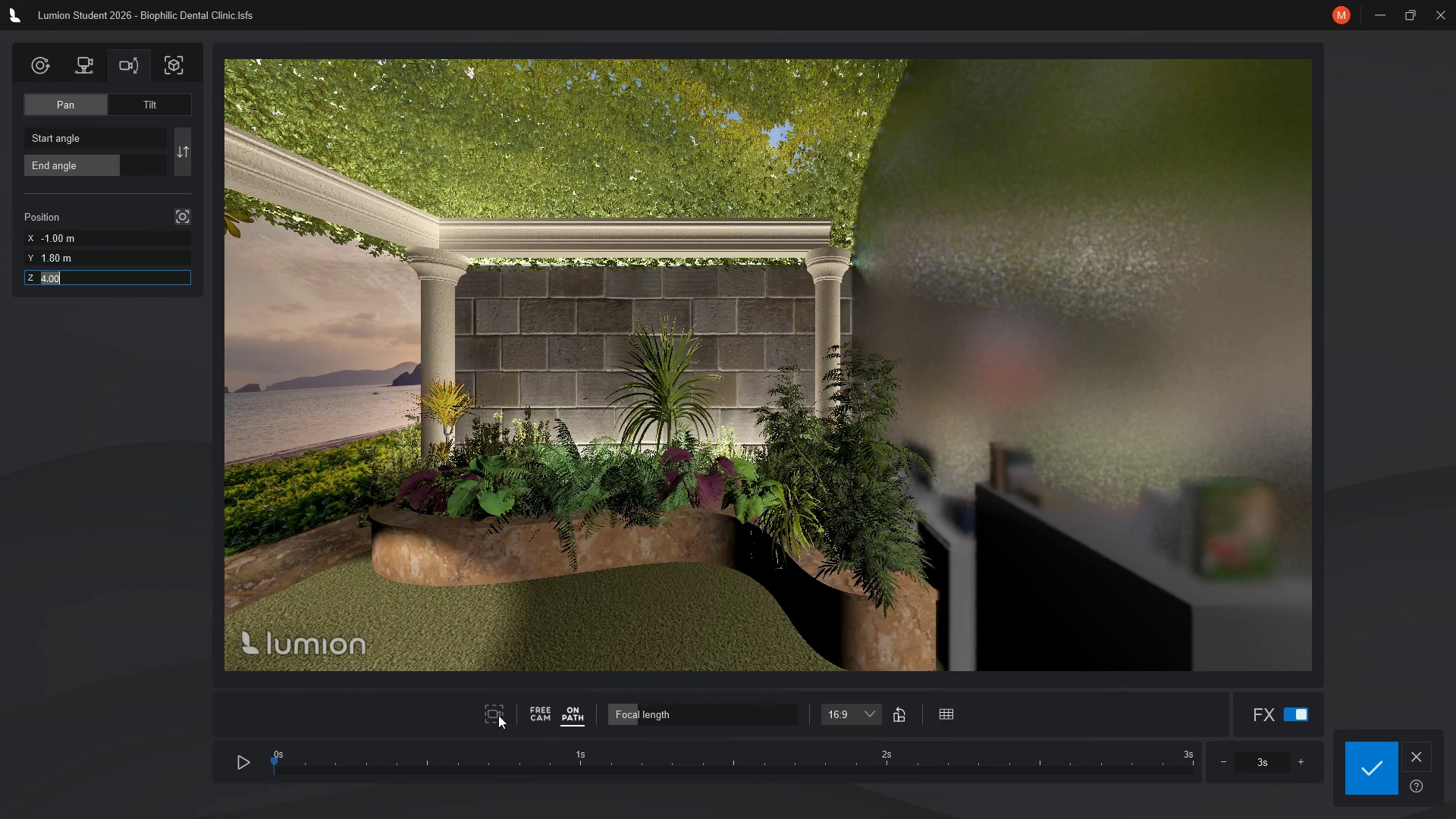 
wait(6.02)
 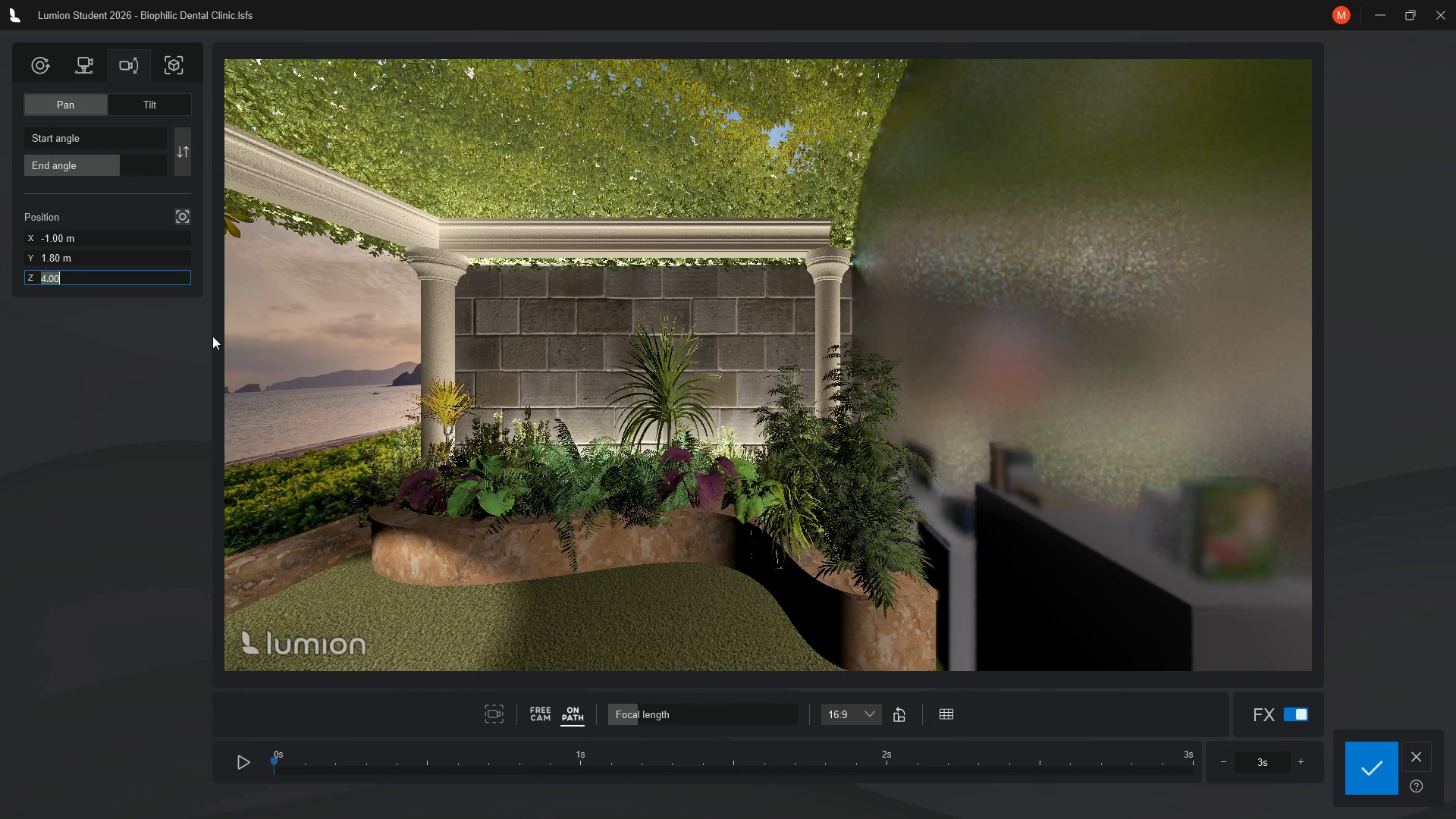 
left_click([540, 713])
 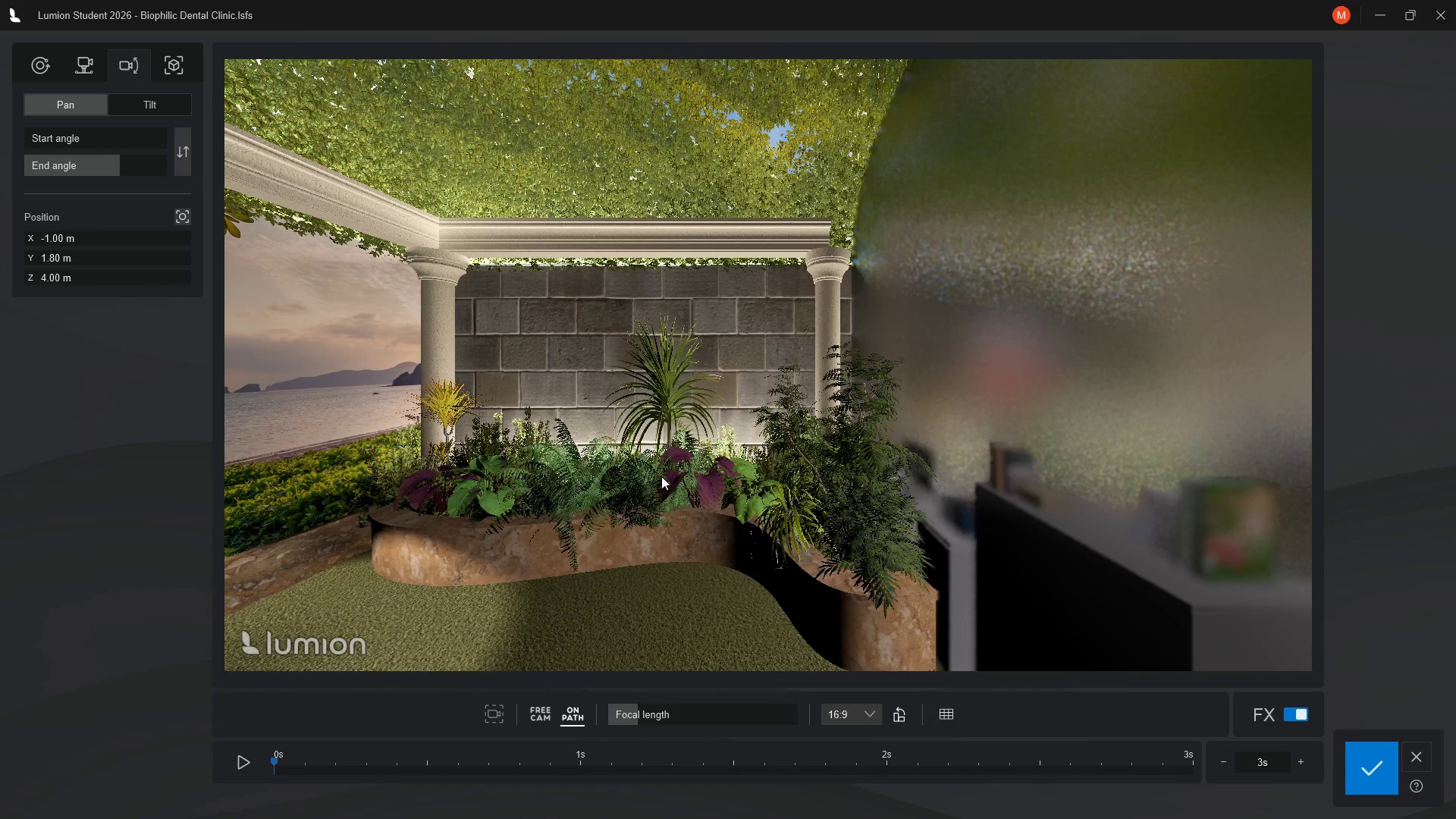 
wait(6.86)
 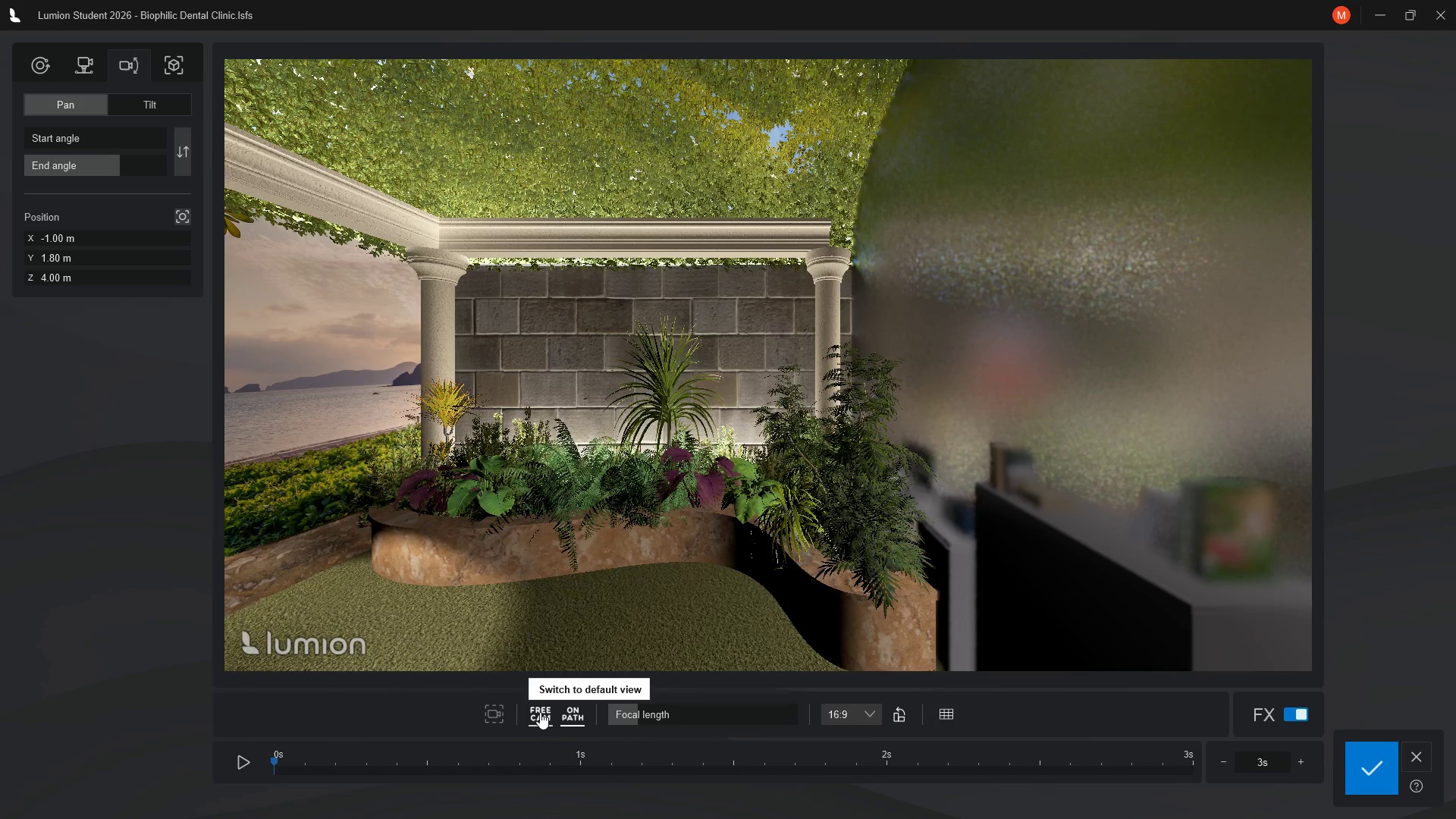 
left_click([60, 132])
 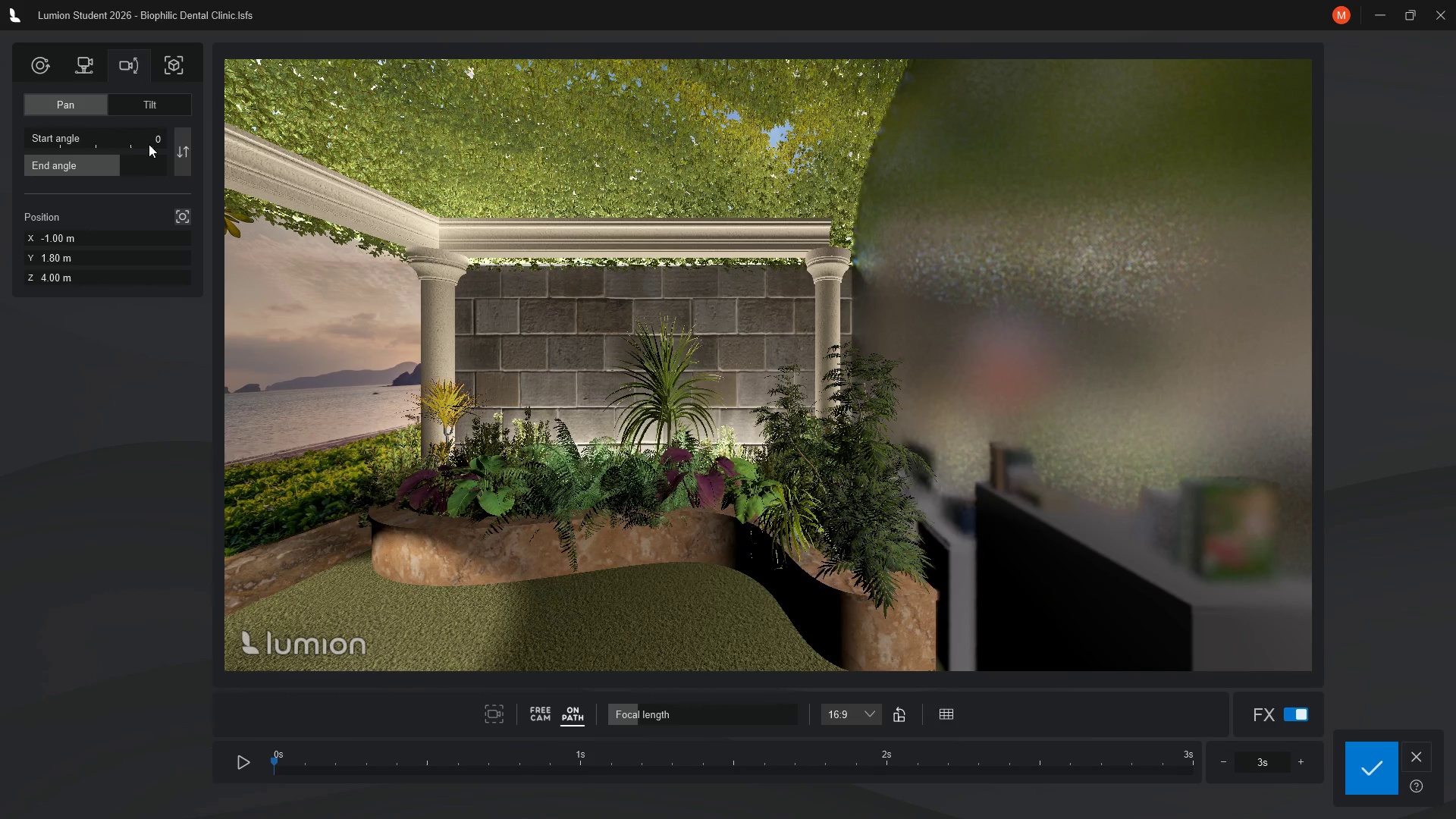 
left_click_drag(start_coordinate=[37, 139], to_coordinate=[92, 139])
 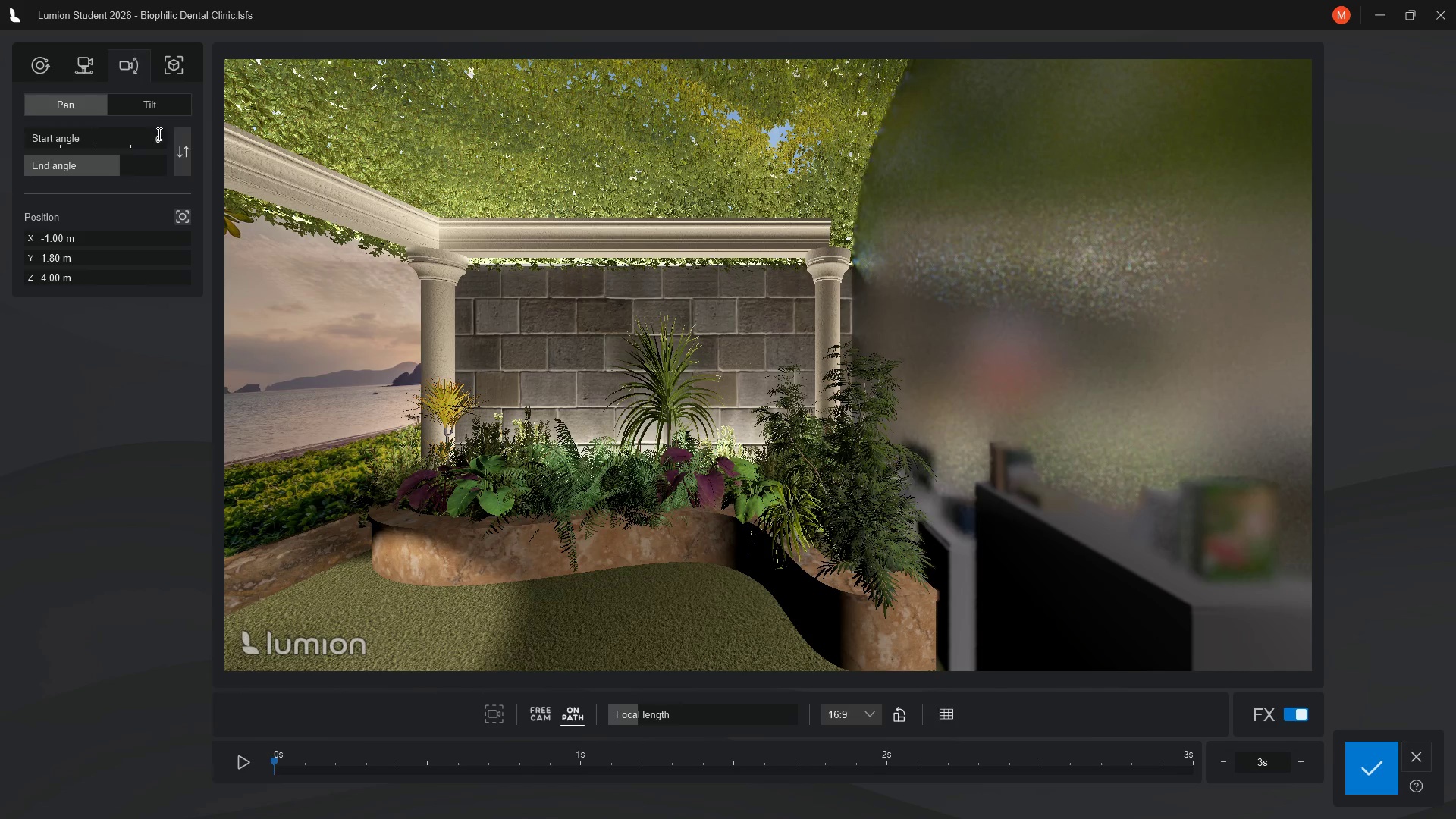 
left_click_drag(start_coordinate=[163, 142], to_coordinate=[30, 146])
 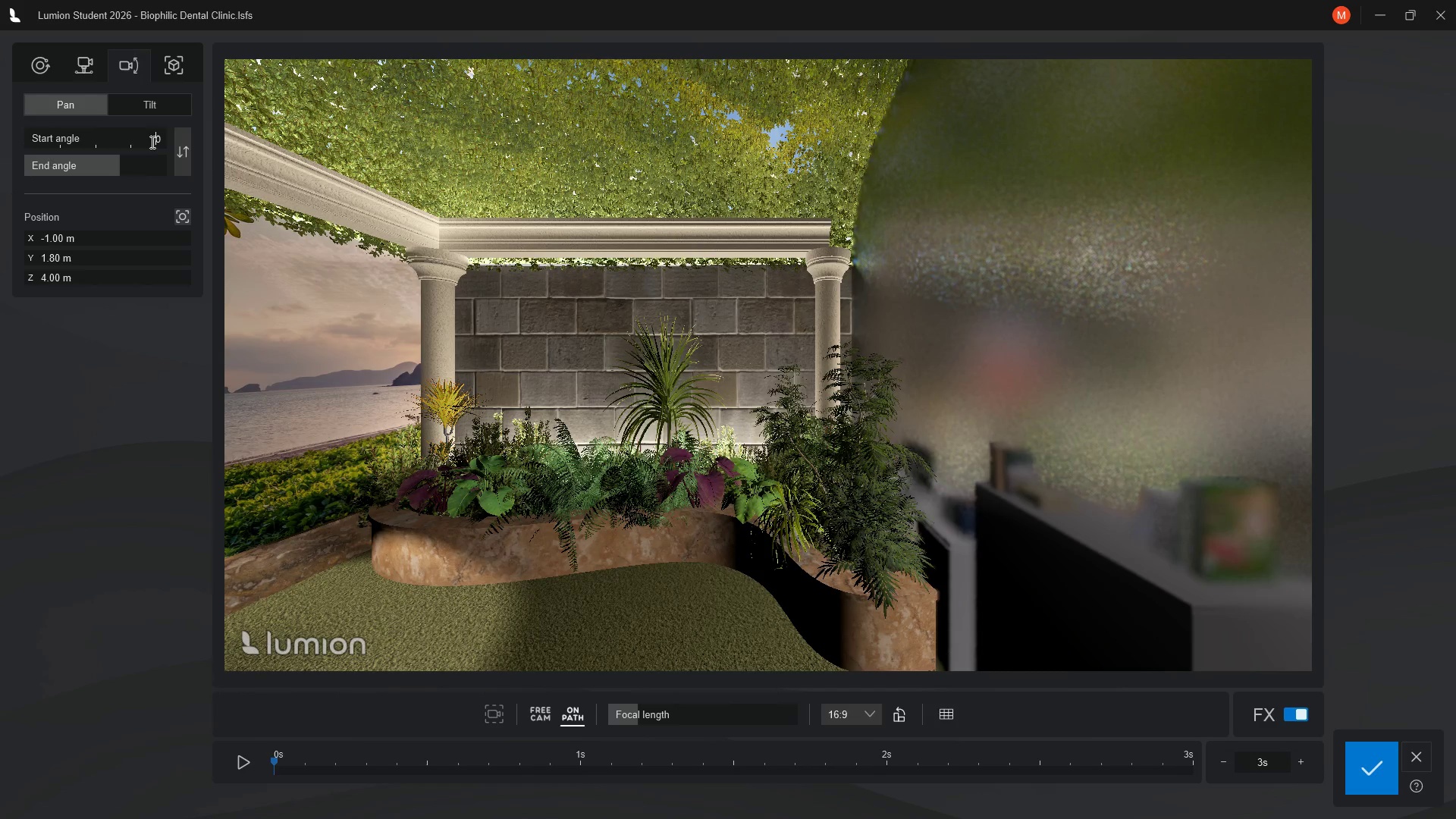 
left_click_drag(start_coordinate=[153, 142], to_coordinate=[163, 143])
 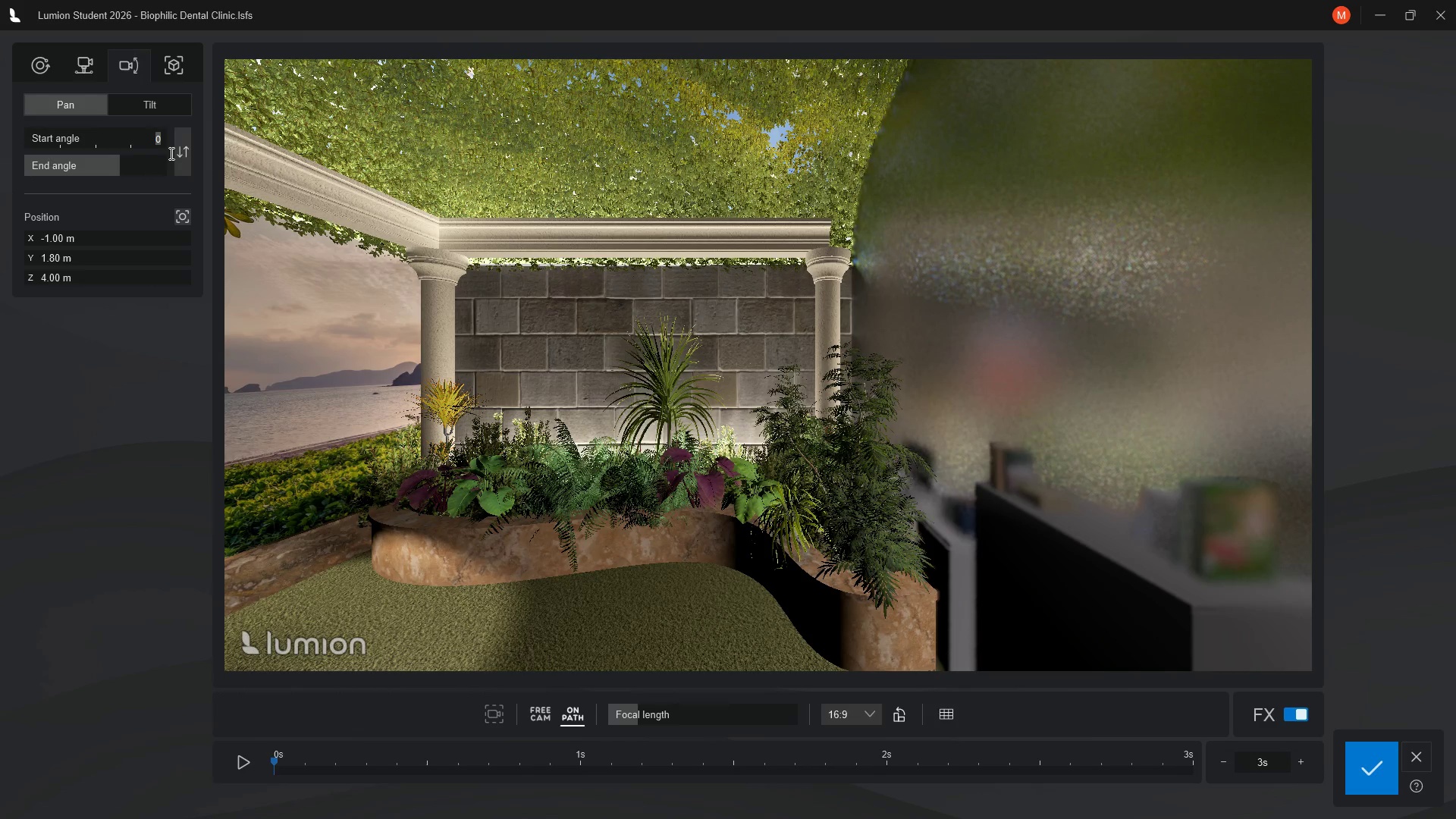 
key(5)
 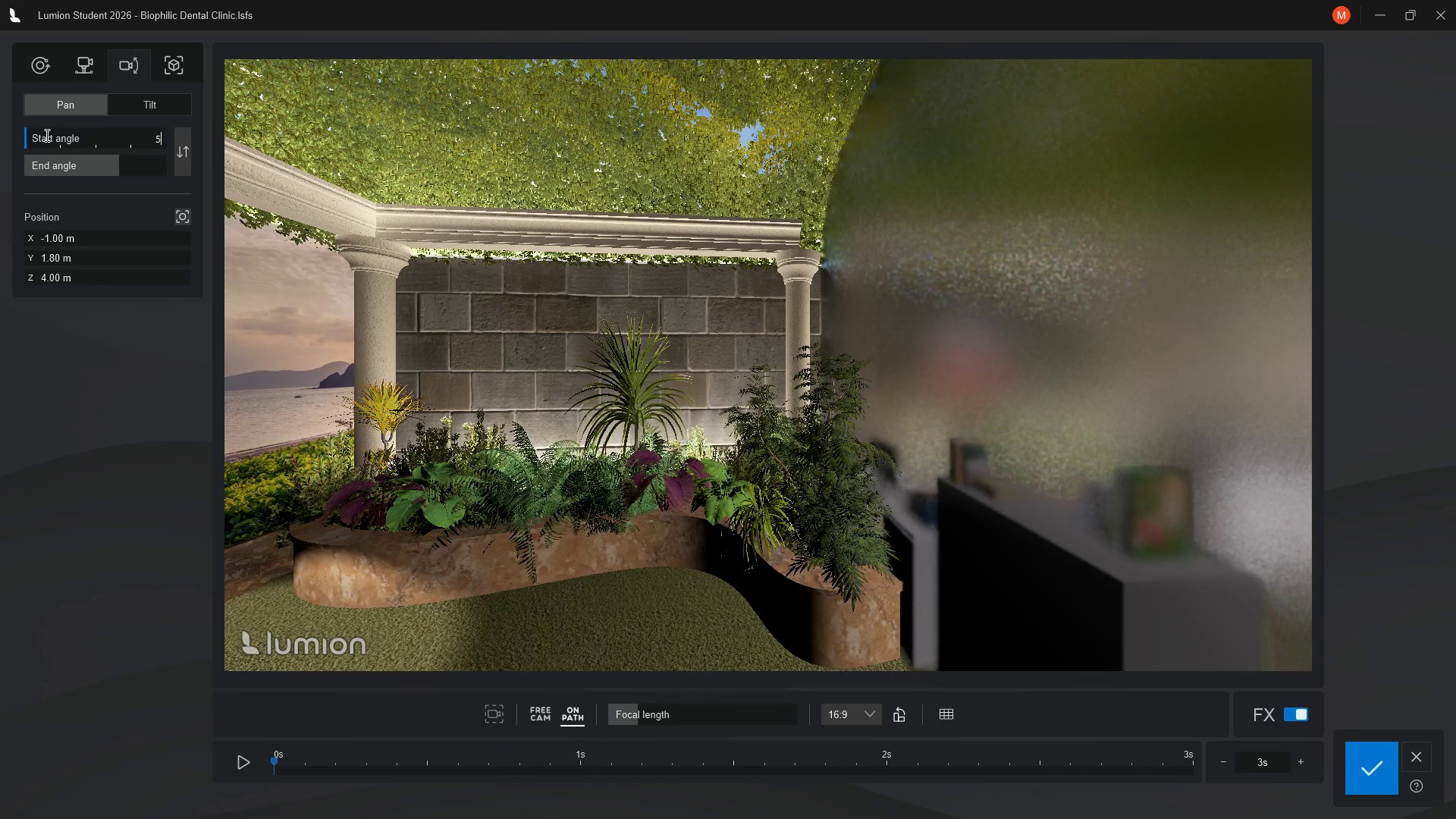 
wait(11.7)
 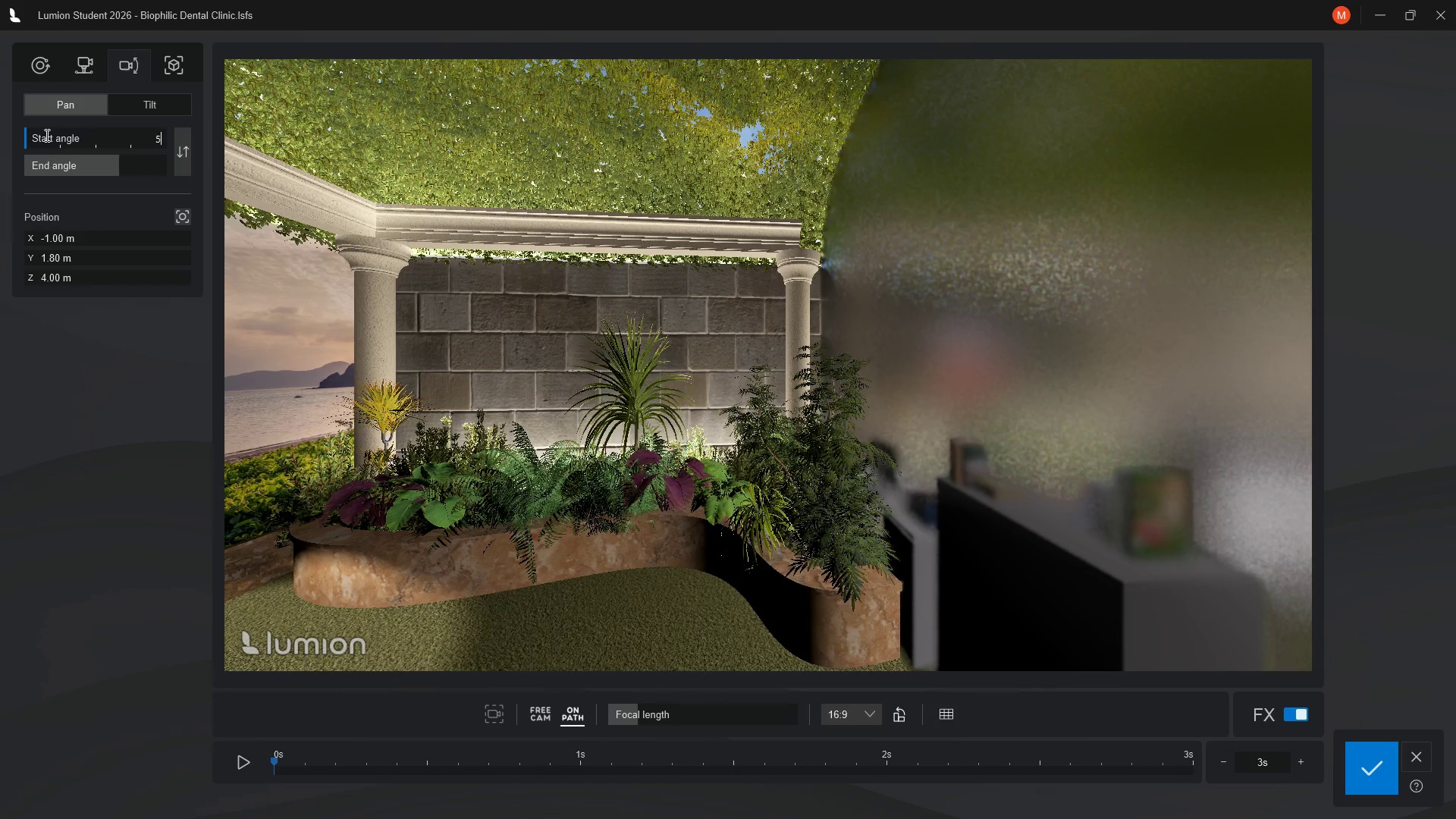 
key(Backspace)
type(300)
 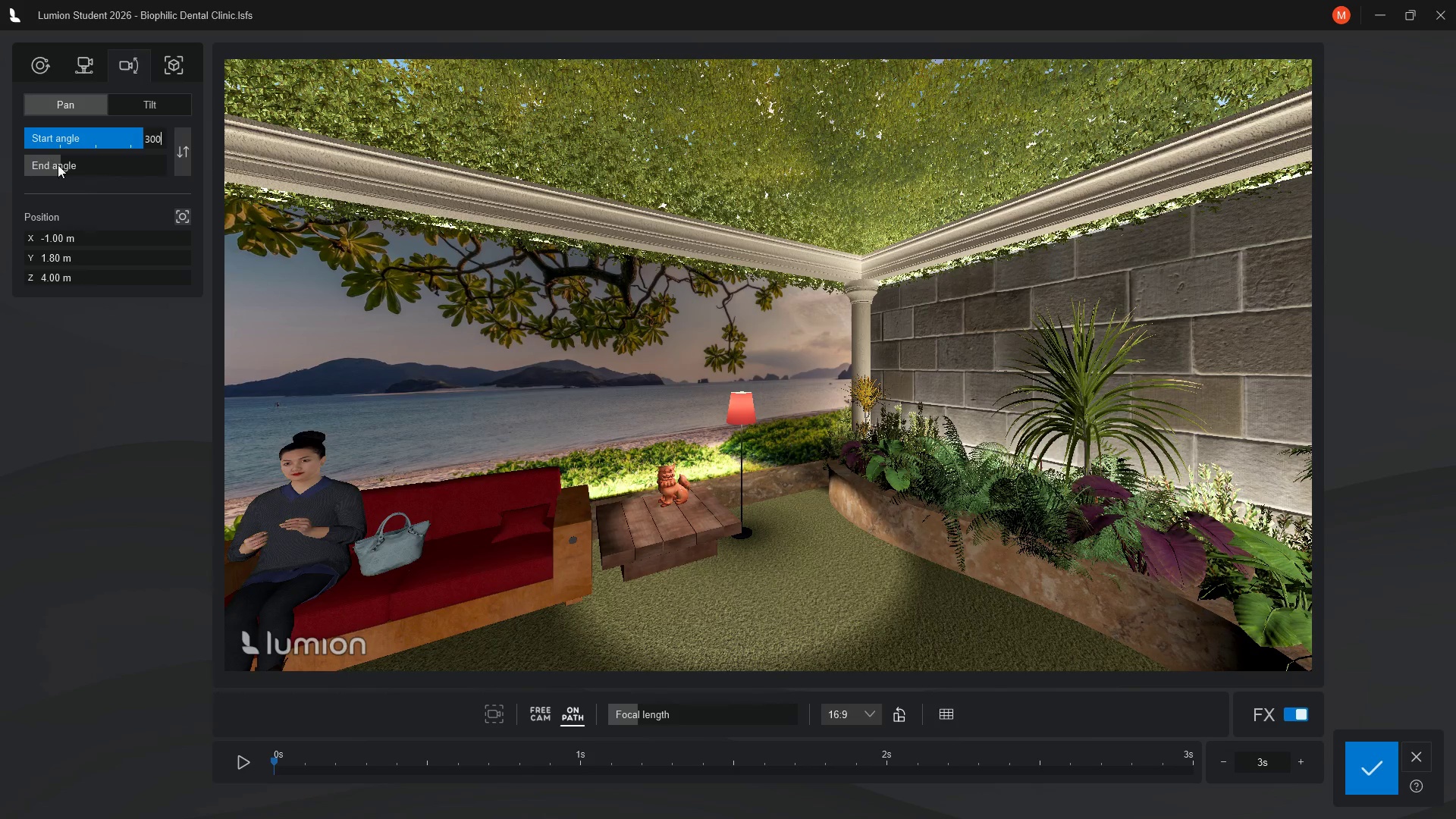 
wait(9.58)
 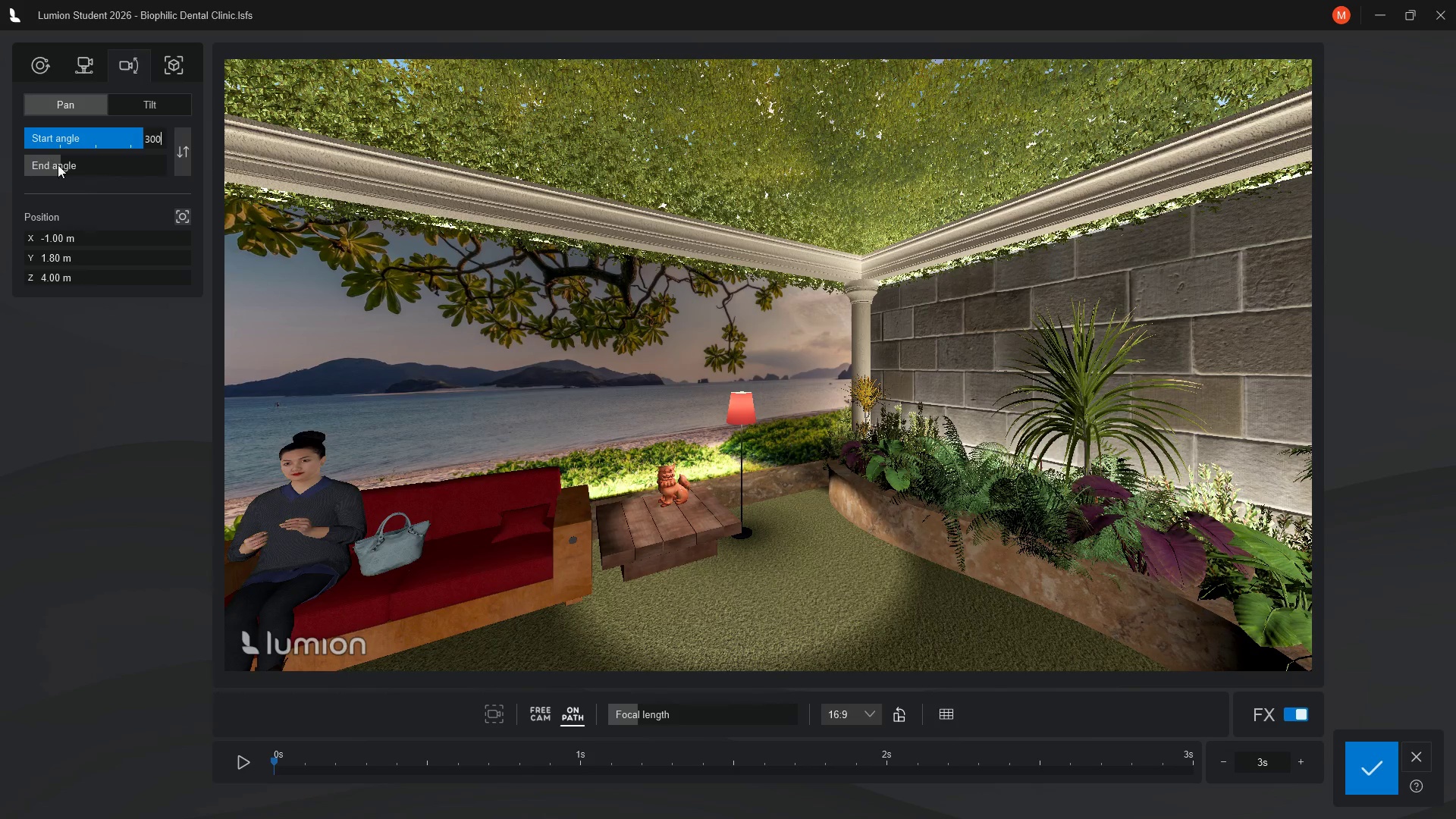 
left_click([244, 761])
 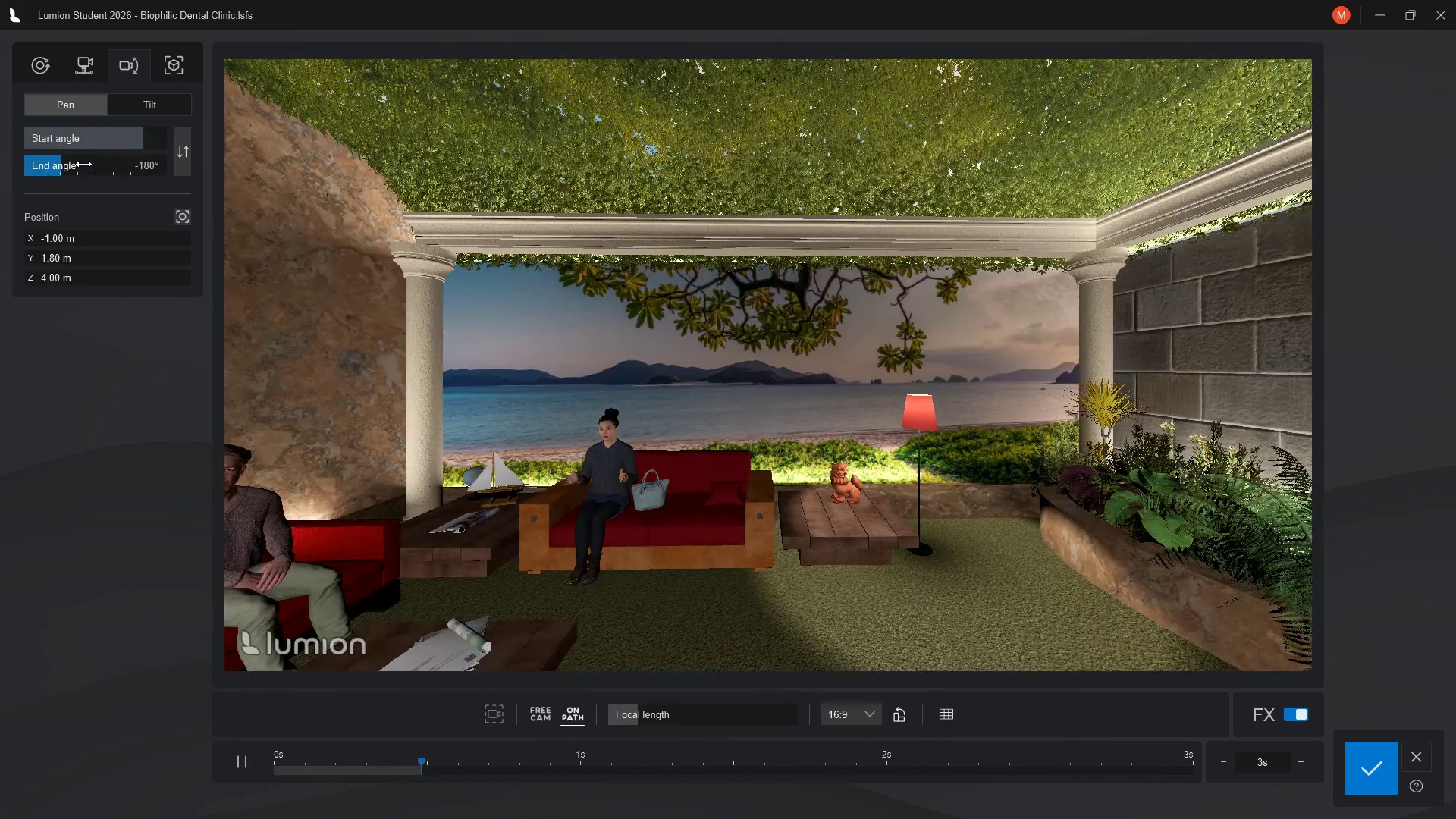 
wait(28.62)
 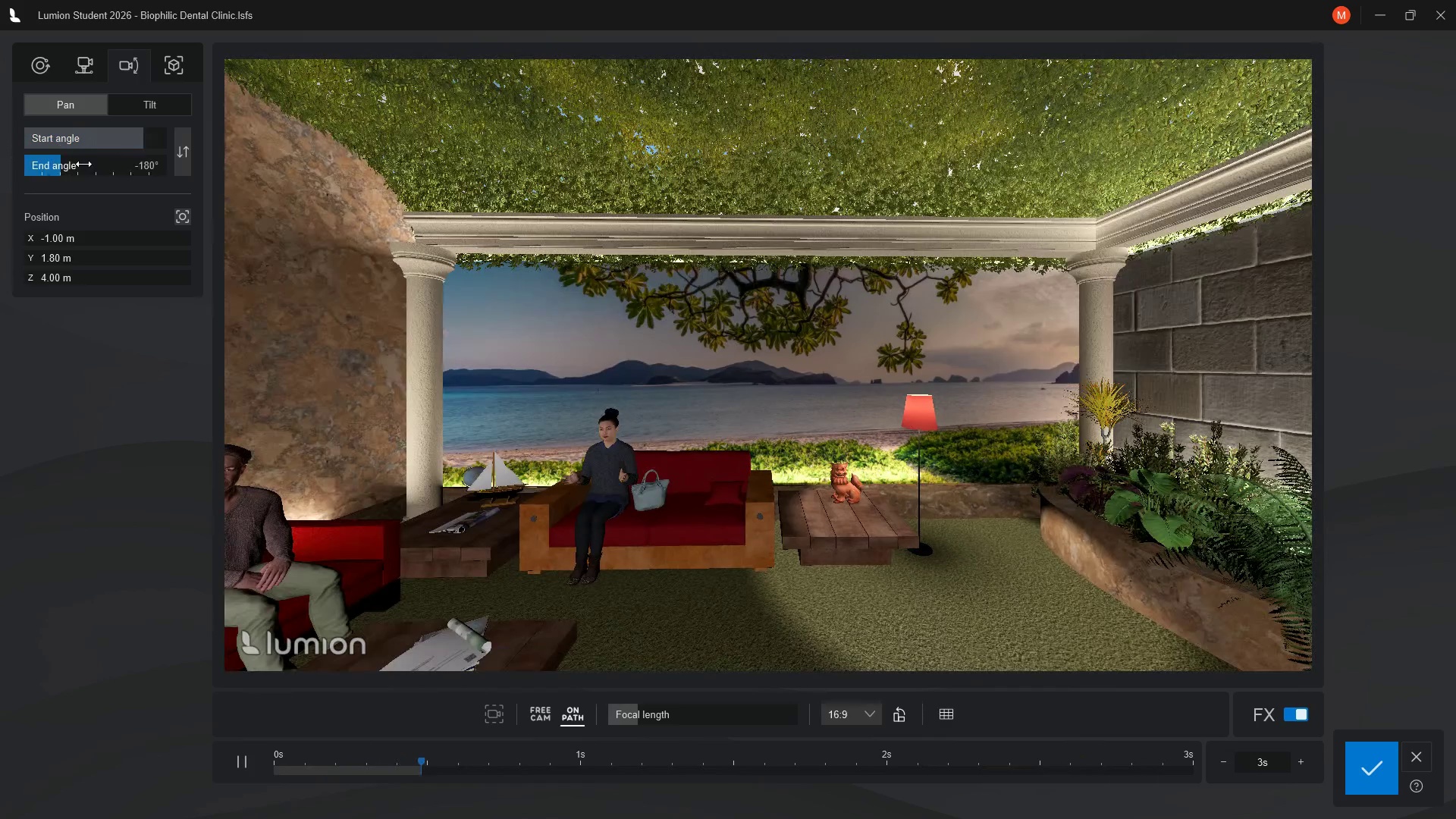 
left_click([242, 767])
 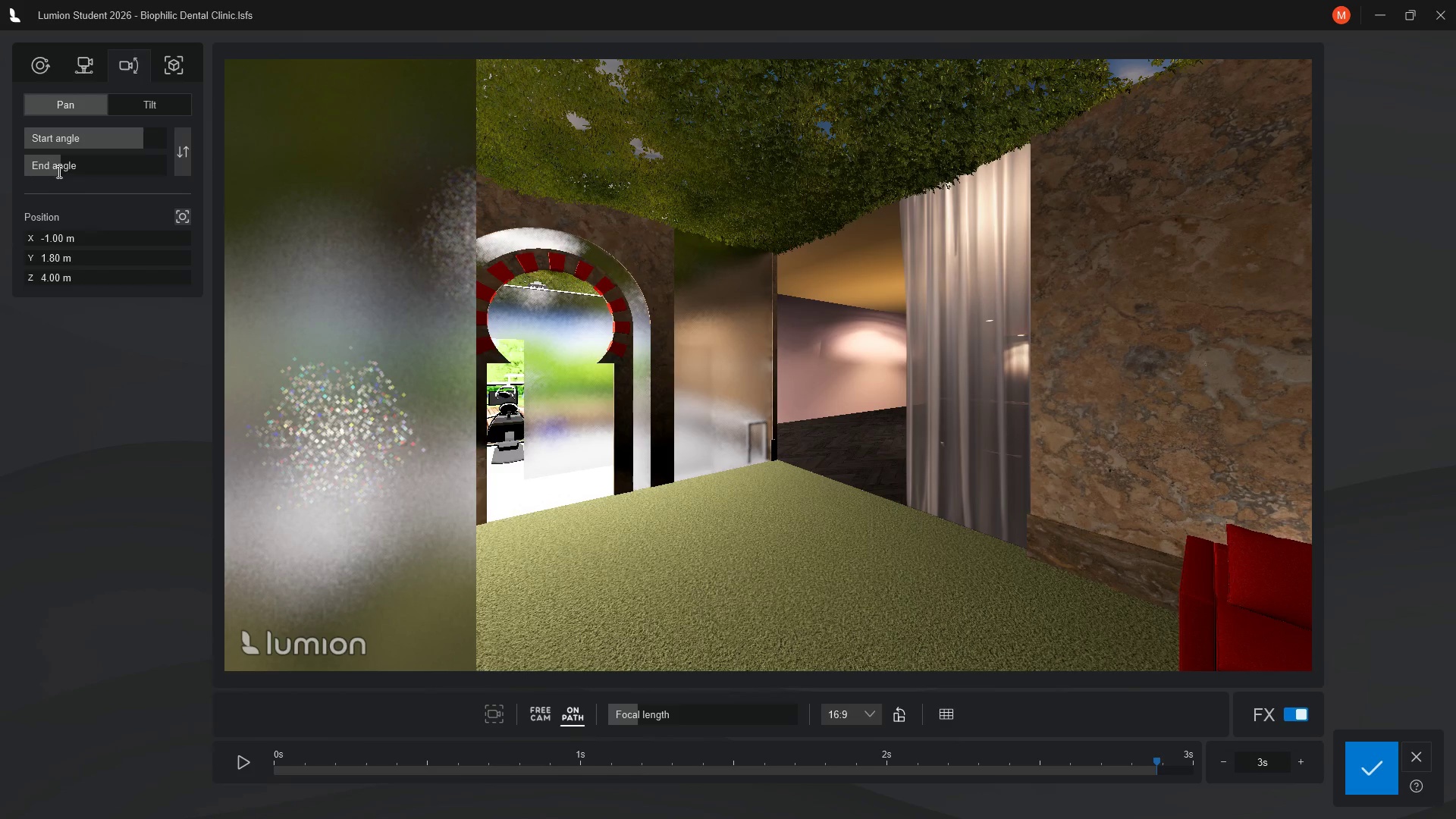 
left_click_drag(start_coordinate=[58, 168], to_coordinate=[130, 176])
 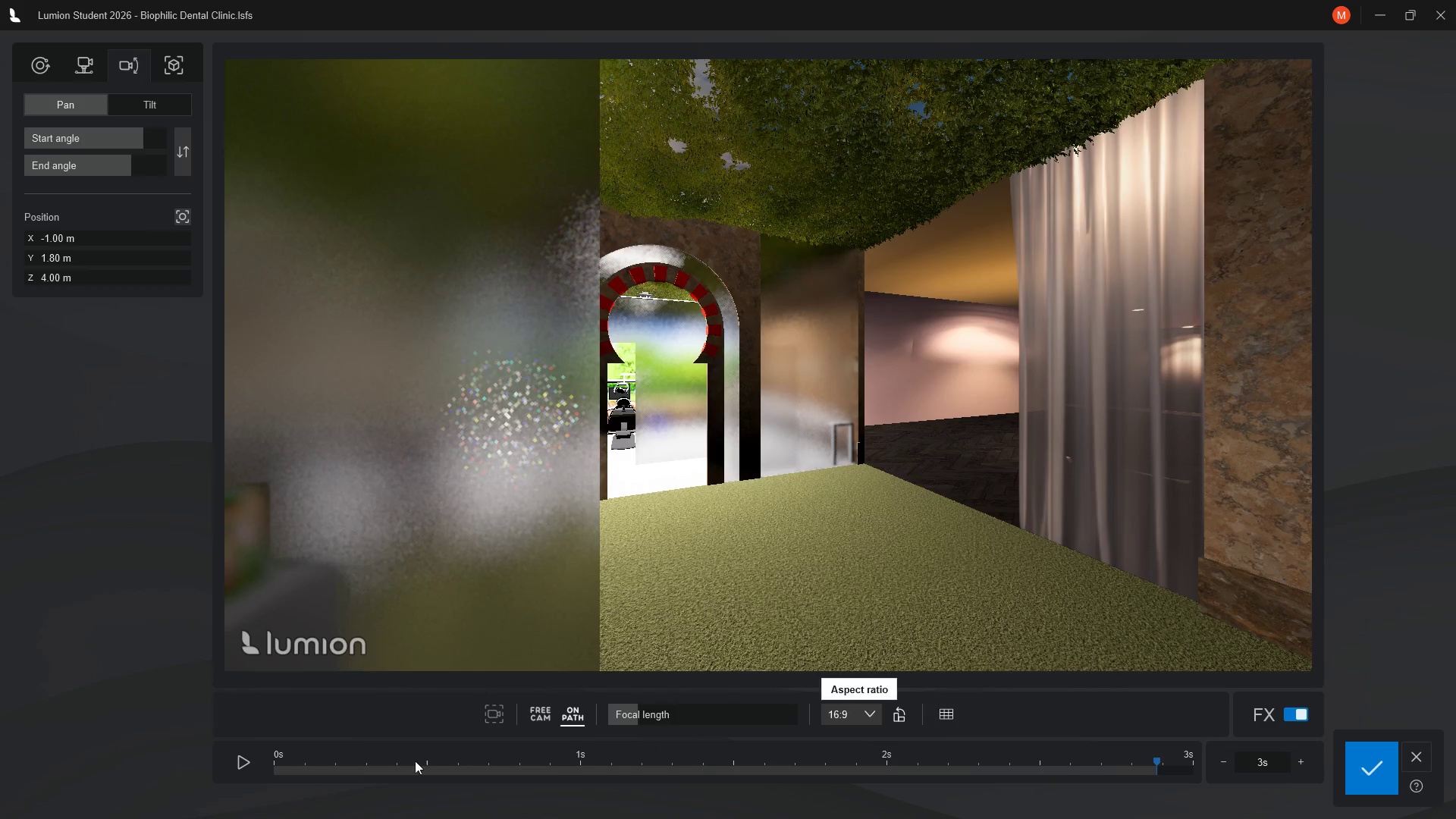 
left_click([249, 760])
 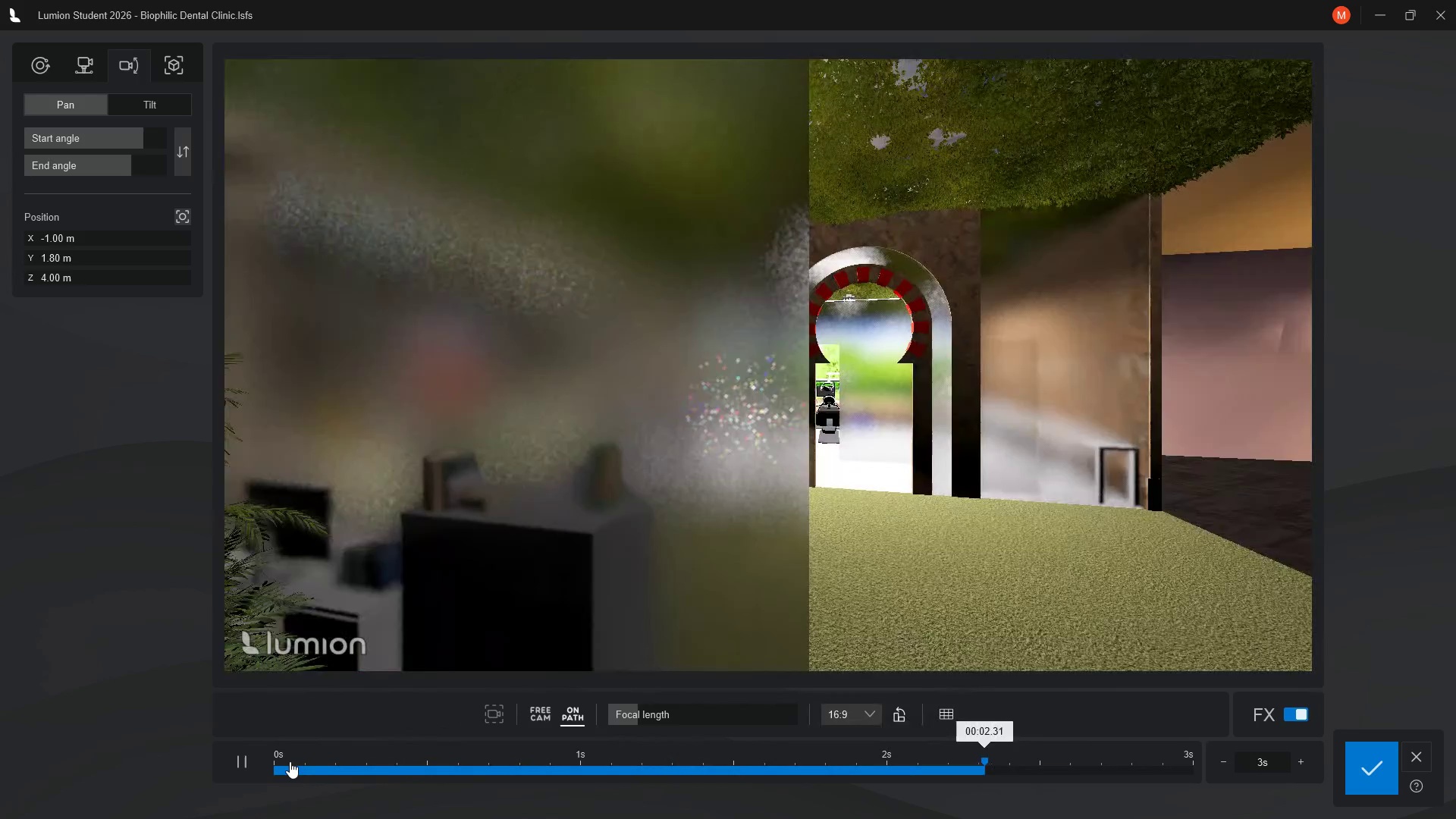 
wait(60.23)
 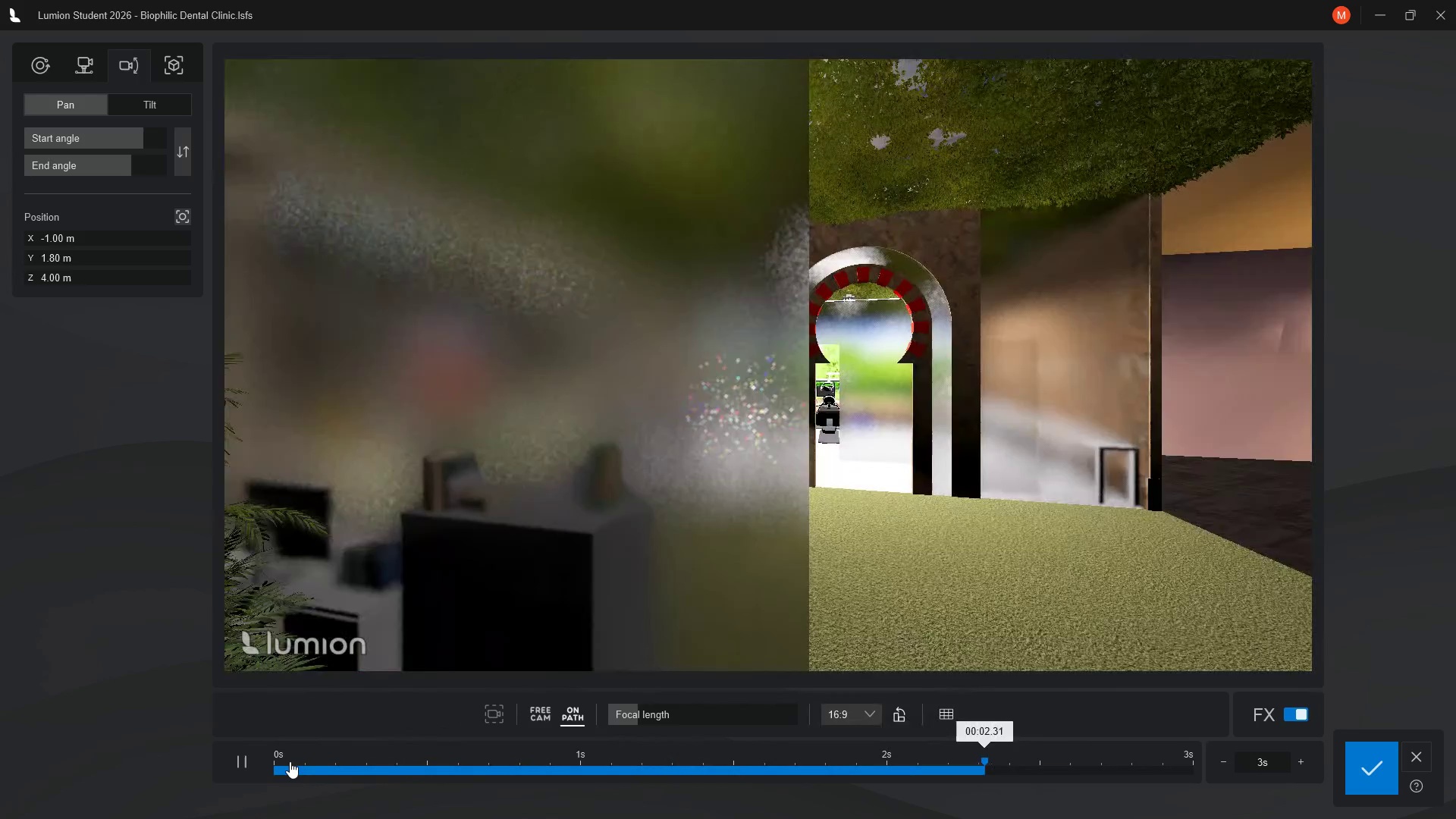 
mouse_move([126, 169])
 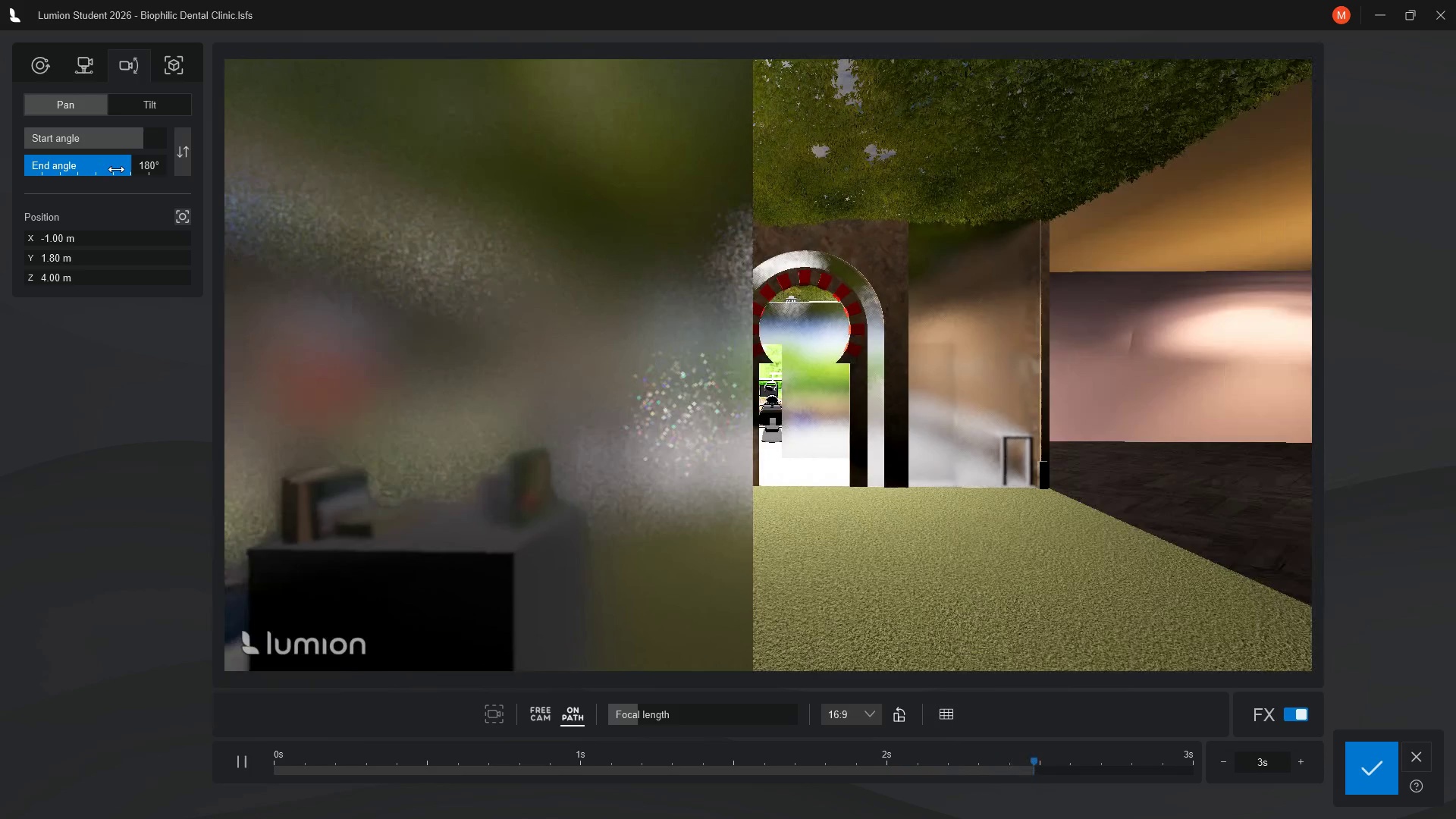 
wait(44.2)
 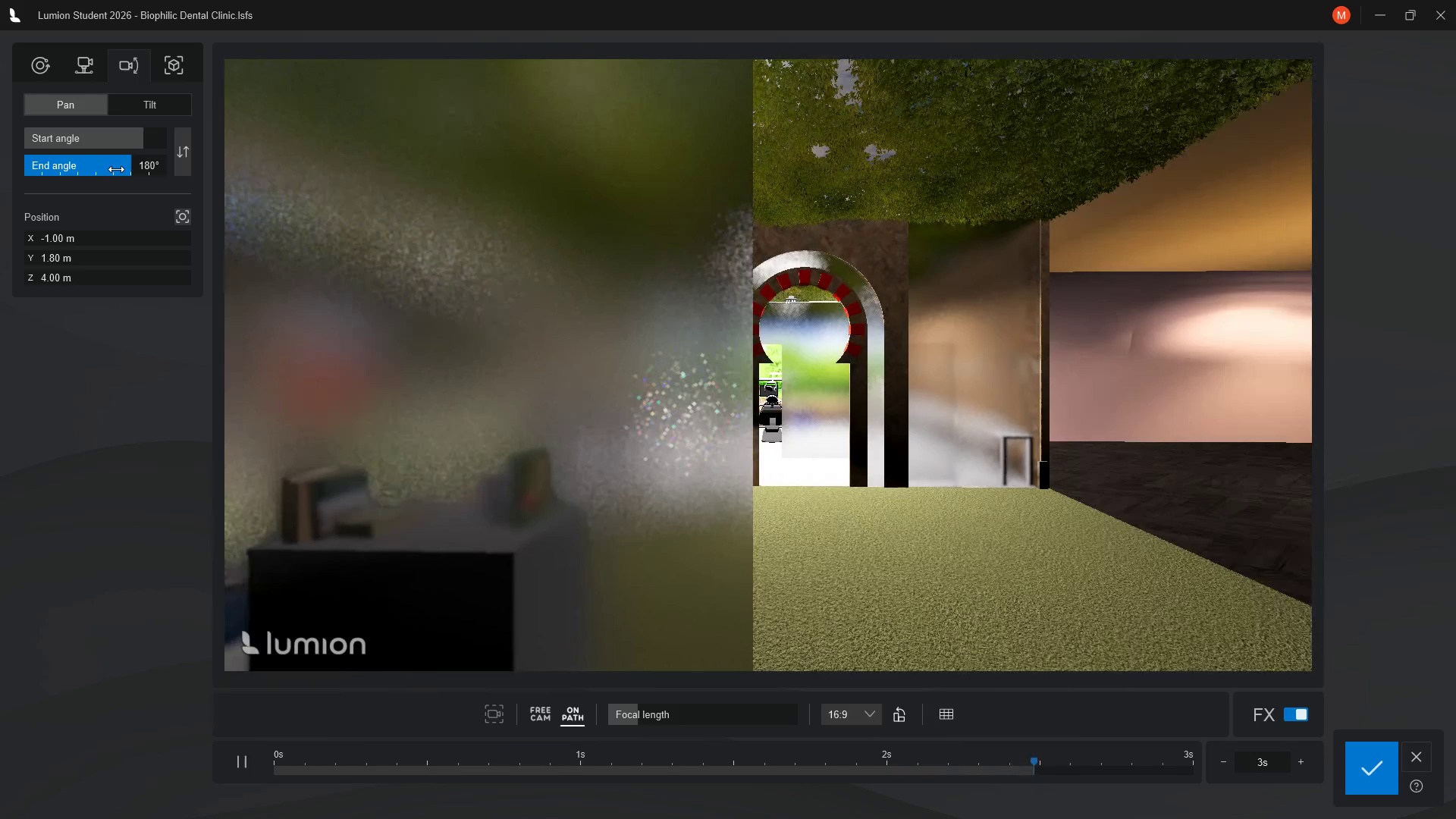 
left_click([1371, 767])
 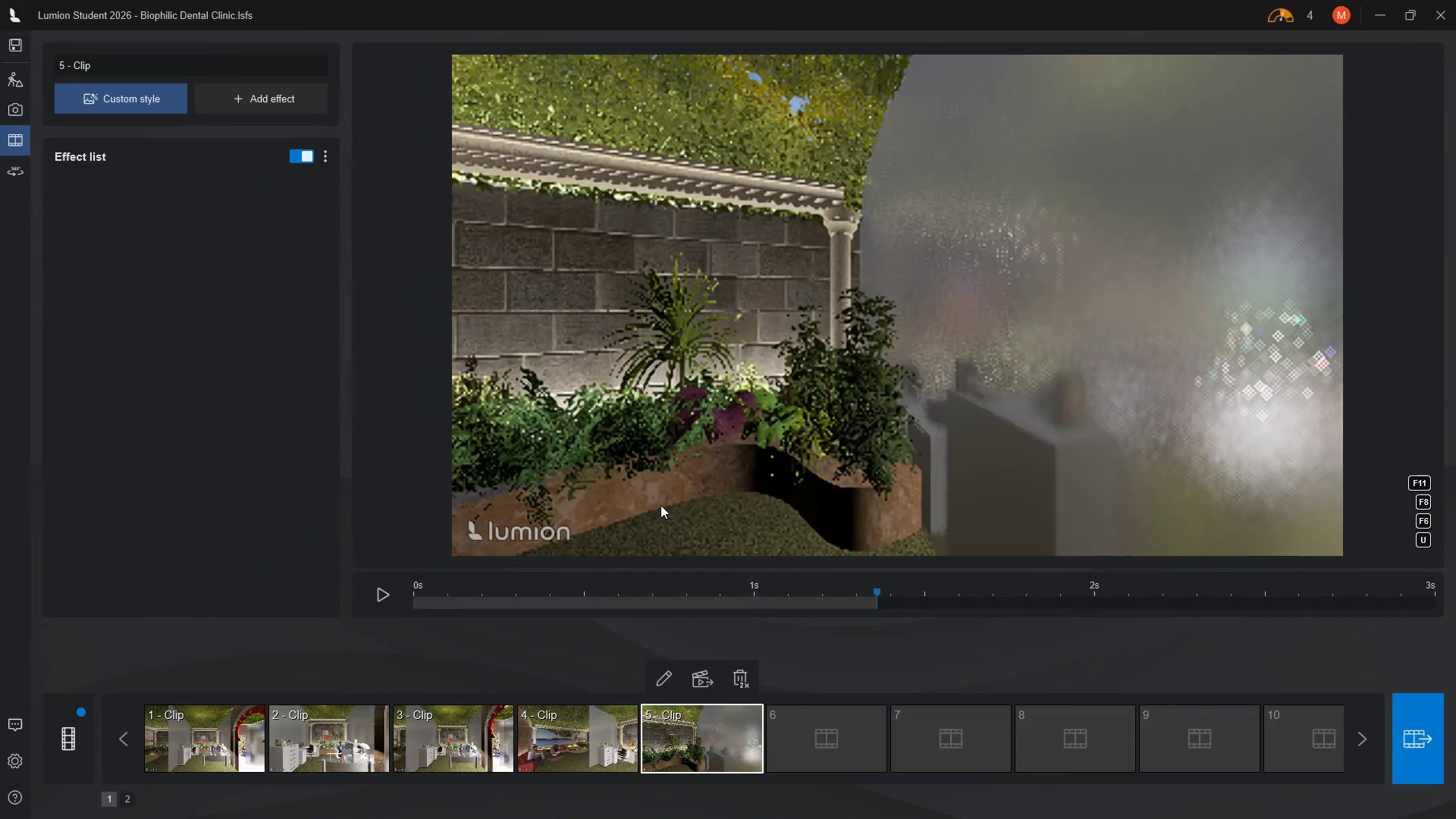 
left_click([388, 596])
 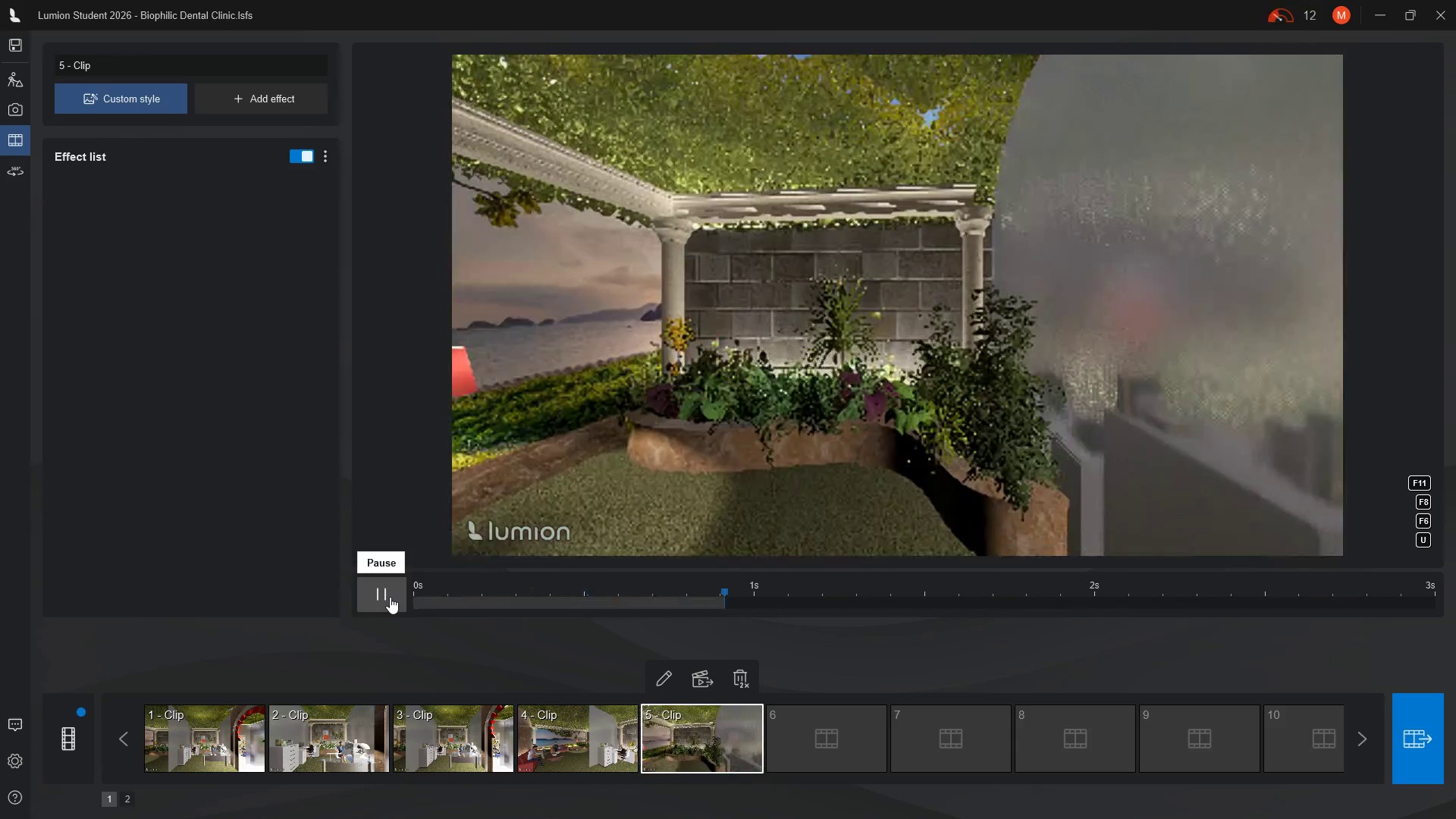 
wait(8.88)
 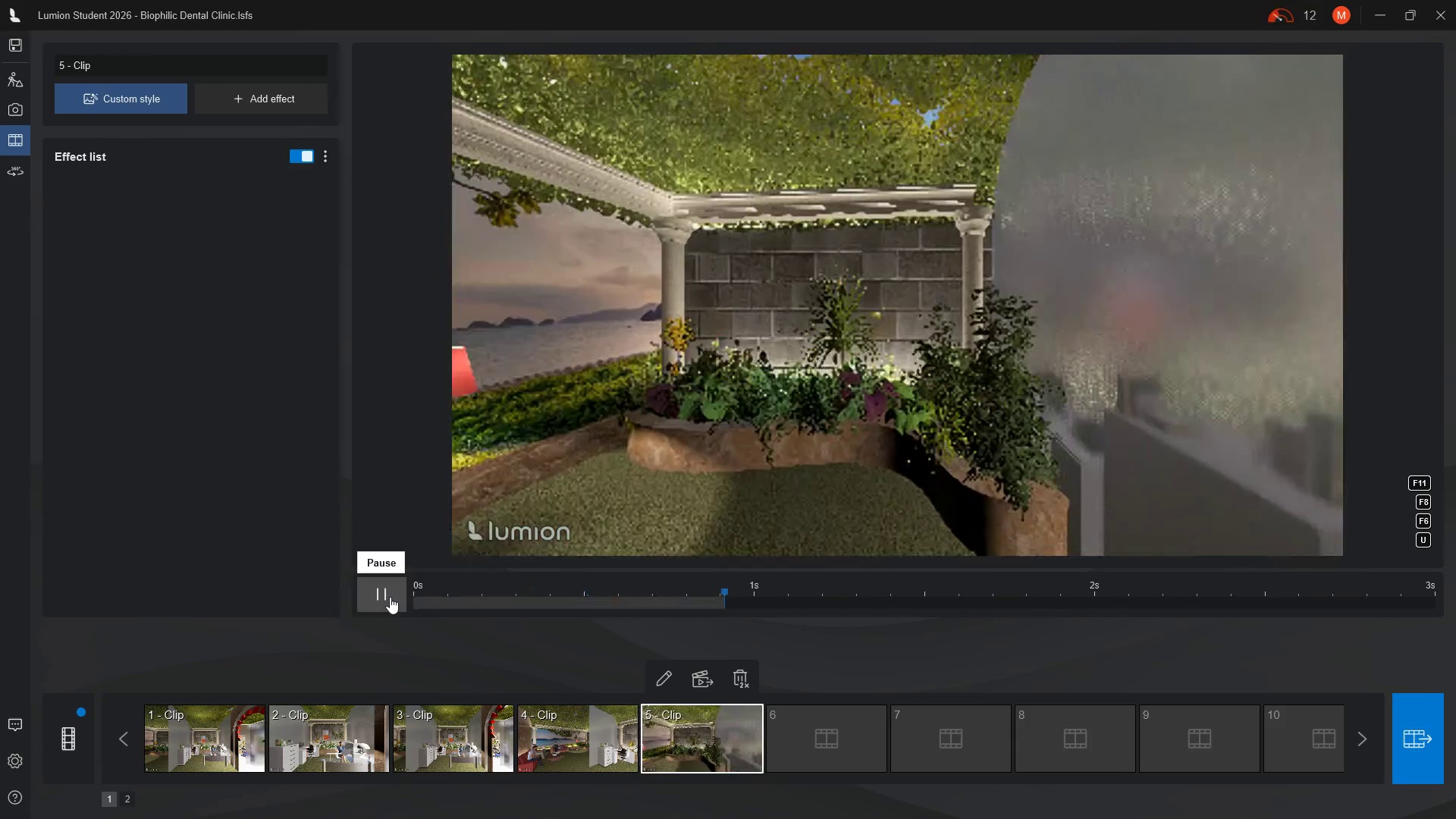 
left_click([687, 739])
 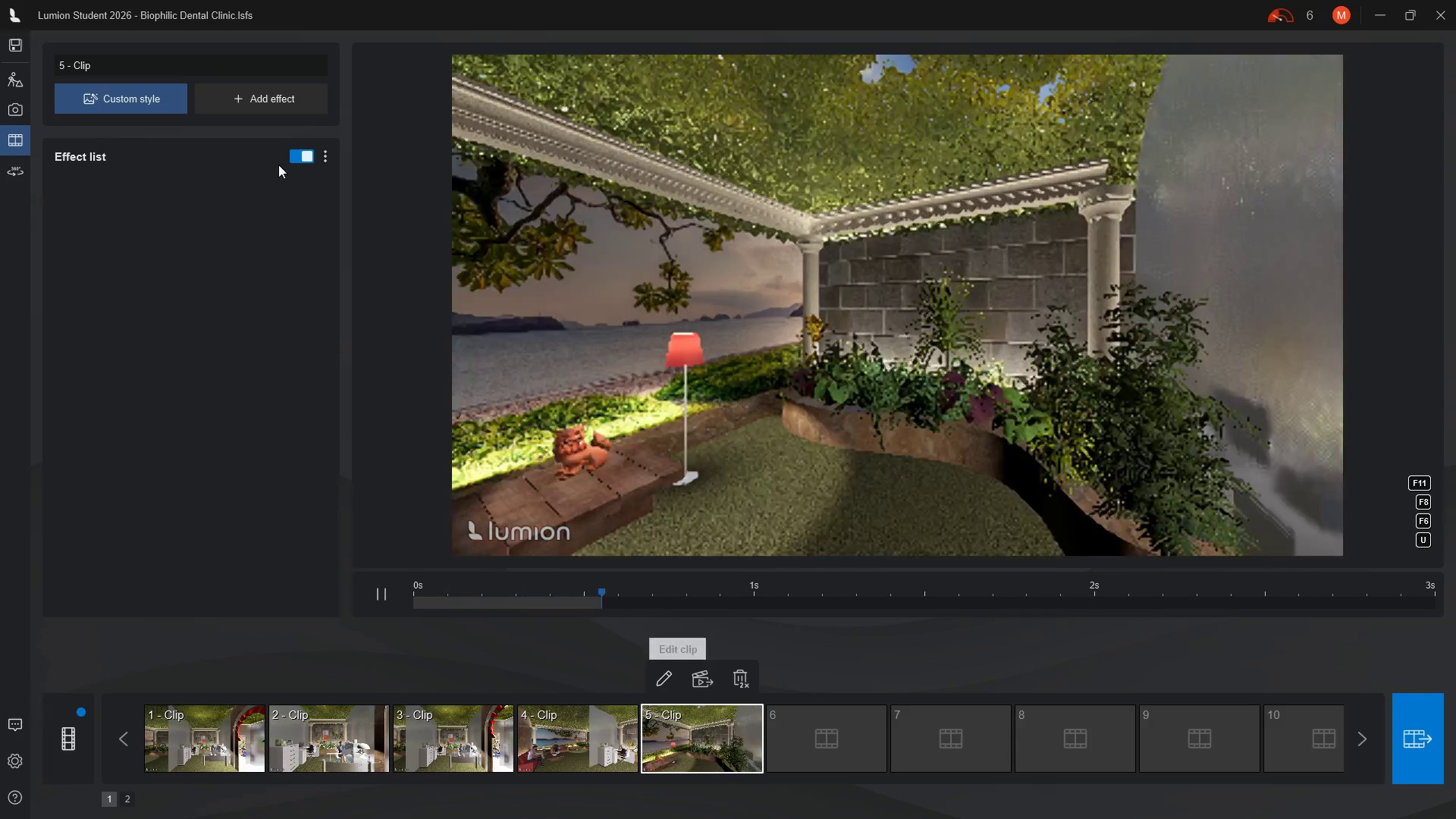 
left_click([265, 97])
 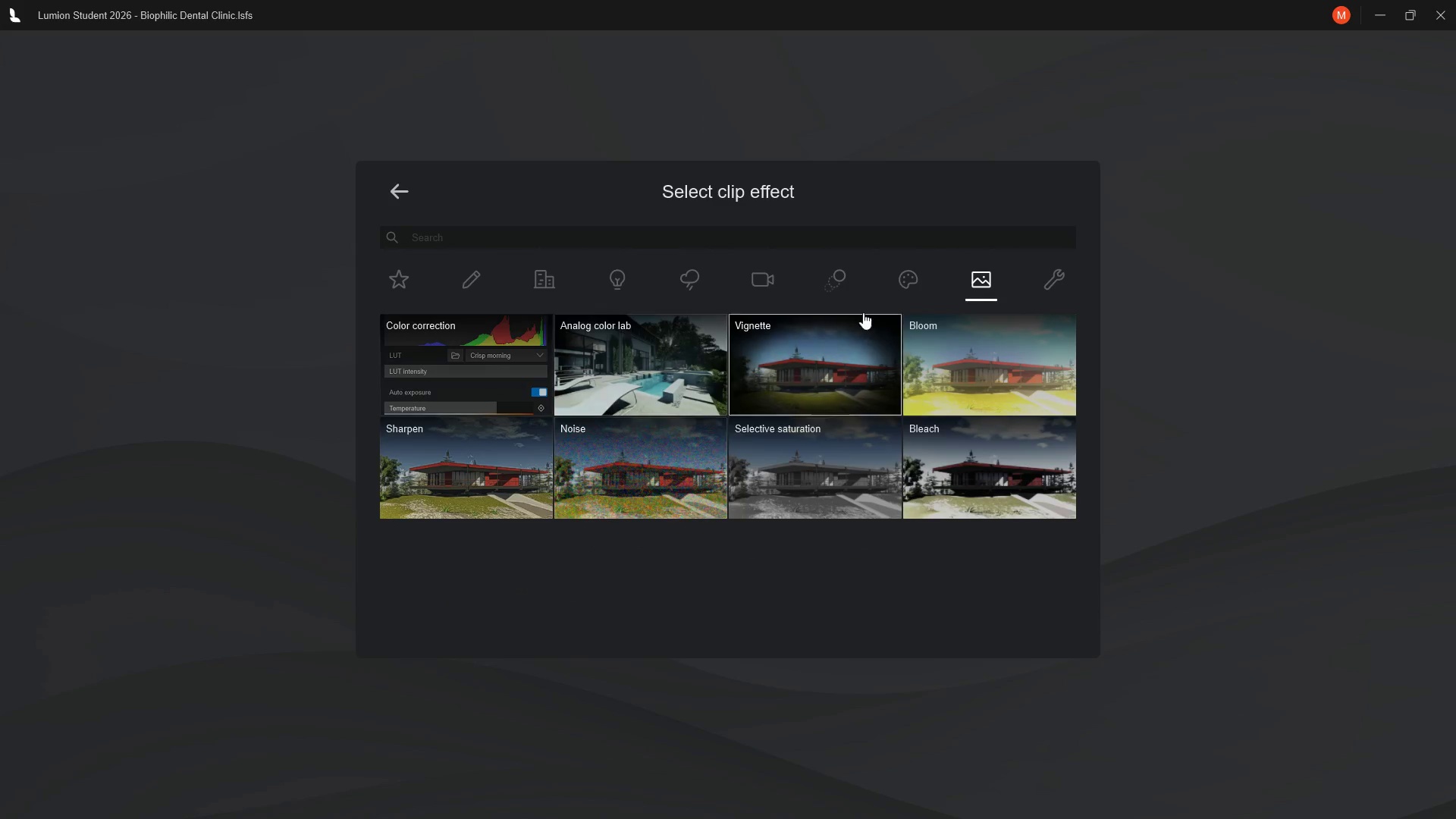 
wait(5.22)
 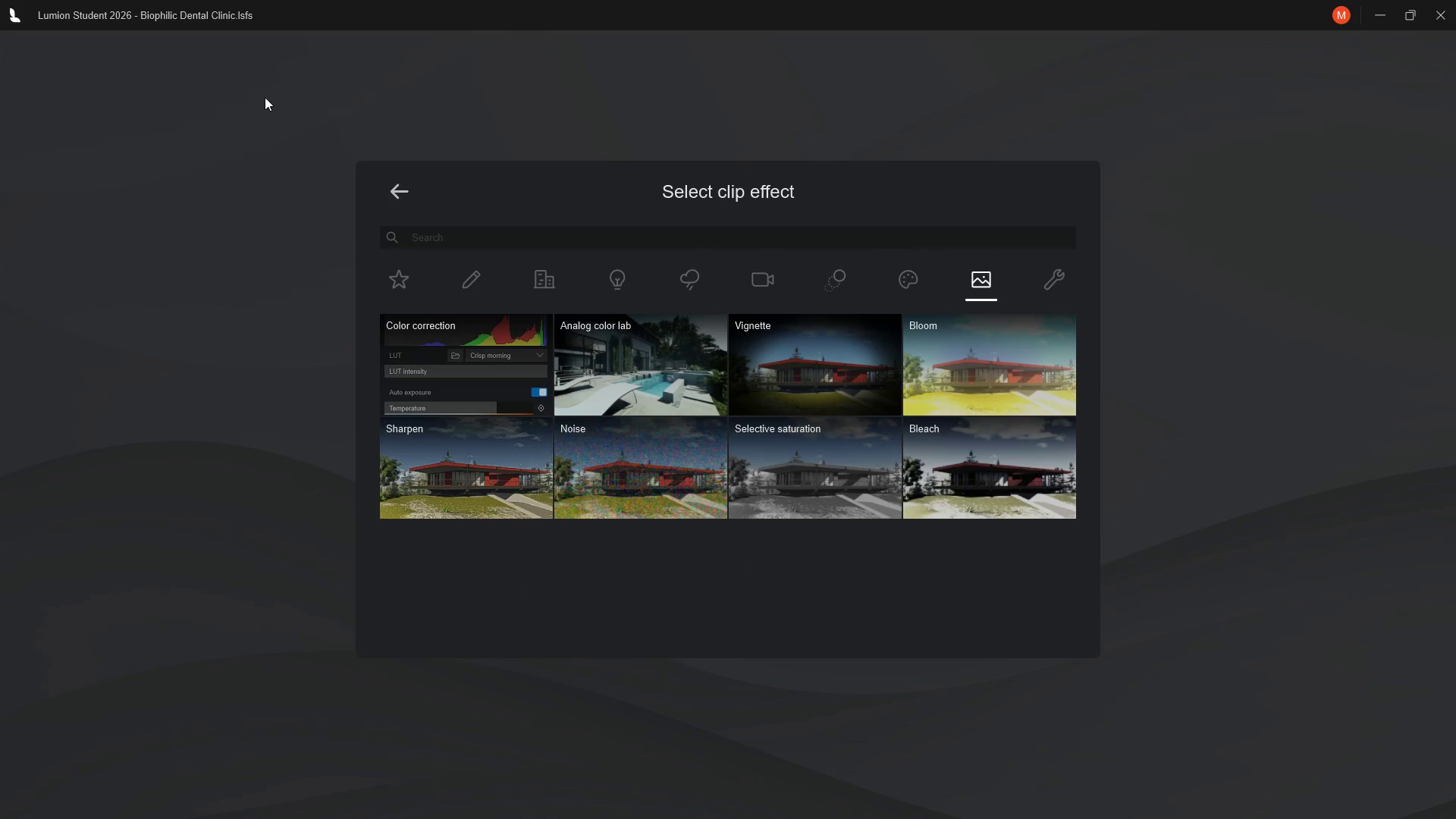 
left_click([392, 188])
 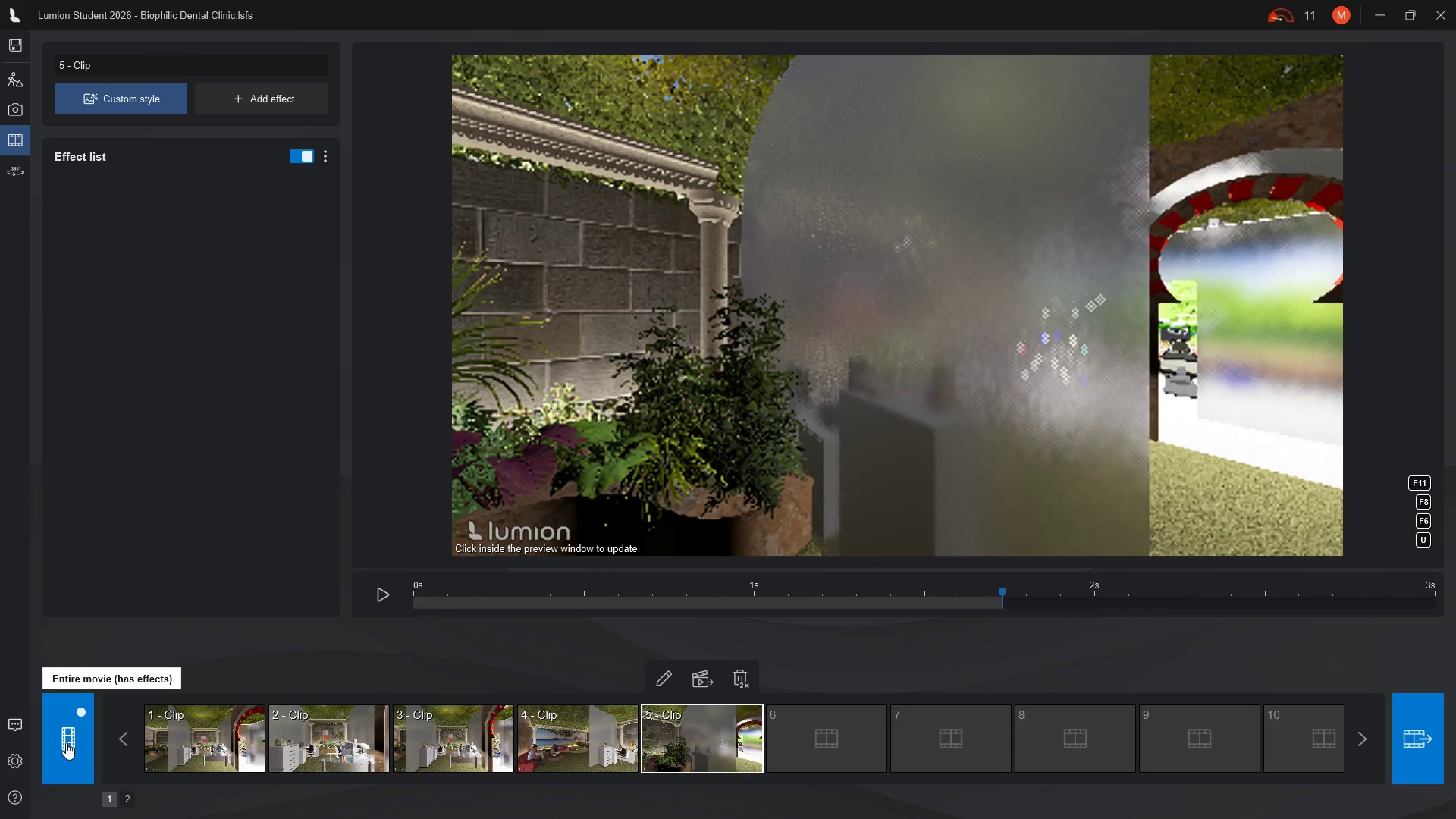 
wait(6.24)
 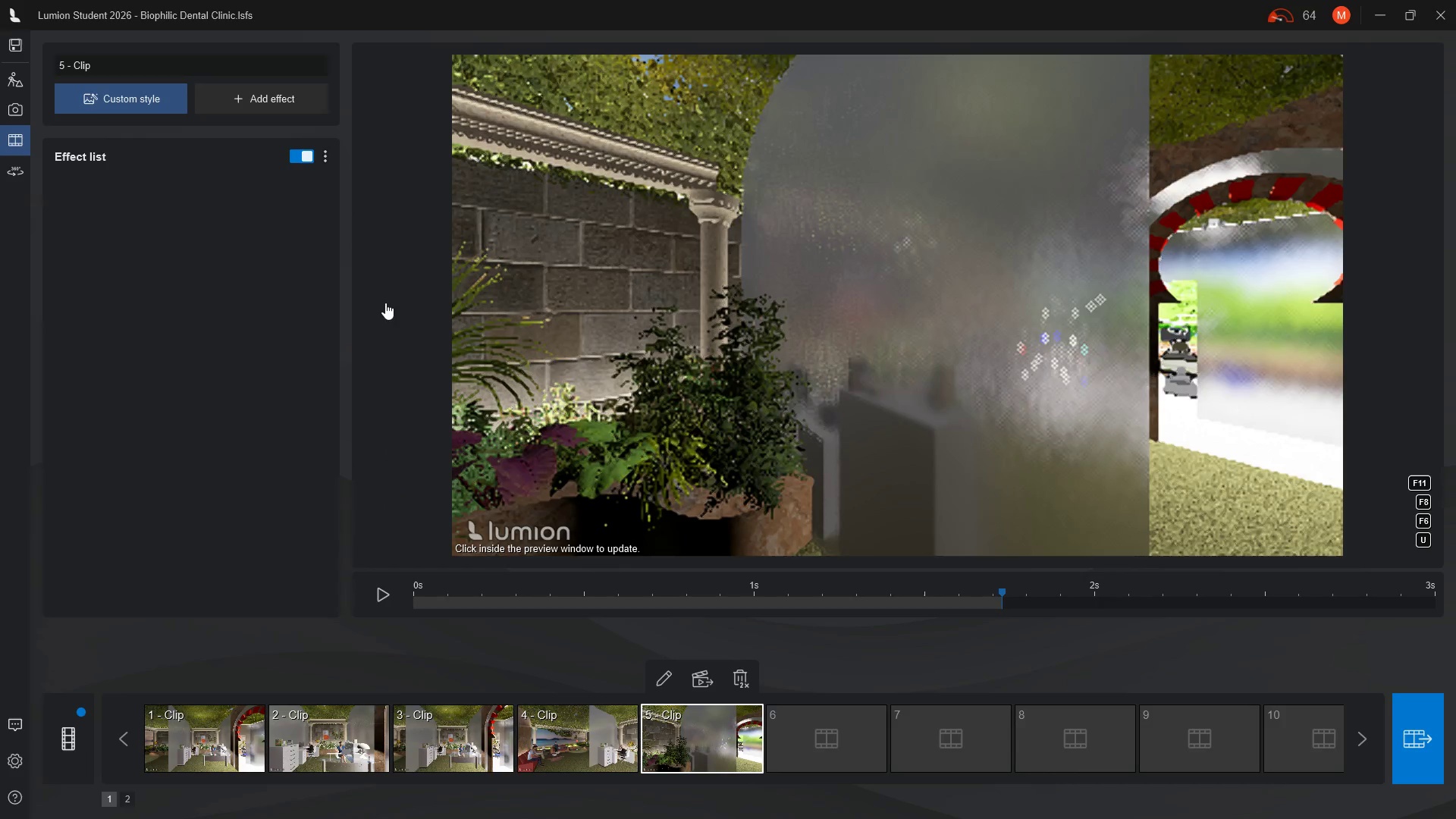 
left_click([66, 742])
 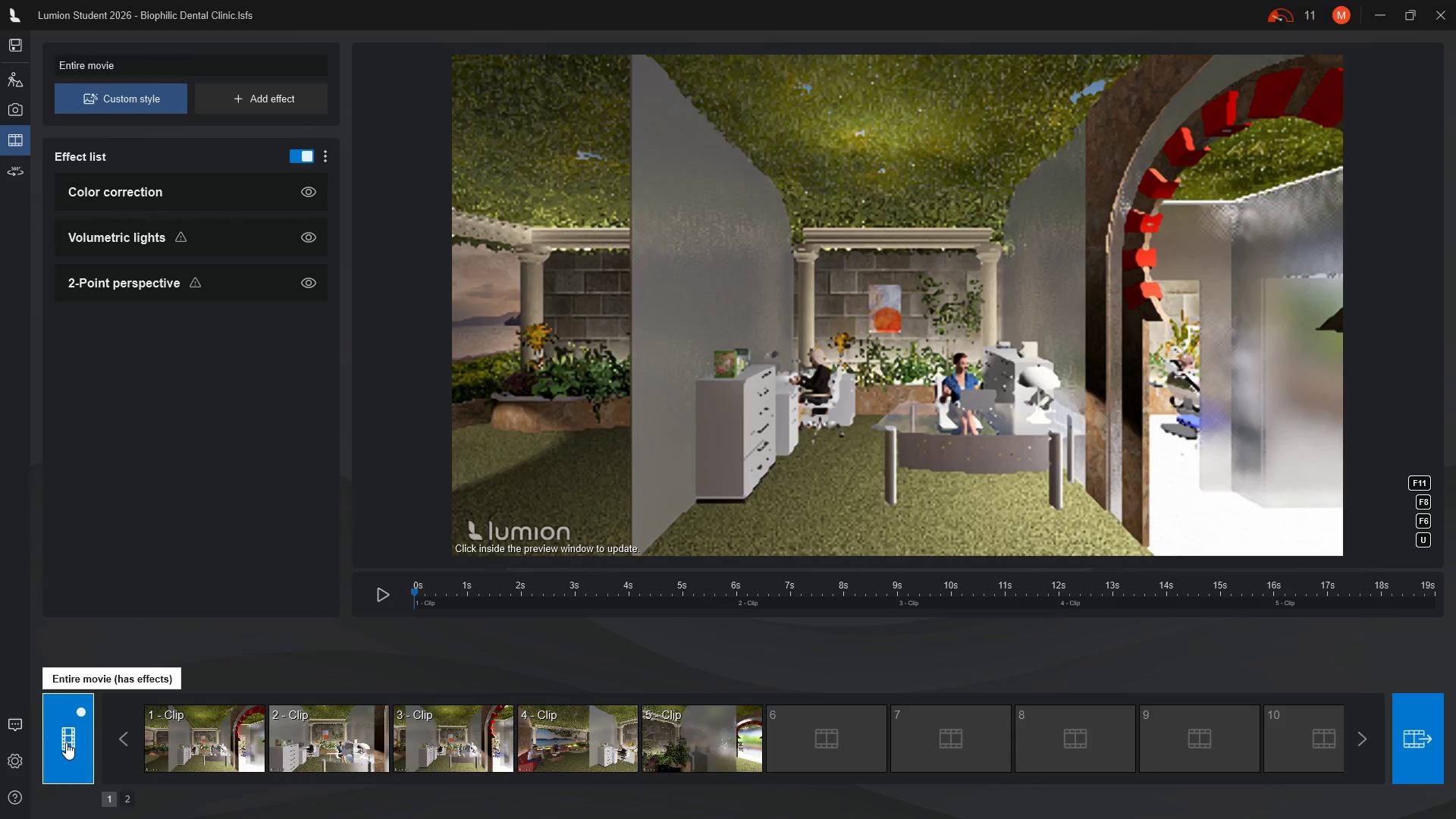 
mouse_move([688, 727])
 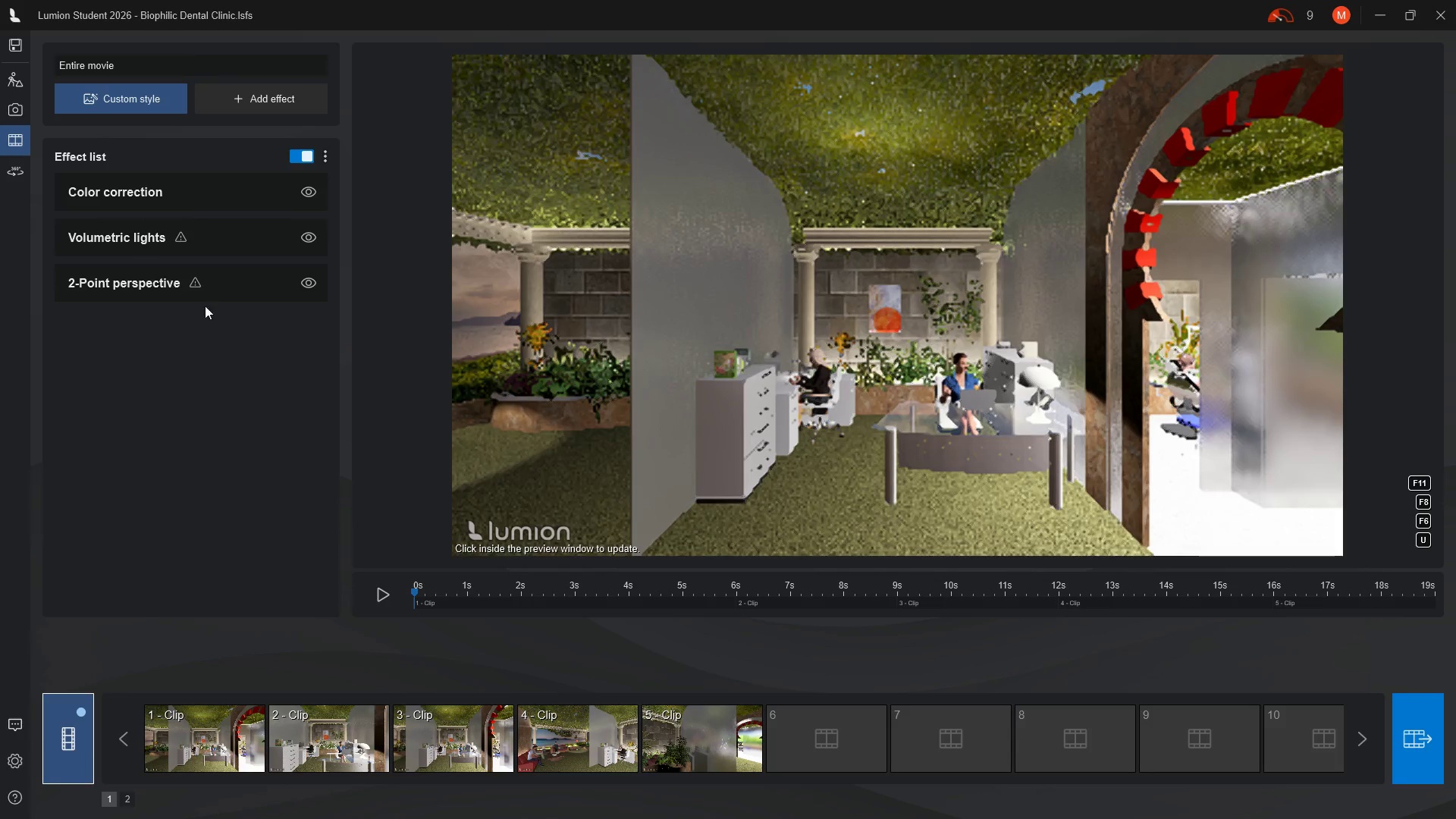 
mouse_move([189, 281])
 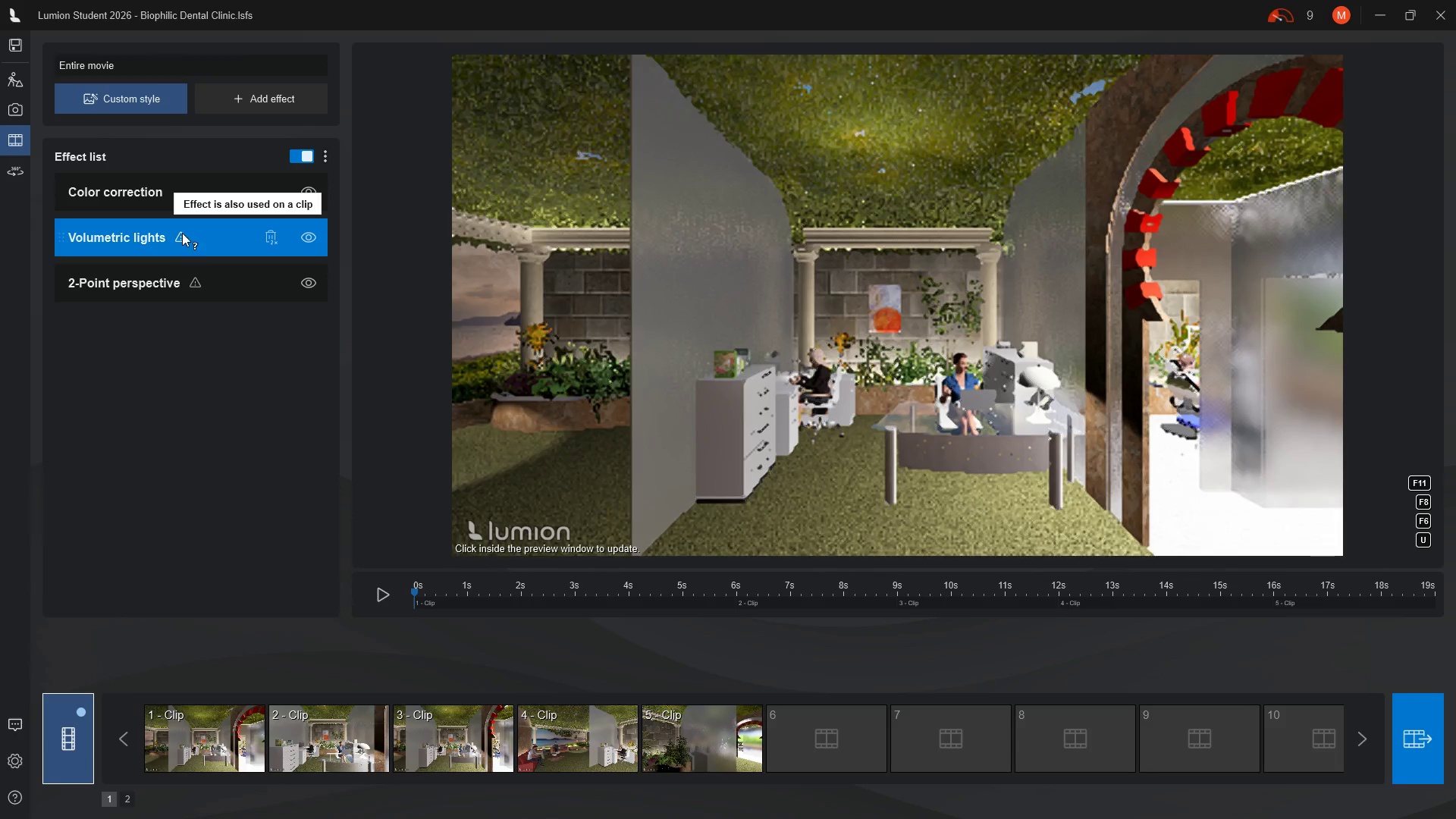 
left_click([182, 235])
 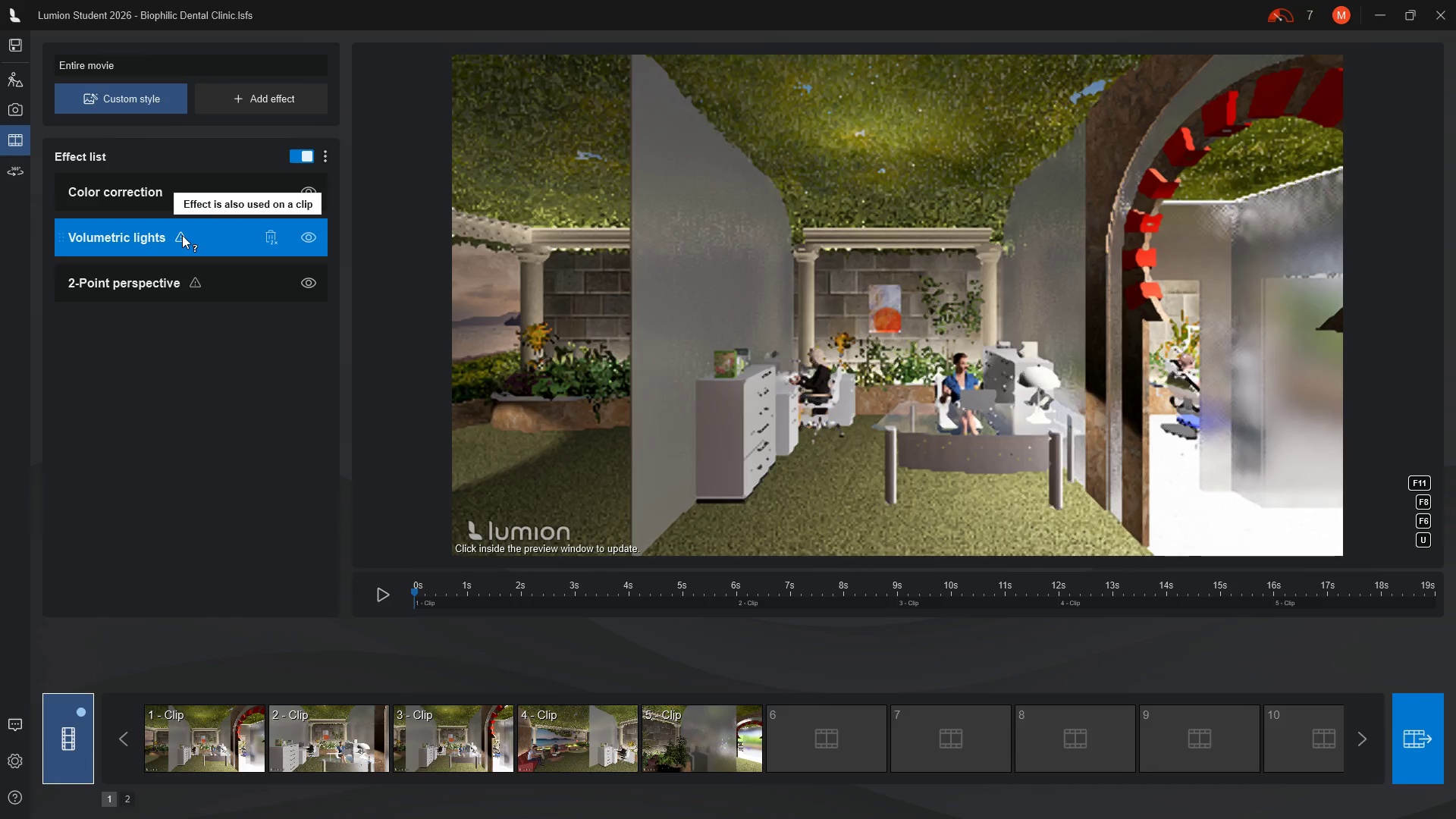 
double_click([182, 235])
 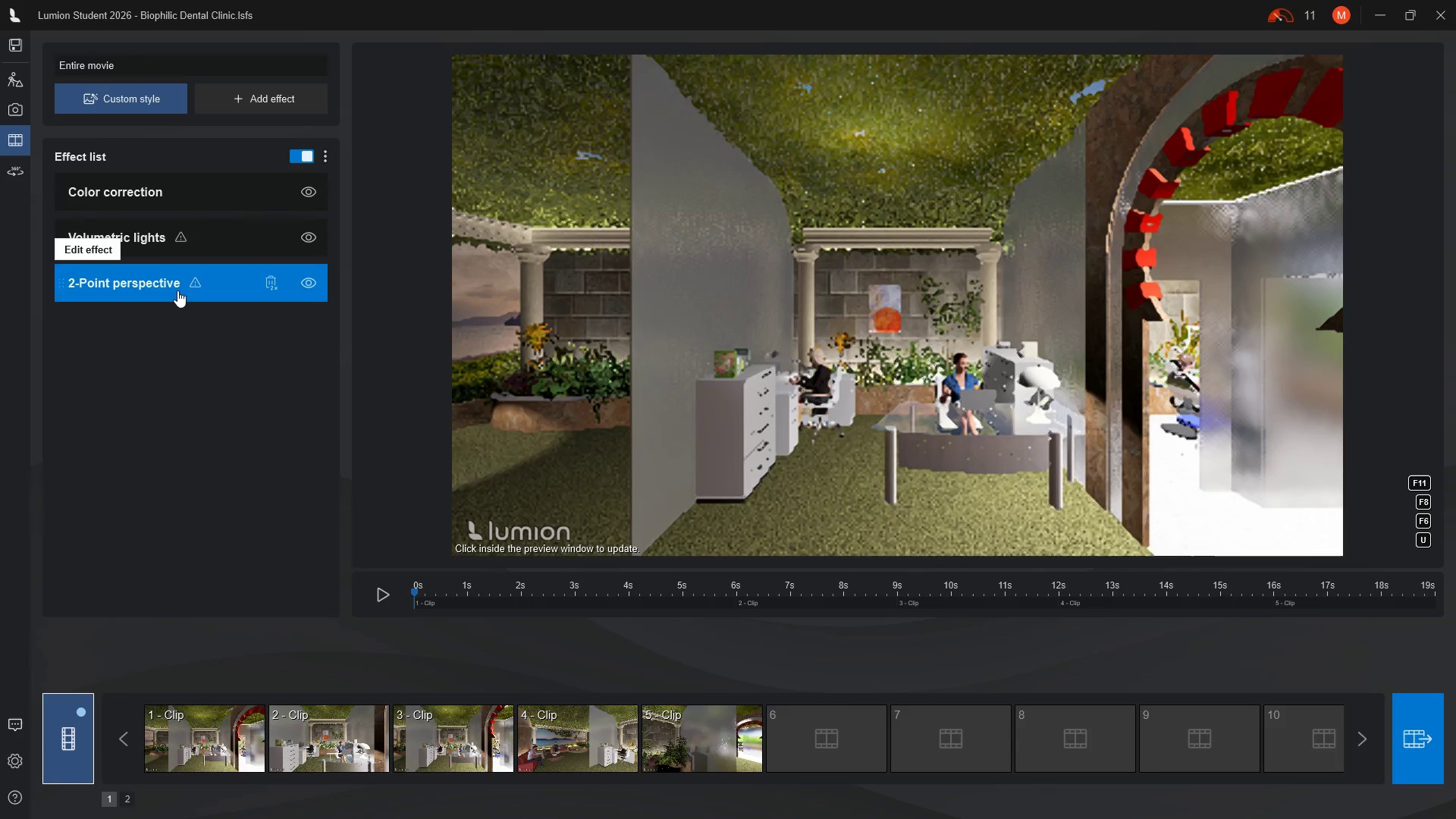 
mouse_move([347, 737])
 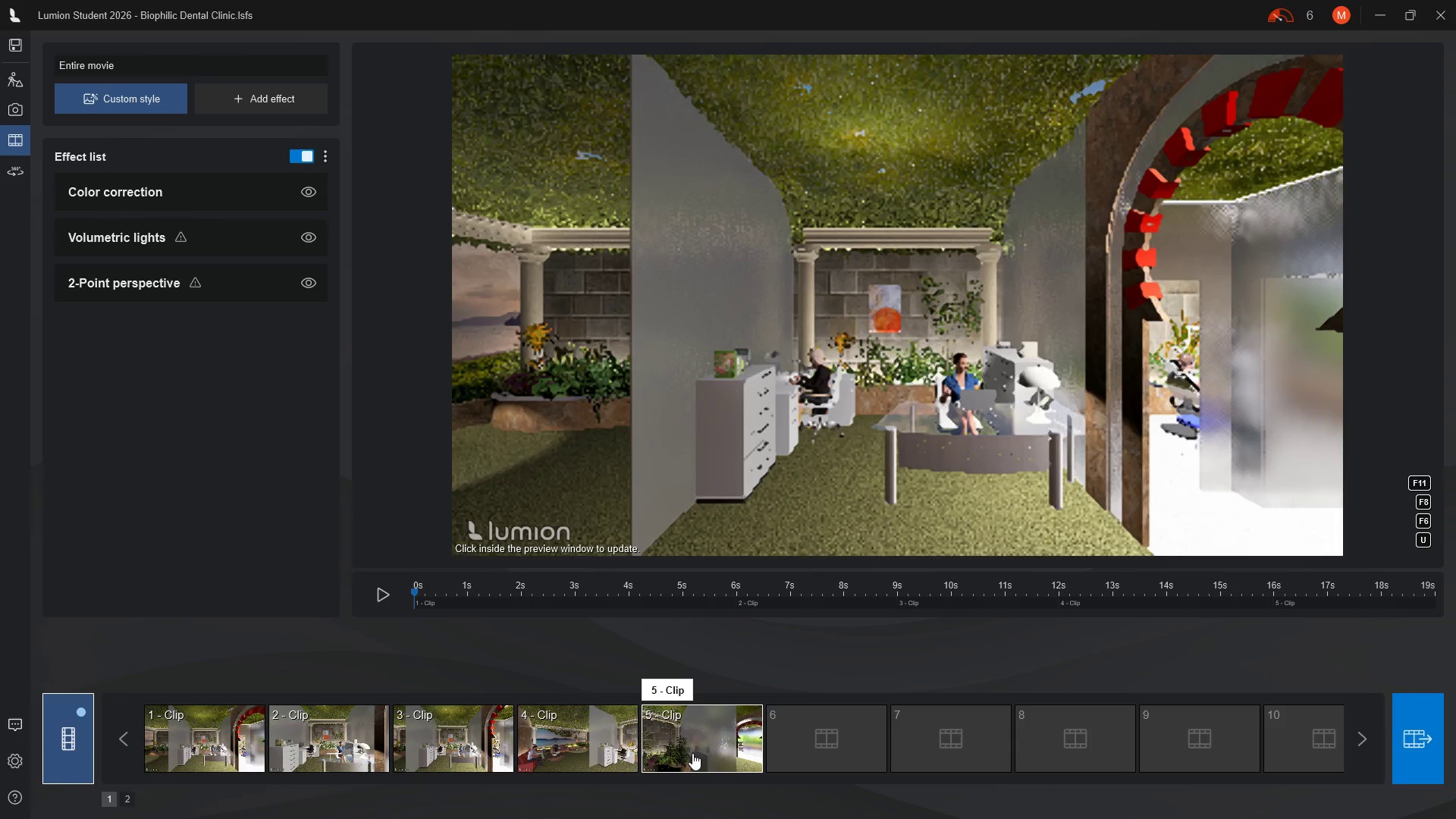 
left_click([692, 753])
 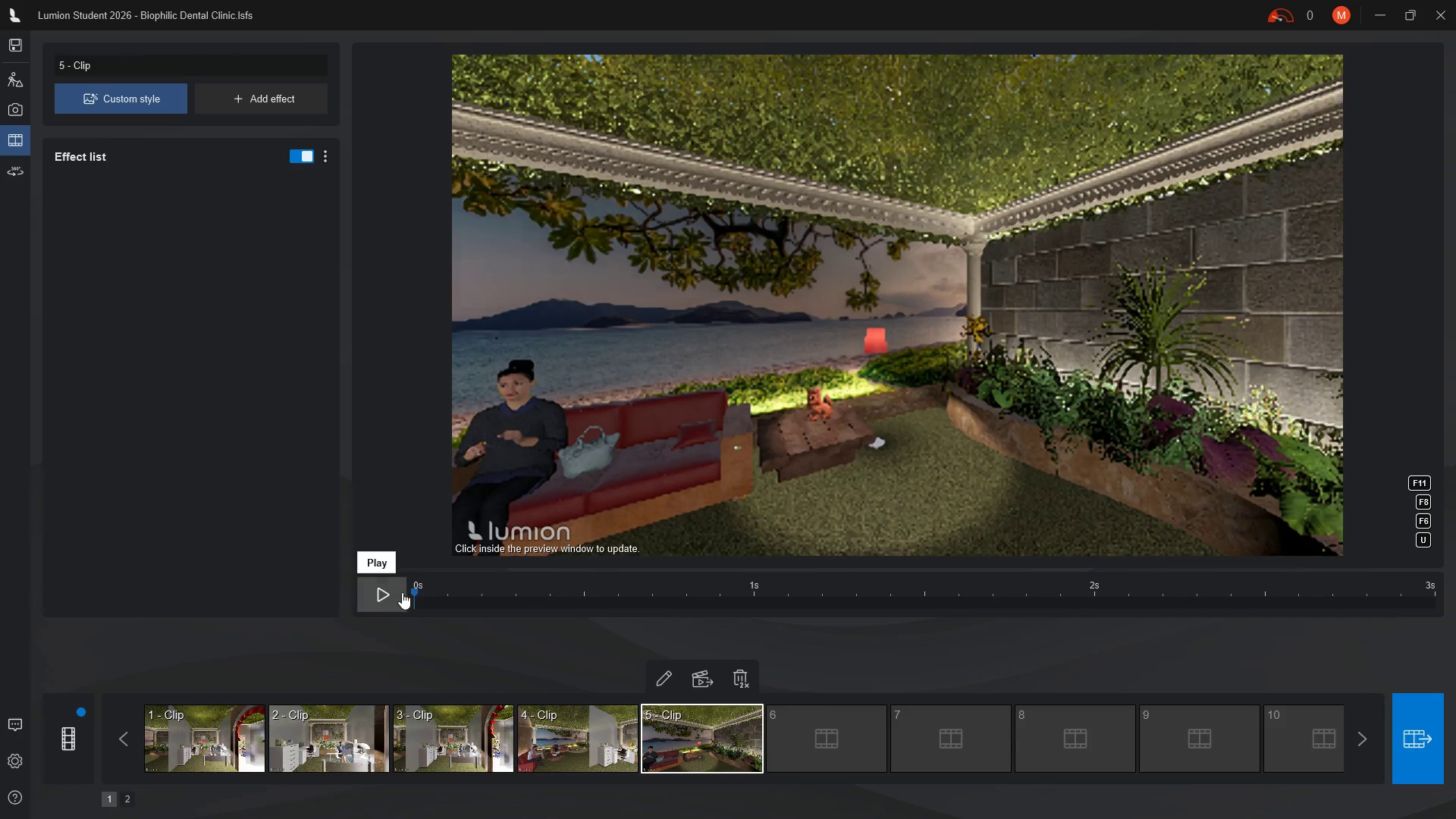 
left_click_drag(start_coordinate=[414, 592], to_coordinate=[403, 580])
 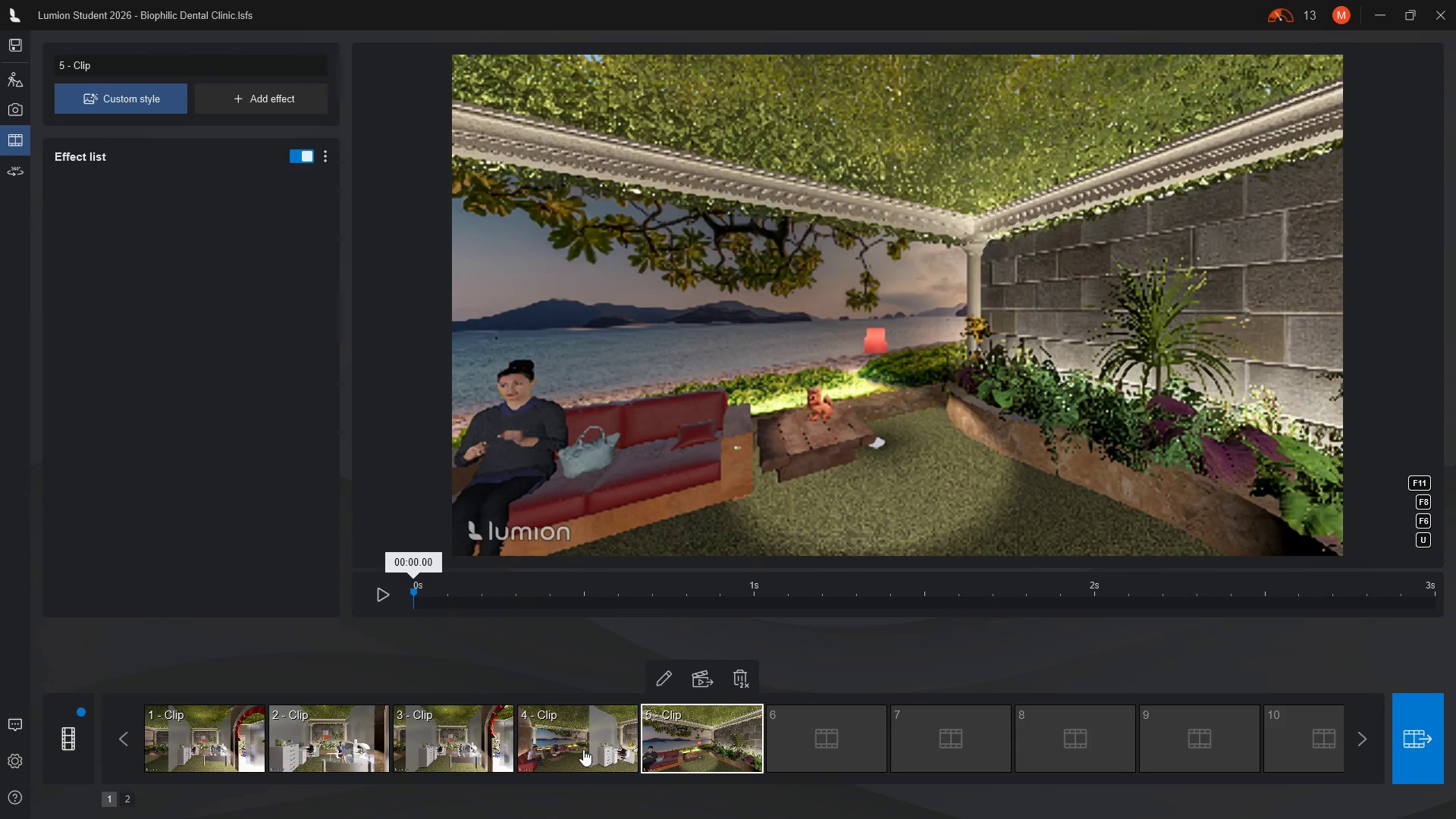 
left_click([583, 749])
 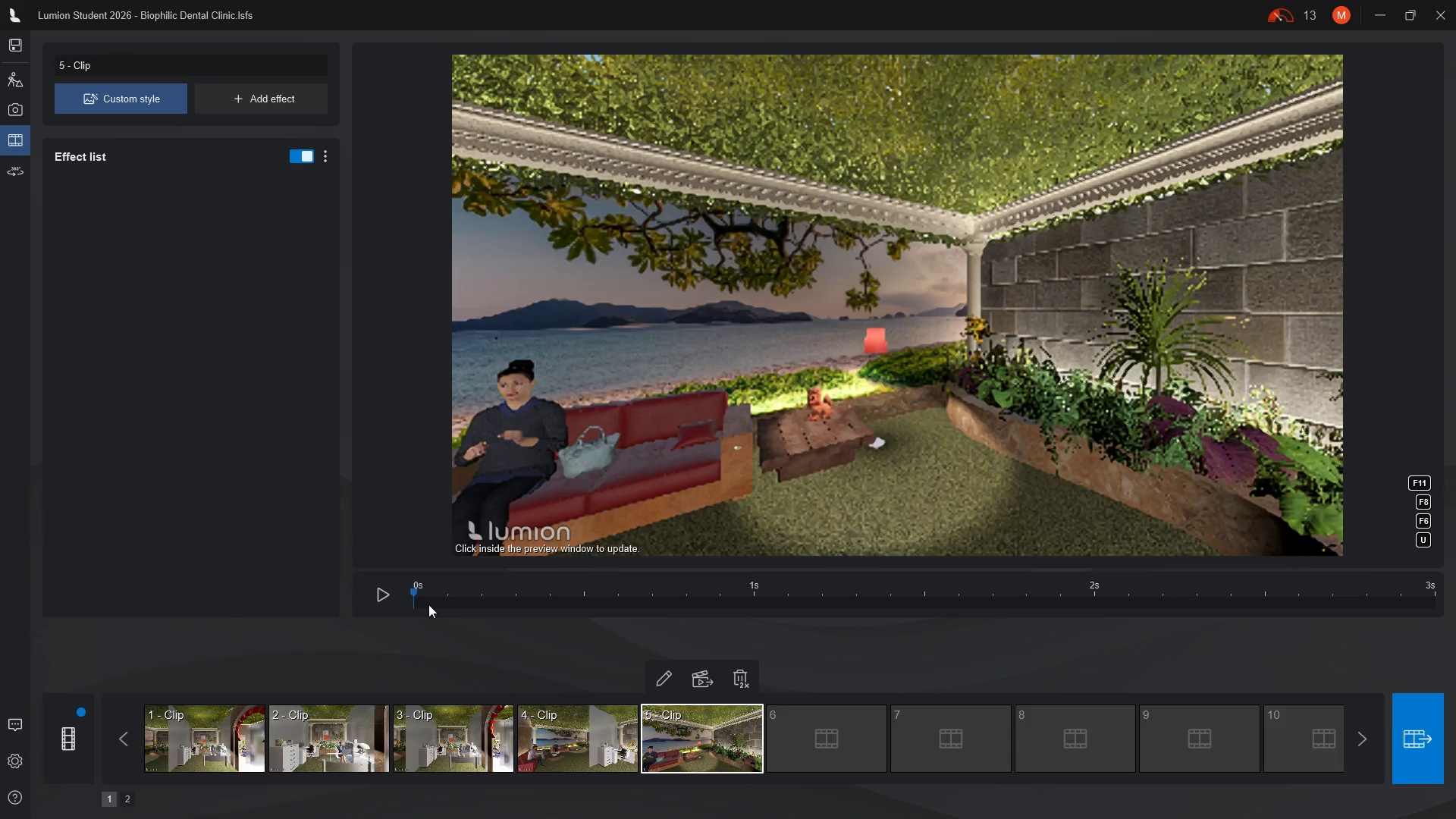 
left_click([574, 736])
 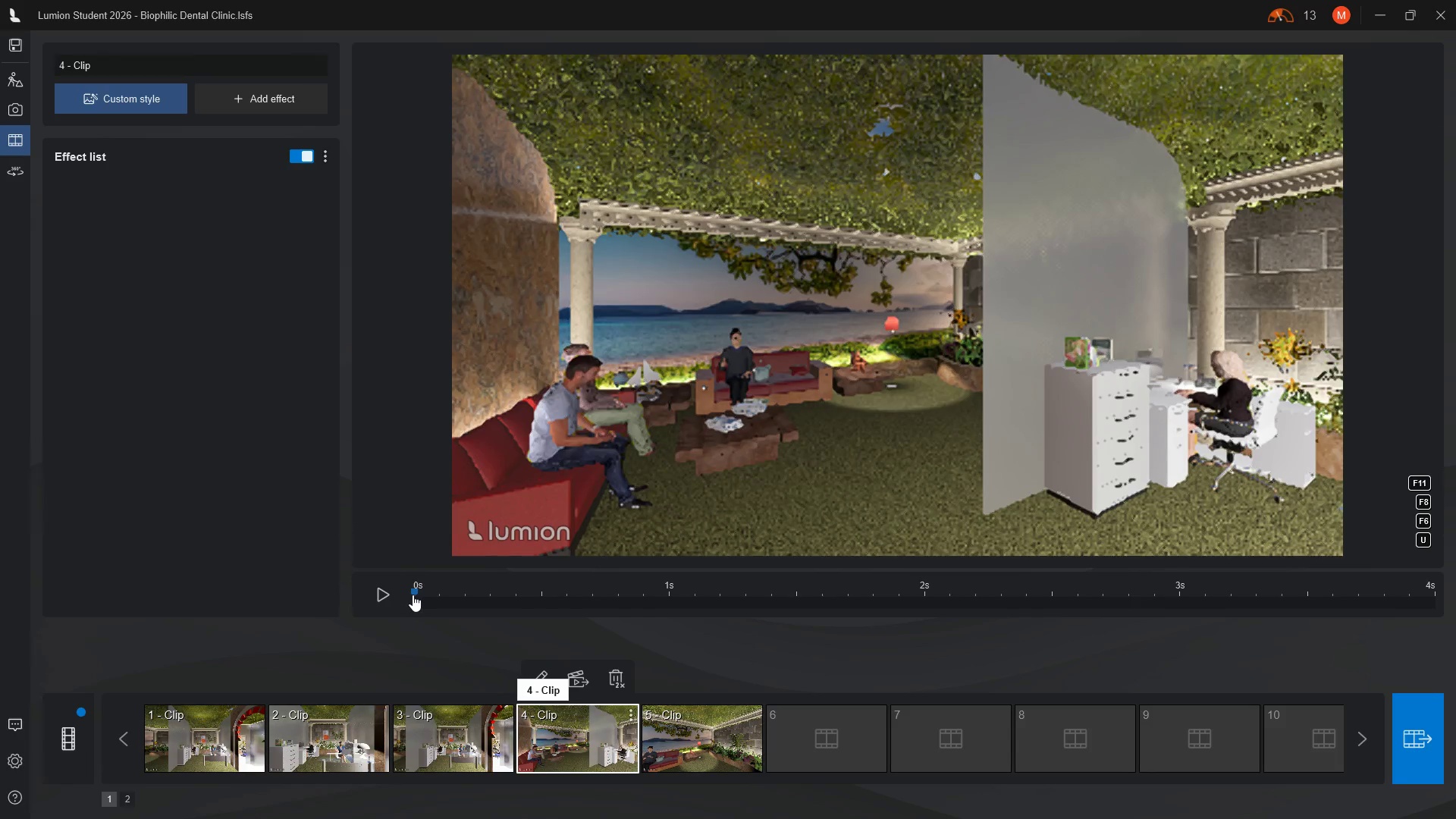 
left_click_drag(start_coordinate=[414, 588], to_coordinate=[962, 588])
 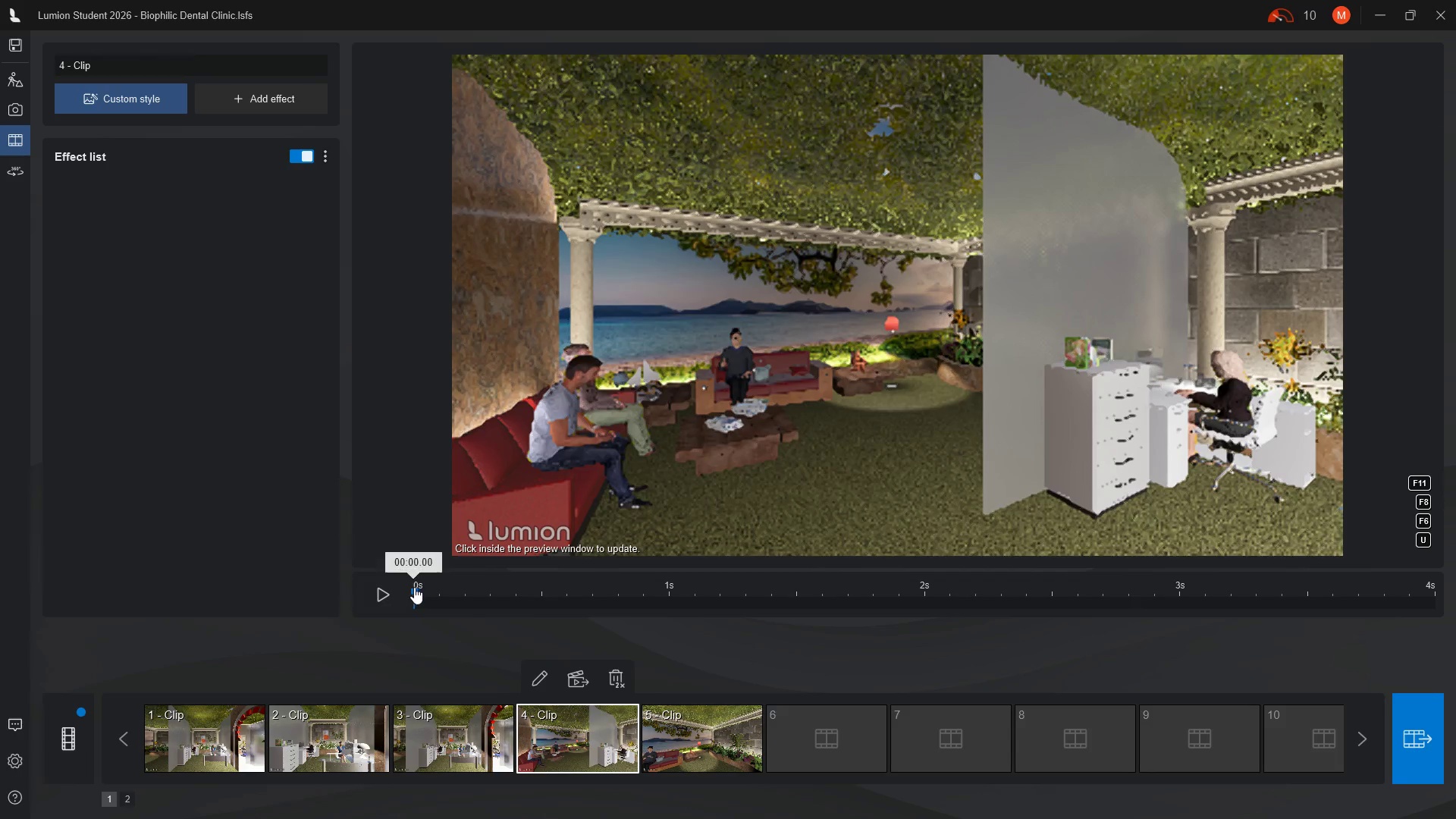 
left_click_drag(start_coordinate=[414, 587], to_coordinate=[1455, 608])
 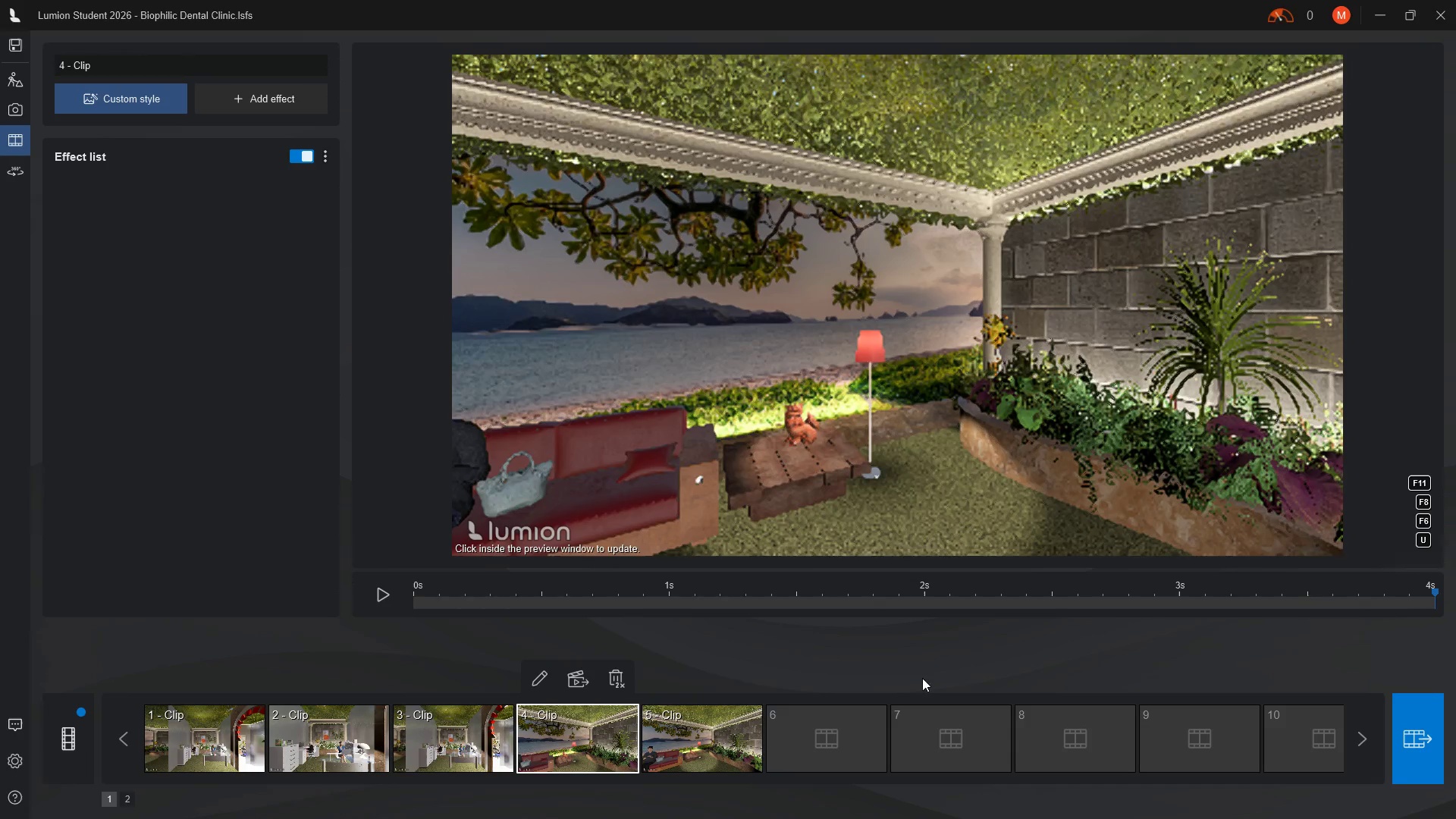 
mouse_move([553, 696])
 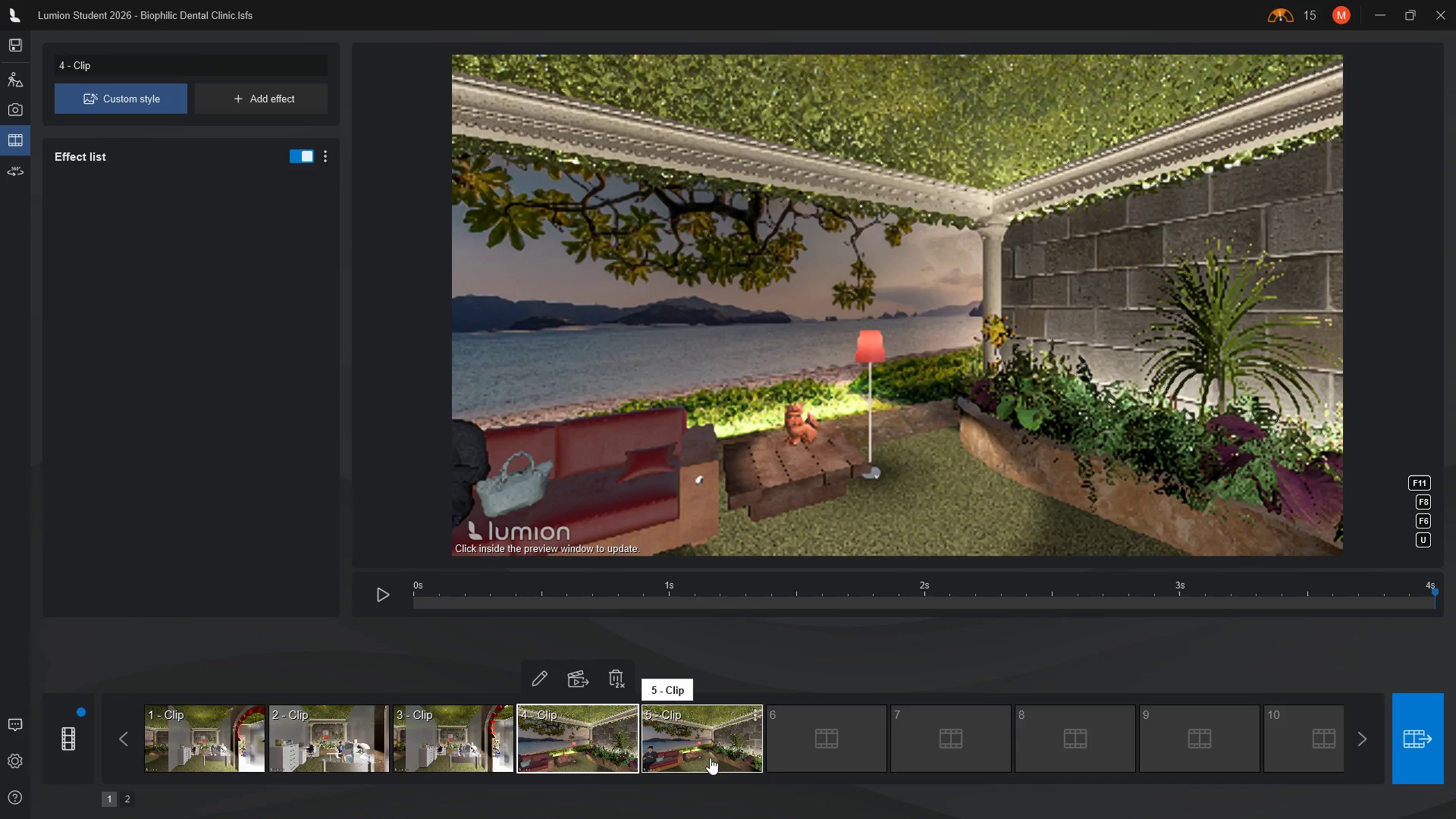 
left_click([710, 758])
 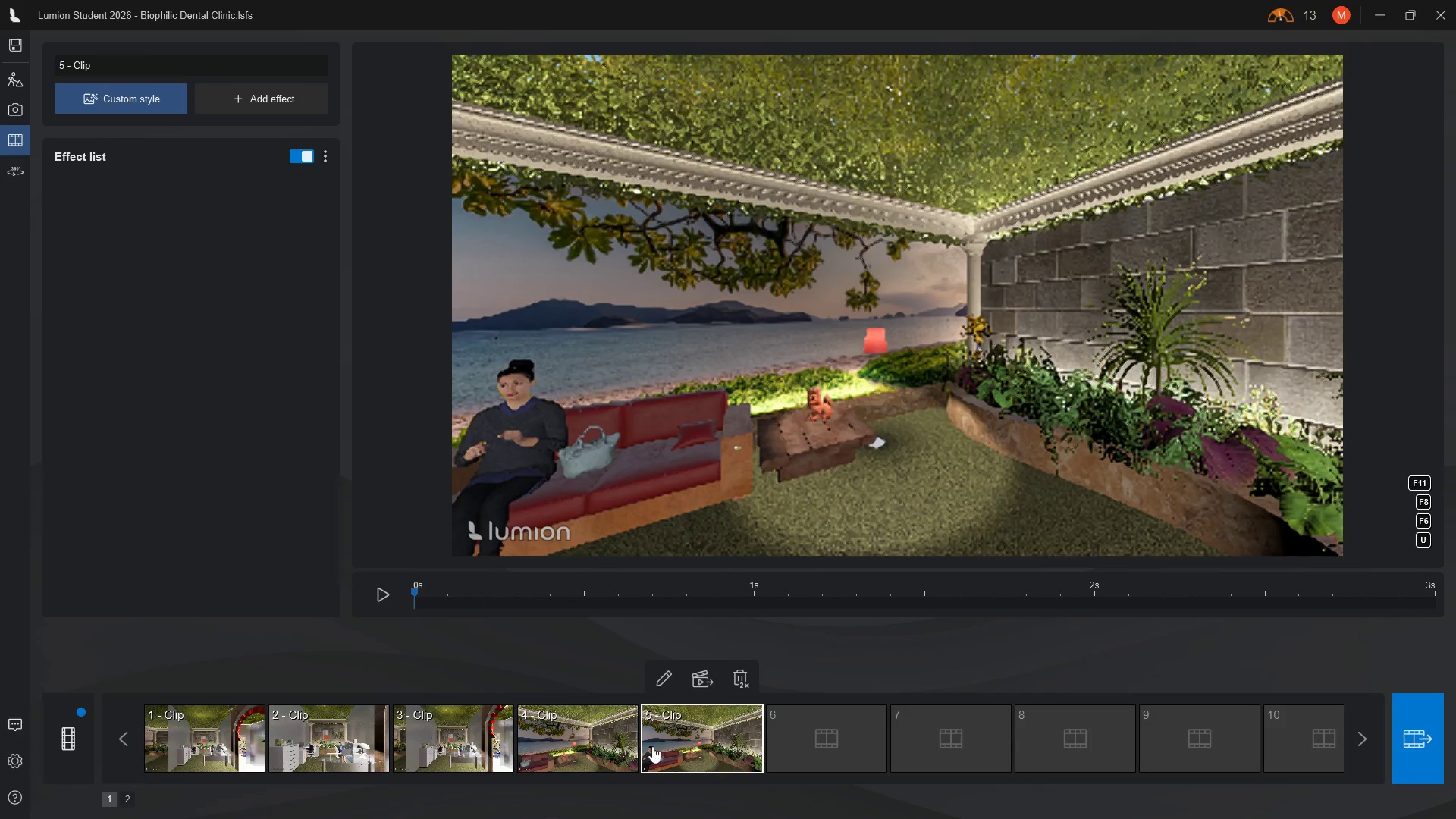 
left_click([589, 738])
 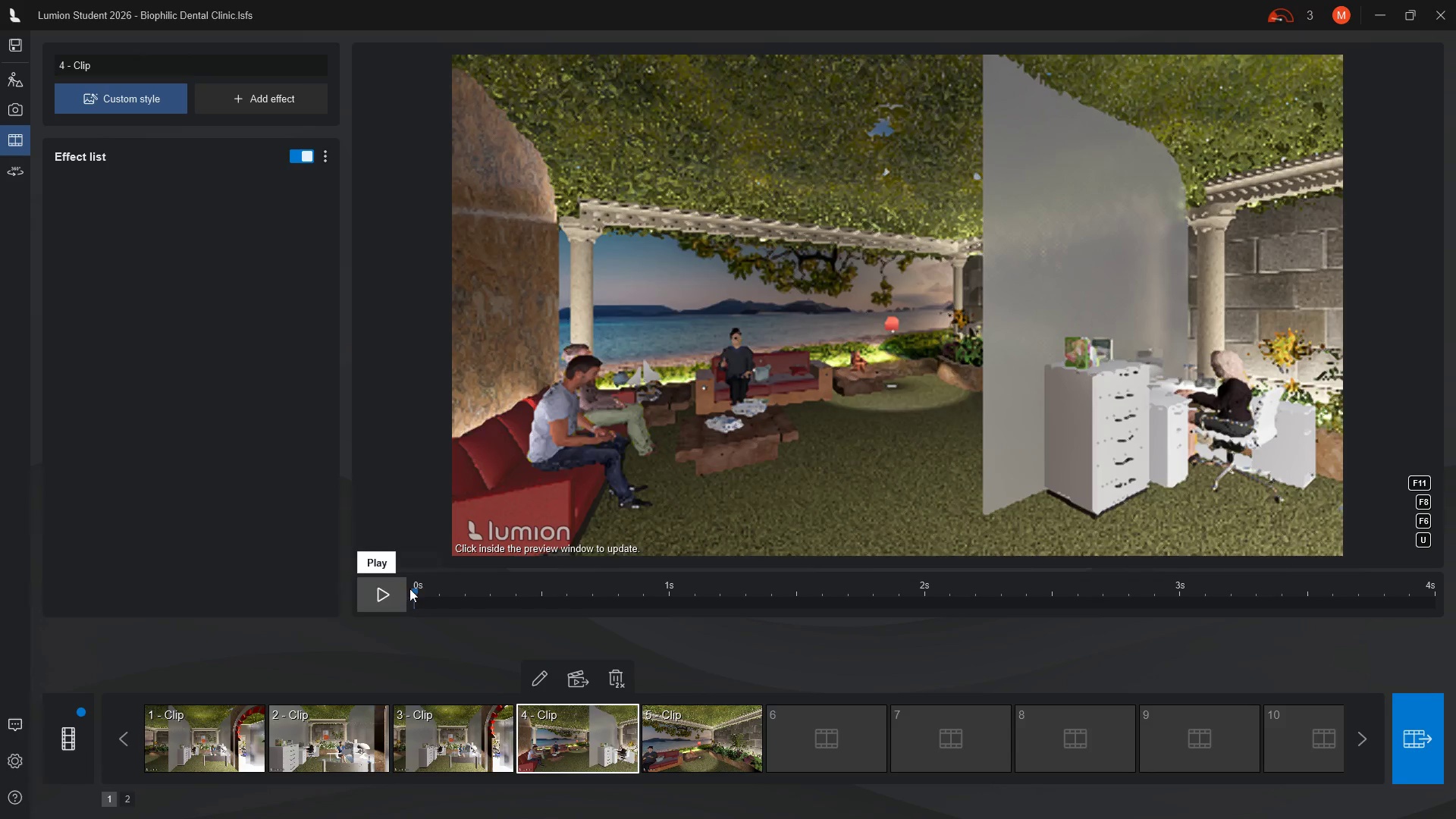 
left_click([543, 674])
 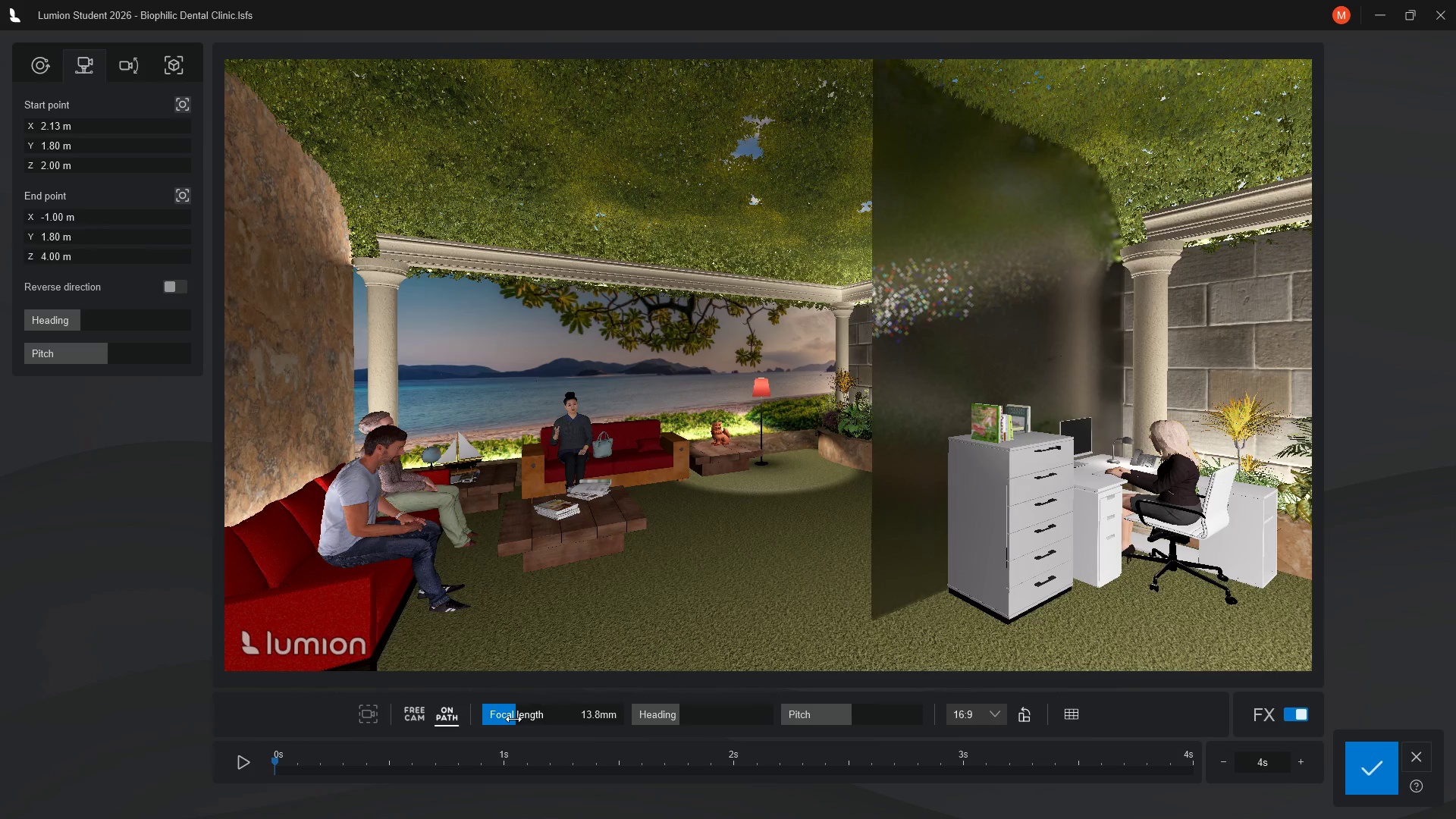 
wait(12.66)
 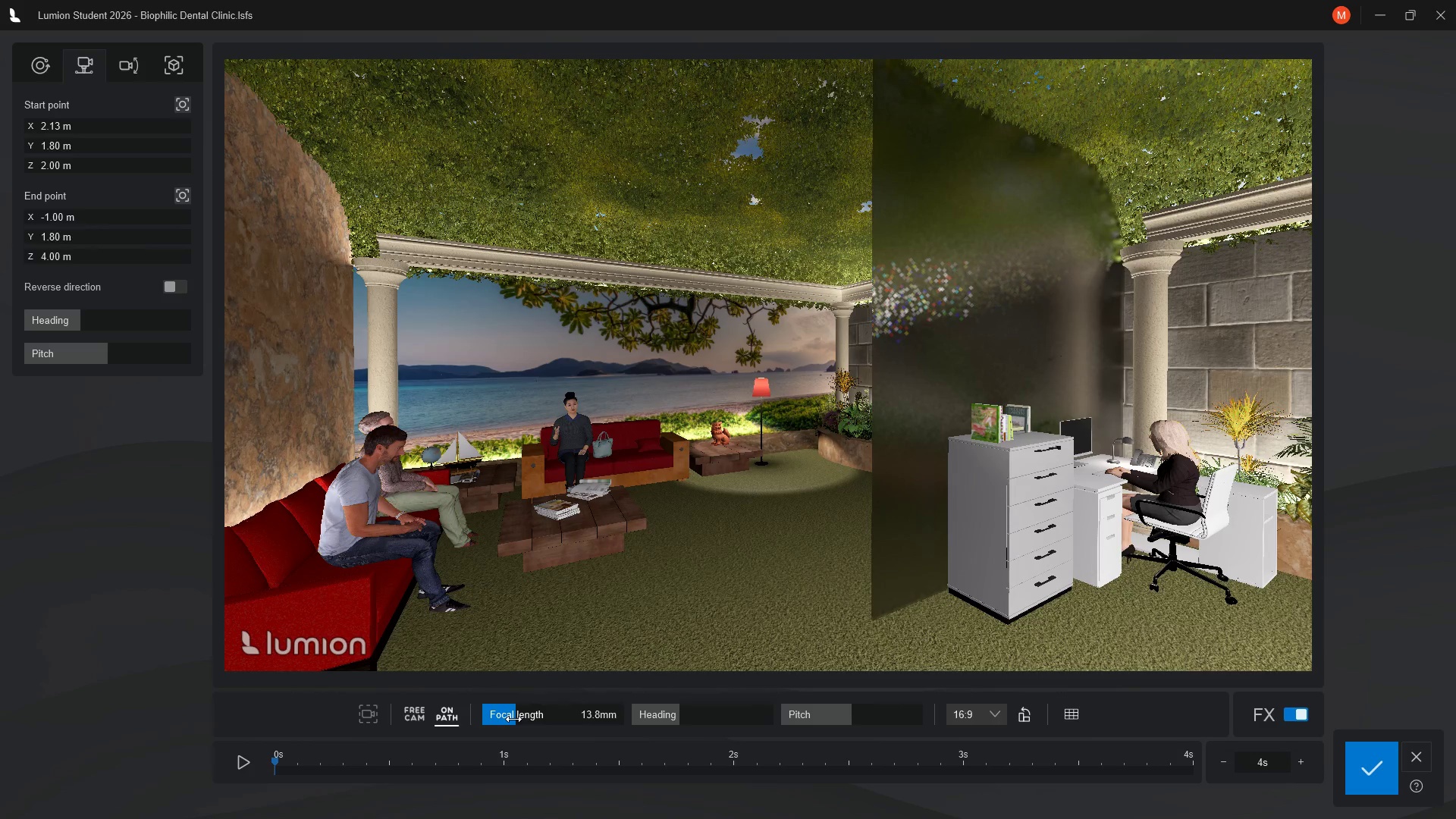 
left_click([1372, 765])
 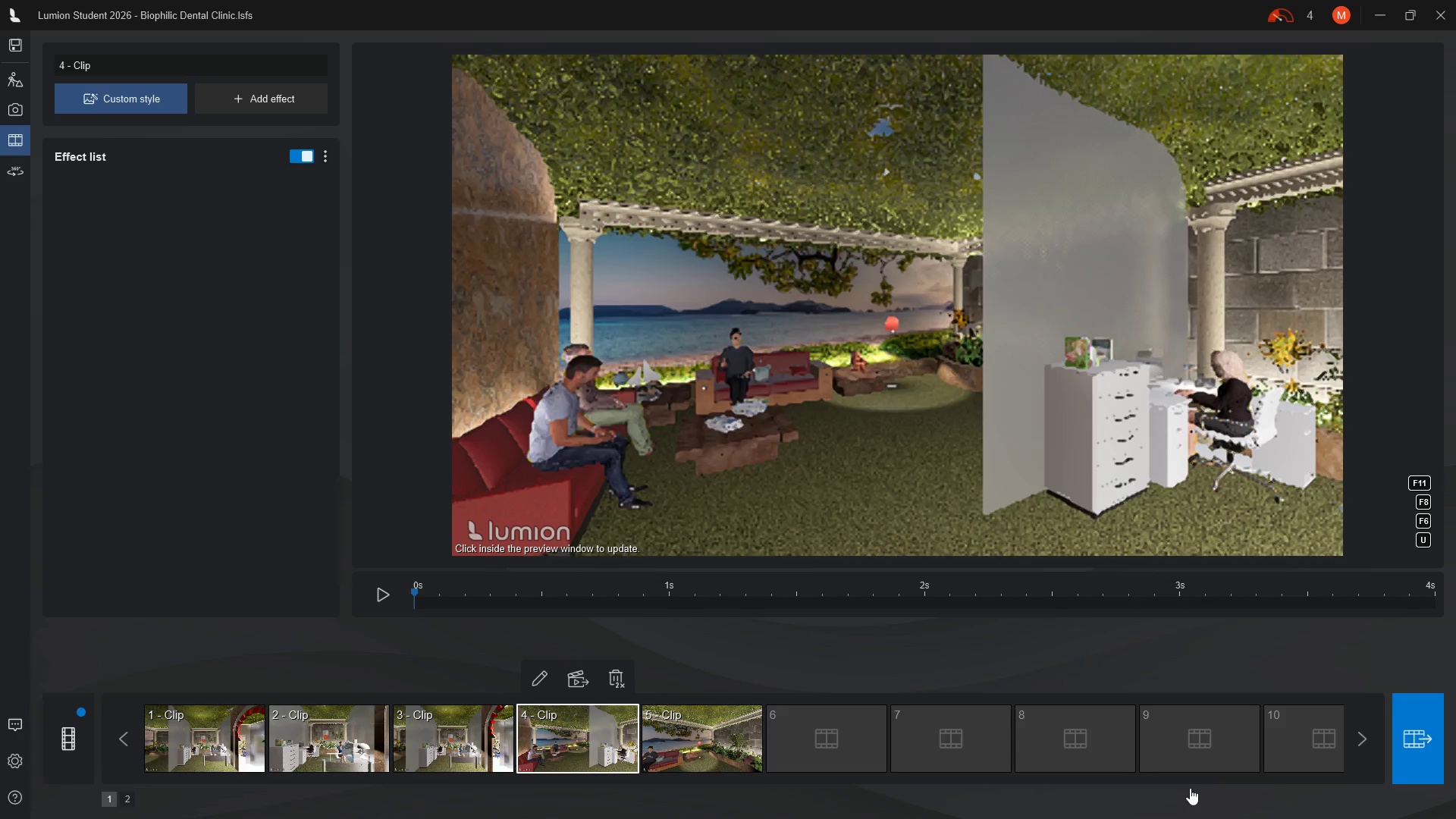 
left_click([425, 749])
 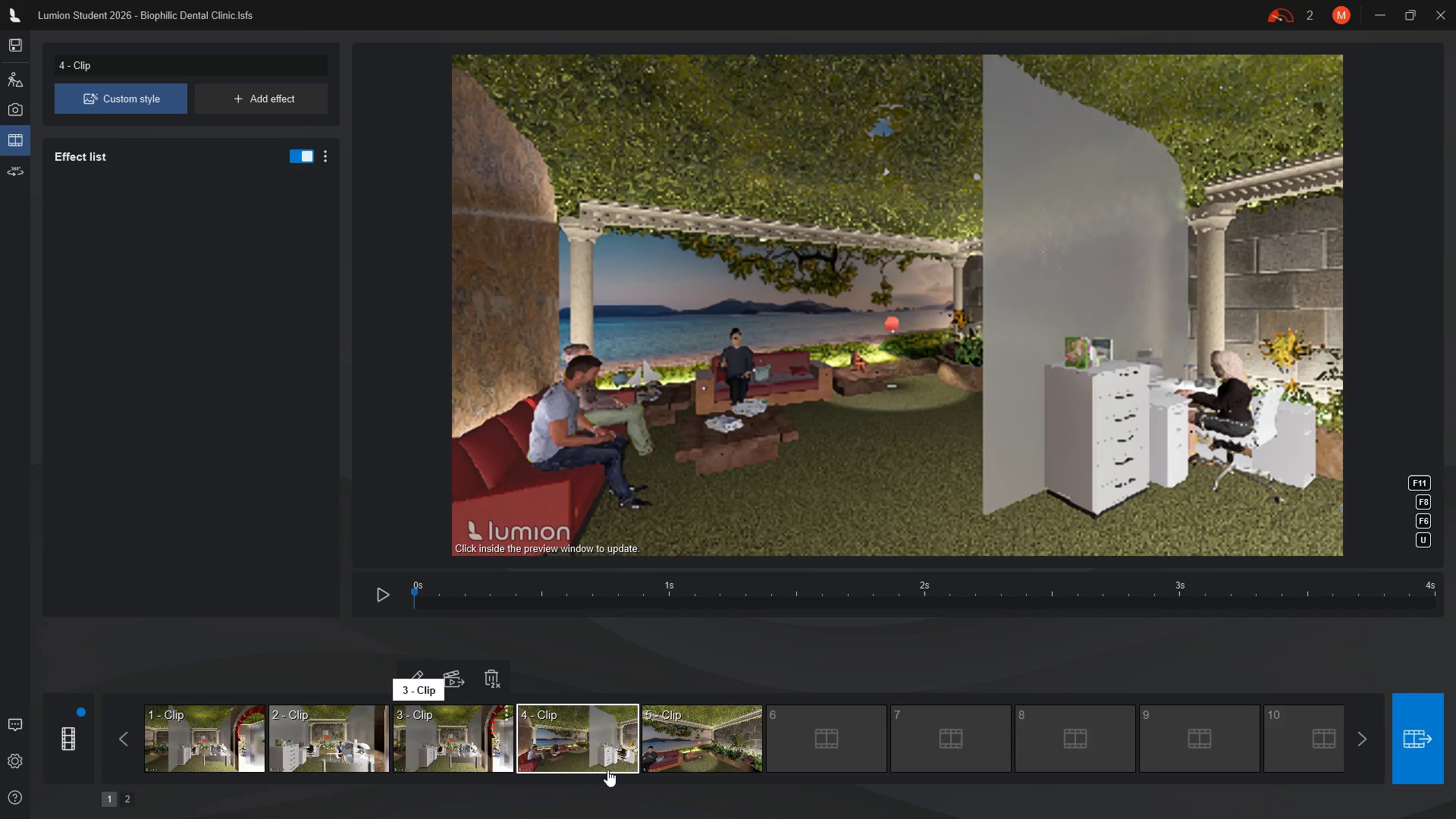 
mouse_move([591, 763])
 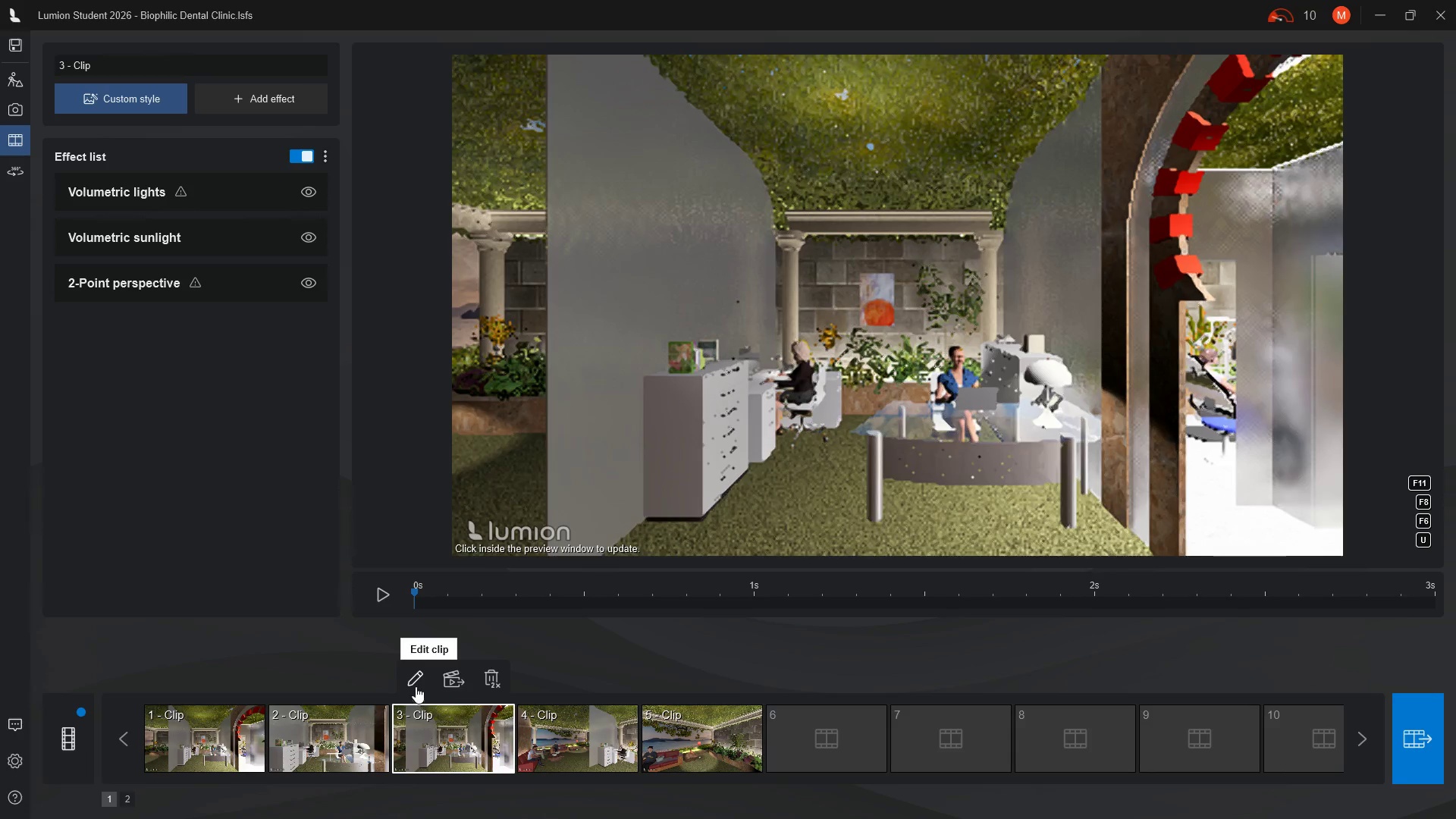 
left_click([413, 681])
 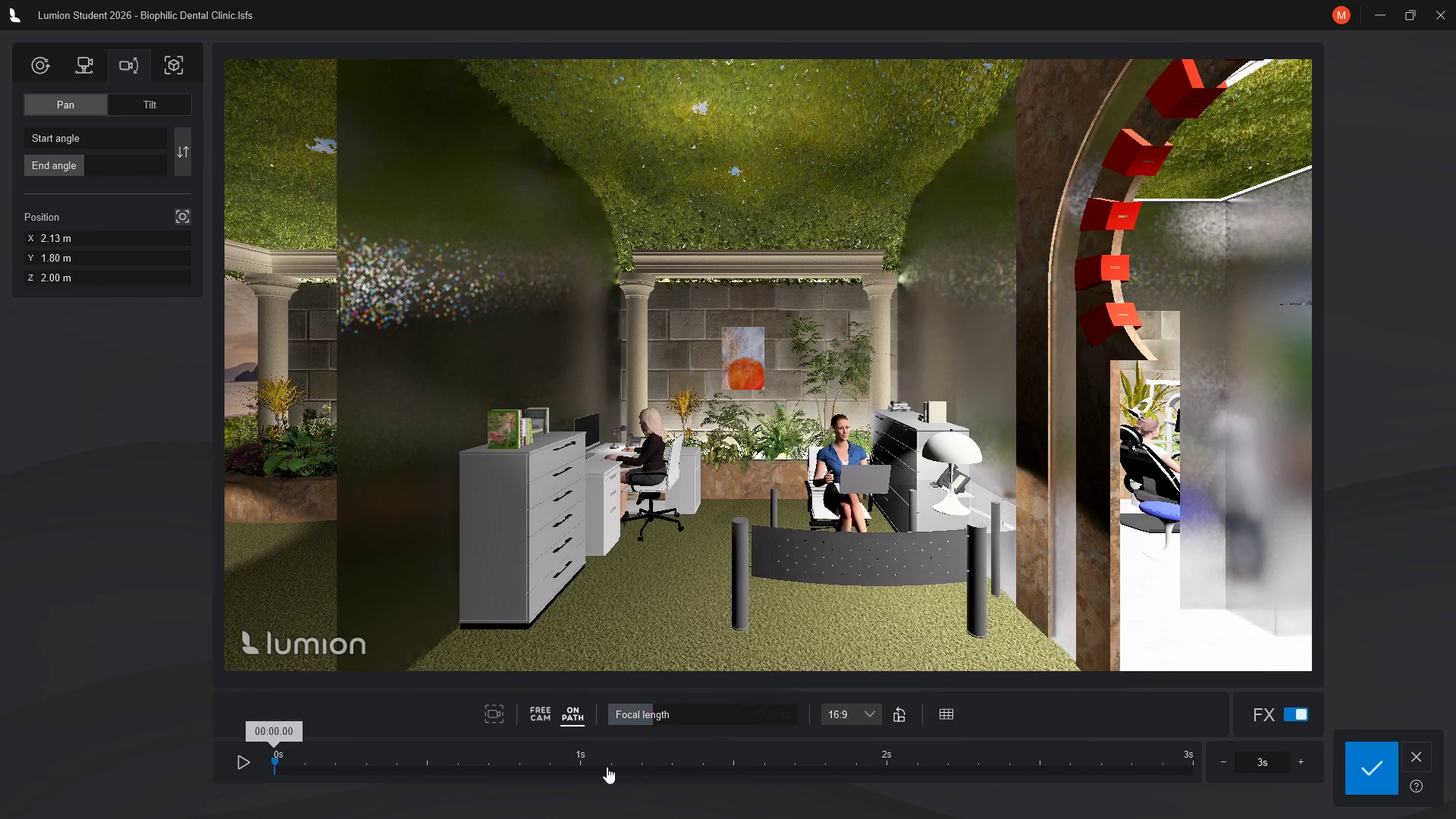 
wait(7.59)
 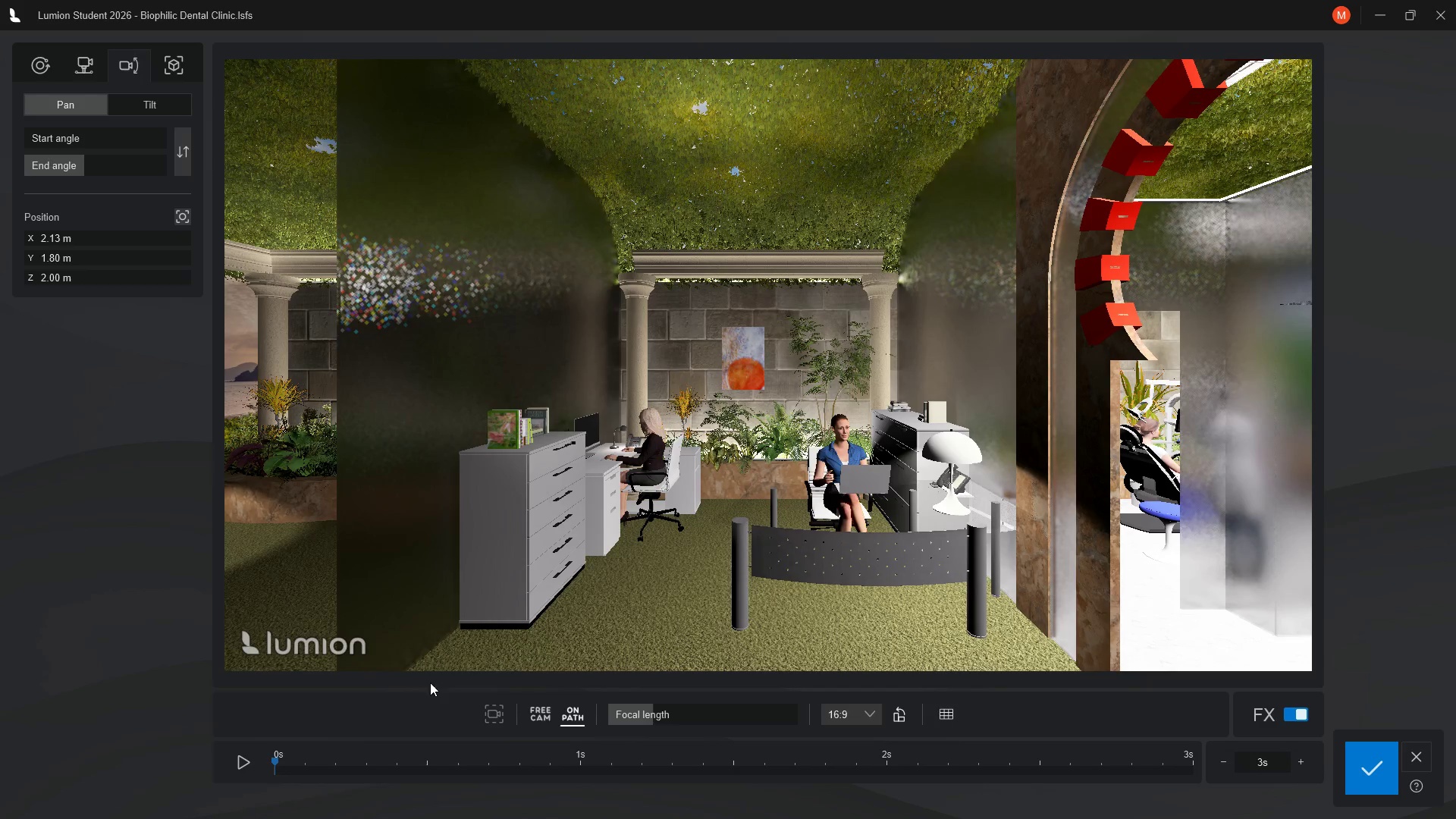 
left_click([1379, 774])
 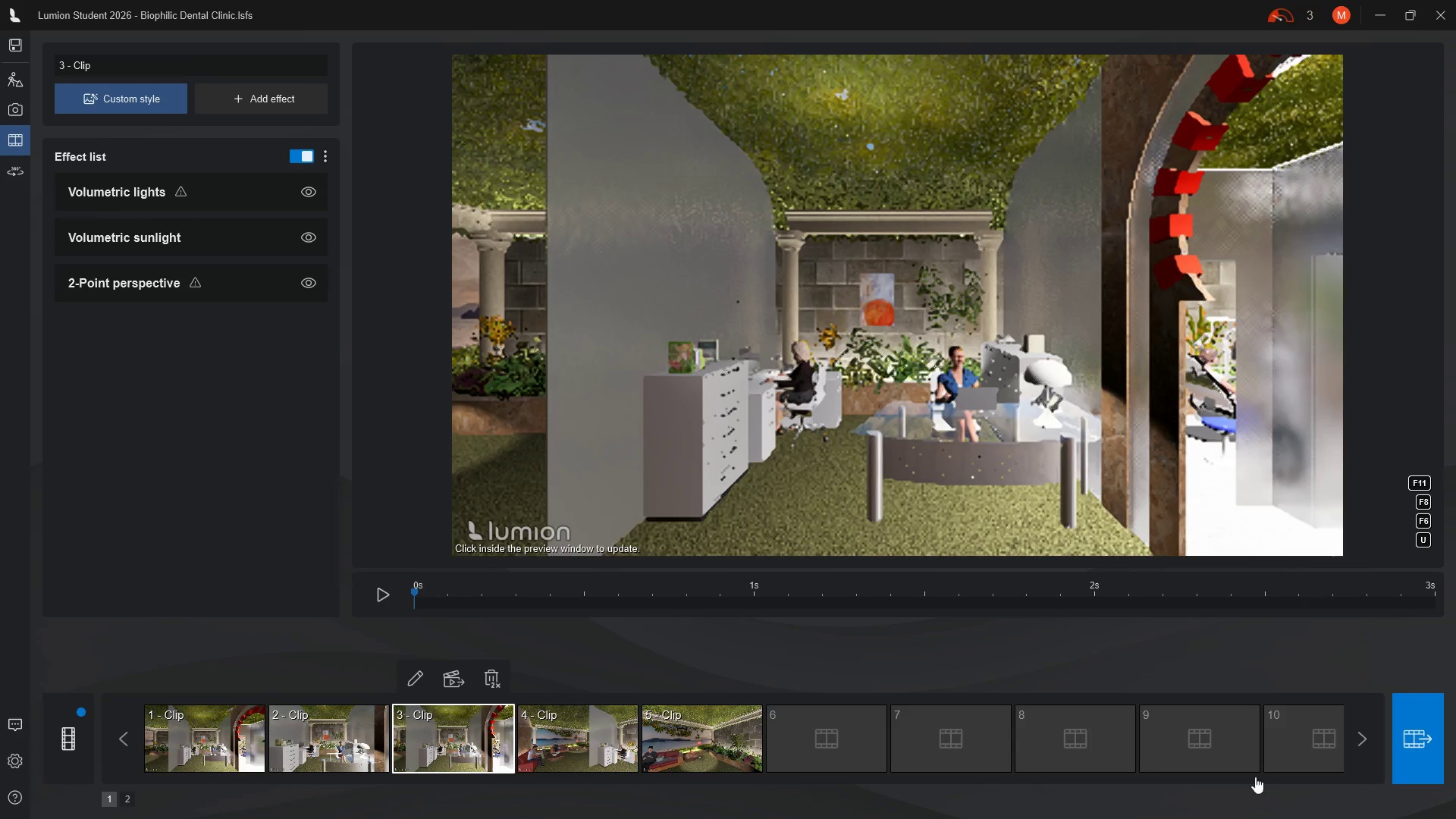 
left_click([330, 752])
 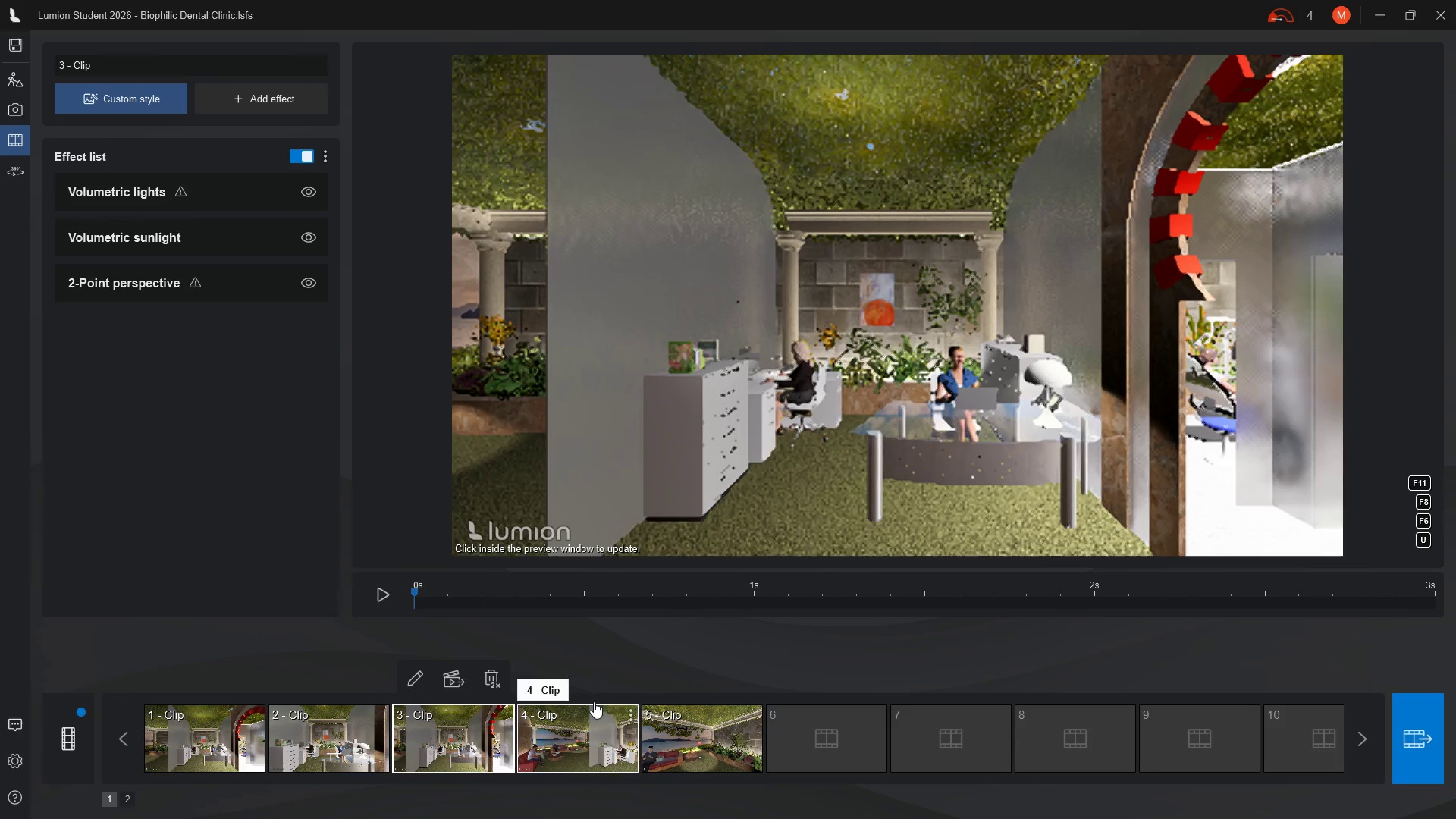 
left_click([354, 726])
 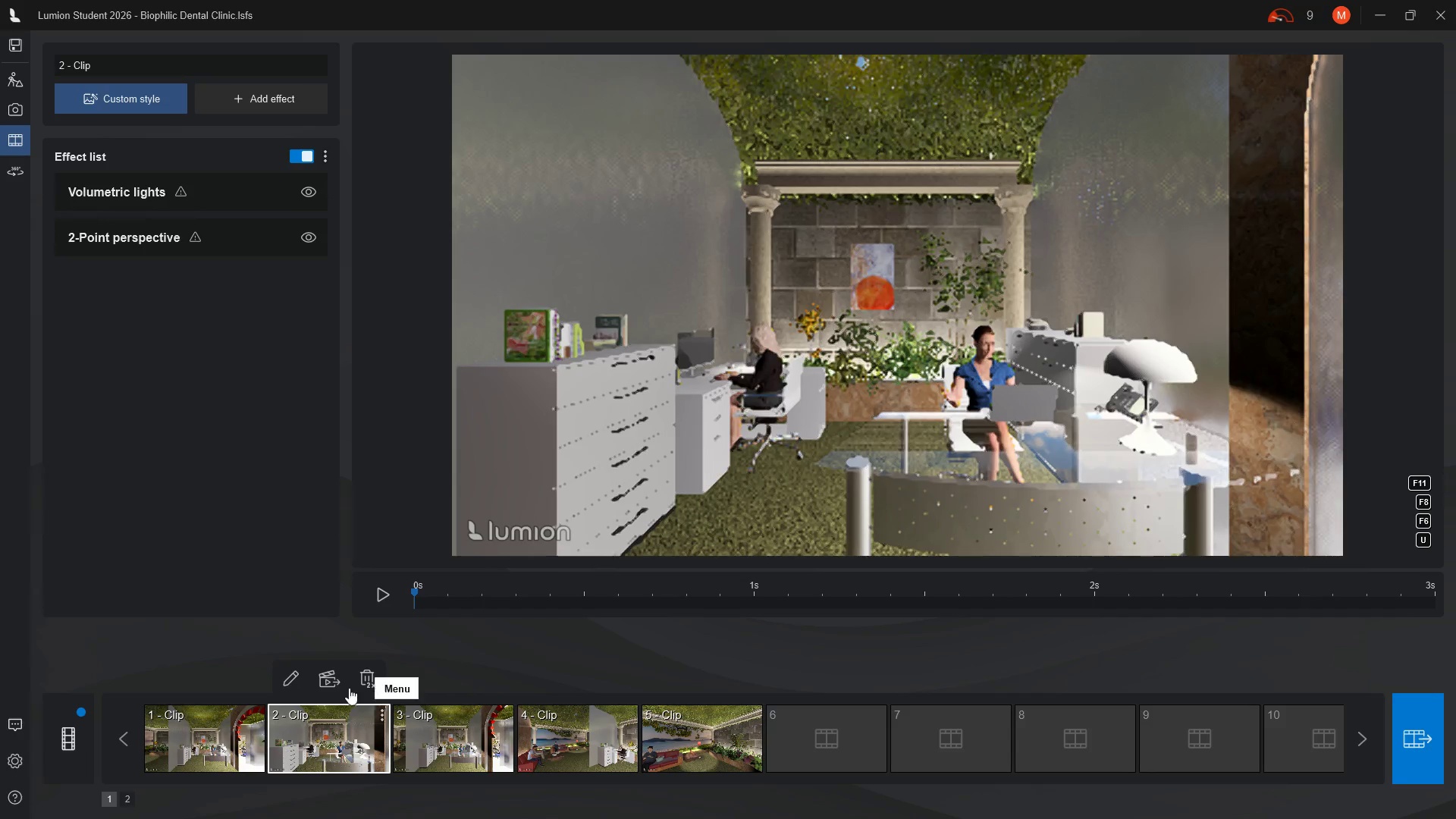 
left_click([287, 683])
 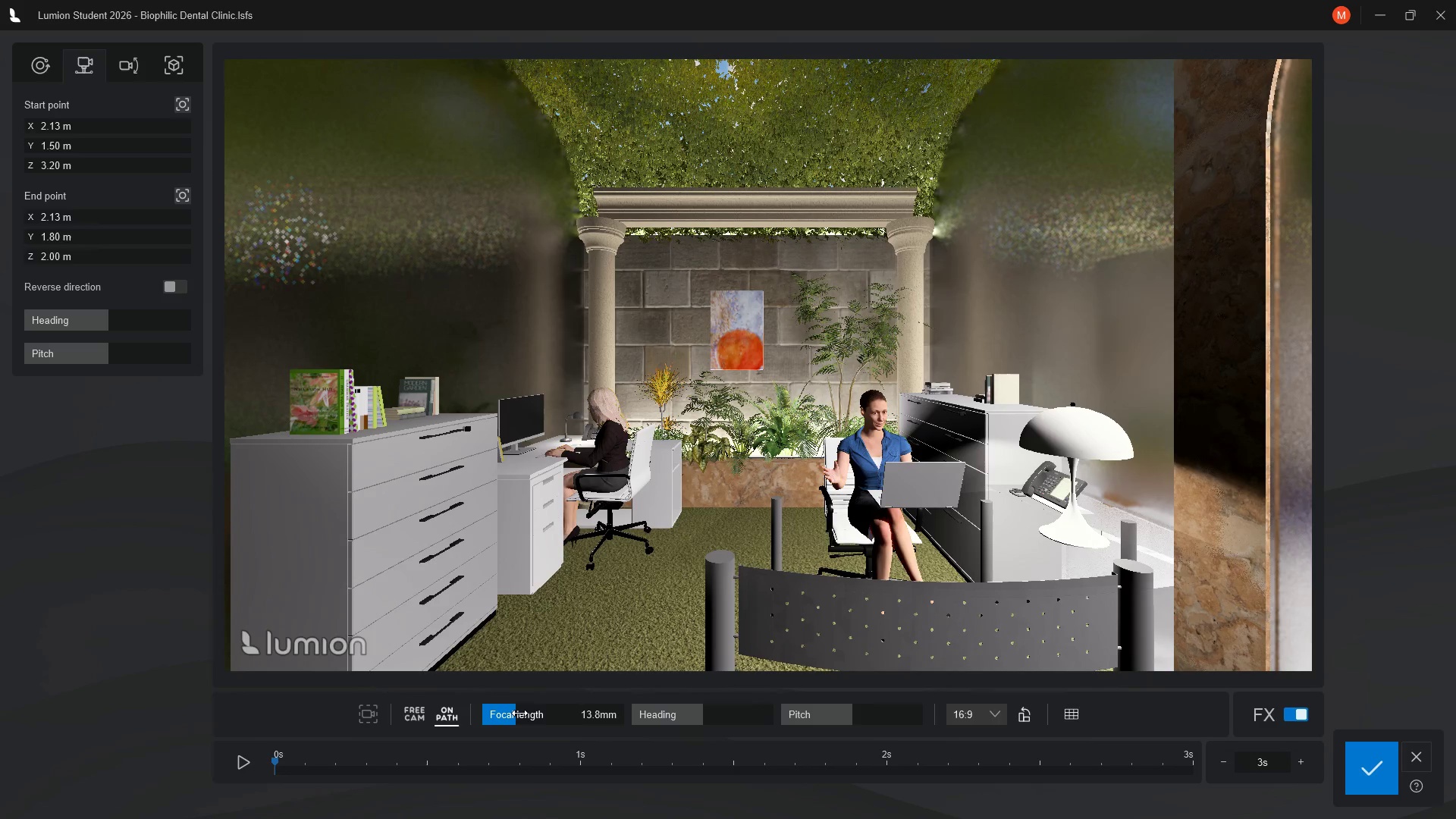 
wait(5.59)
 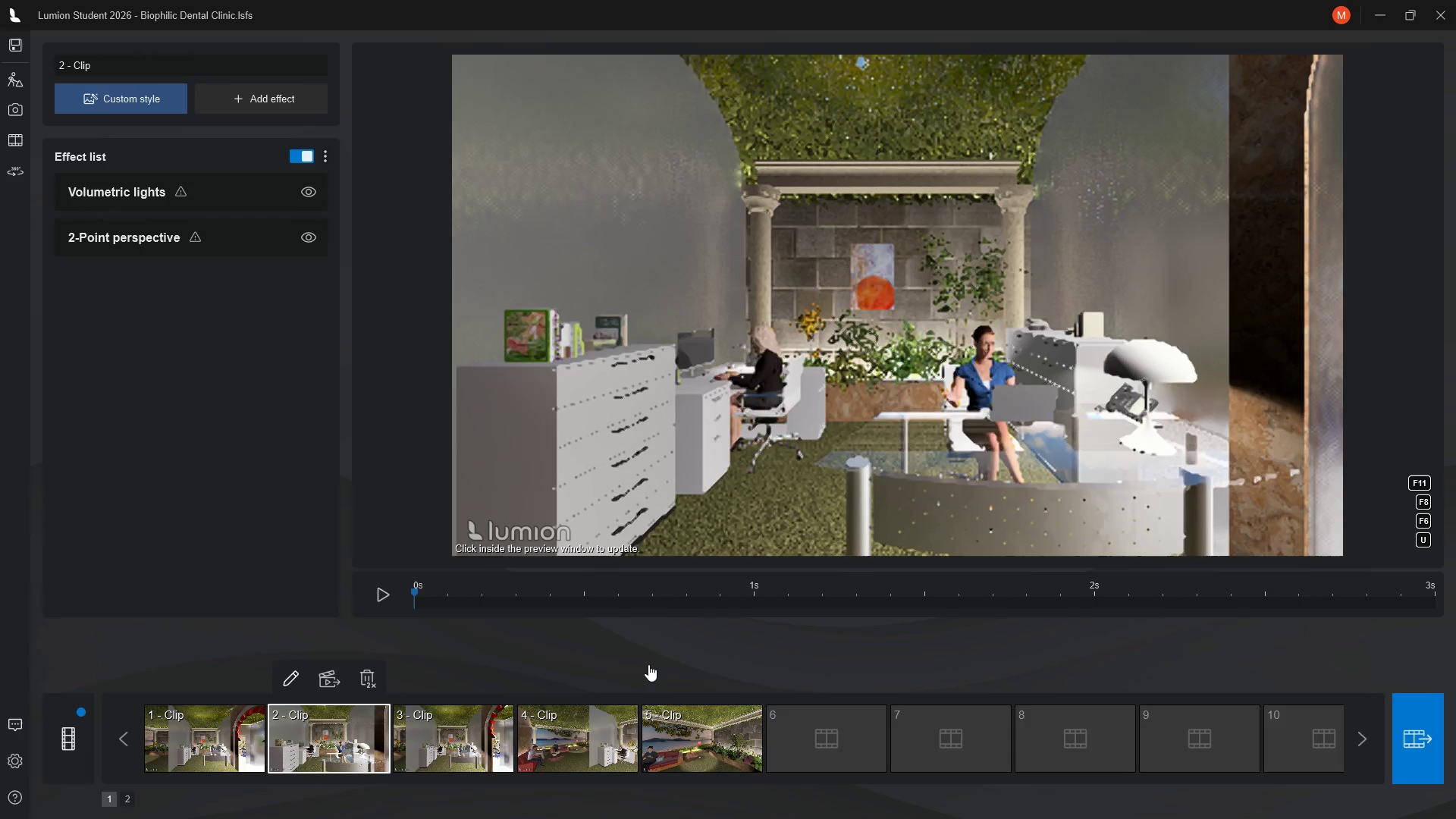 
left_click([1365, 767])
 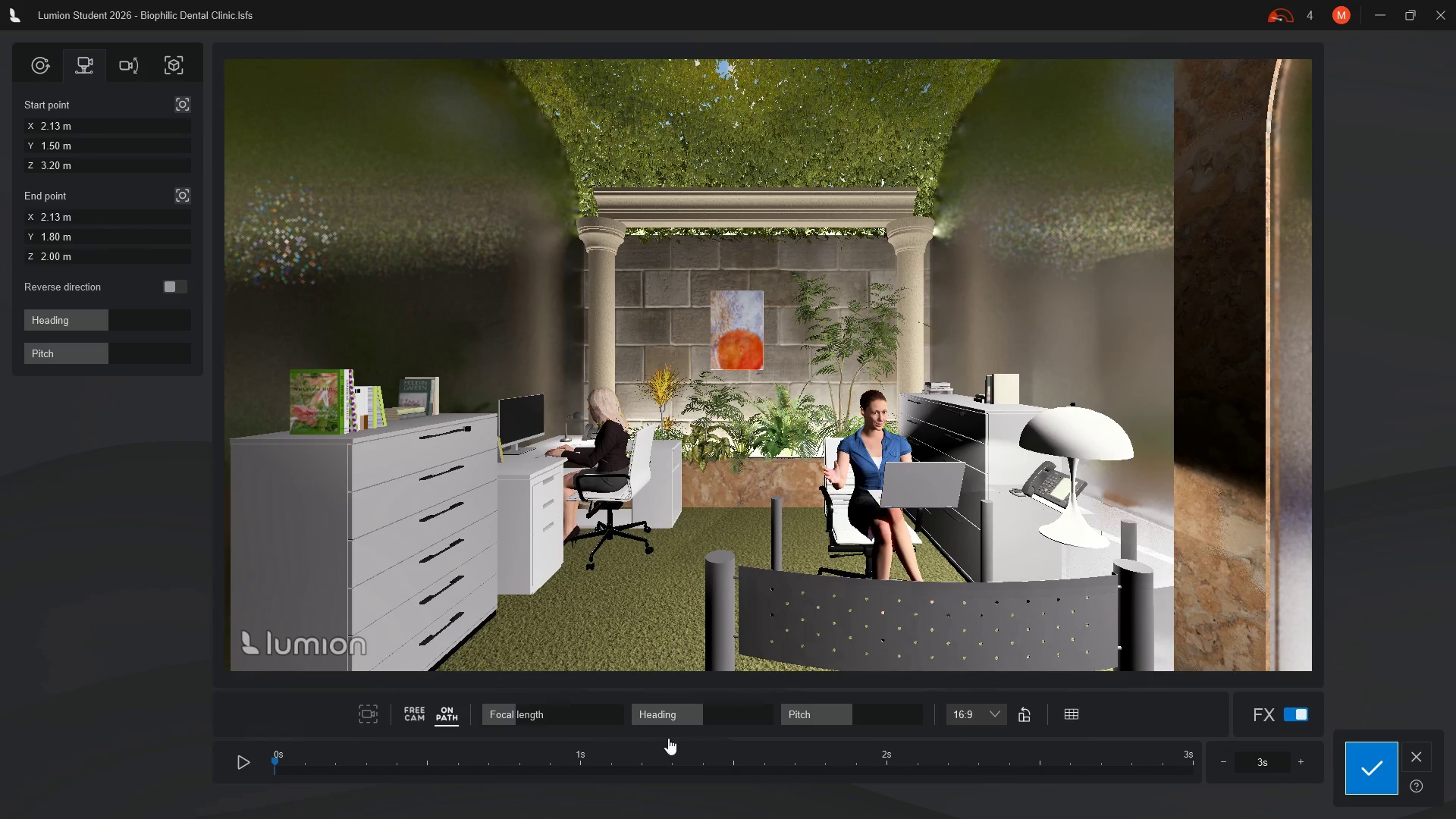 
mouse_move([648, 734])
 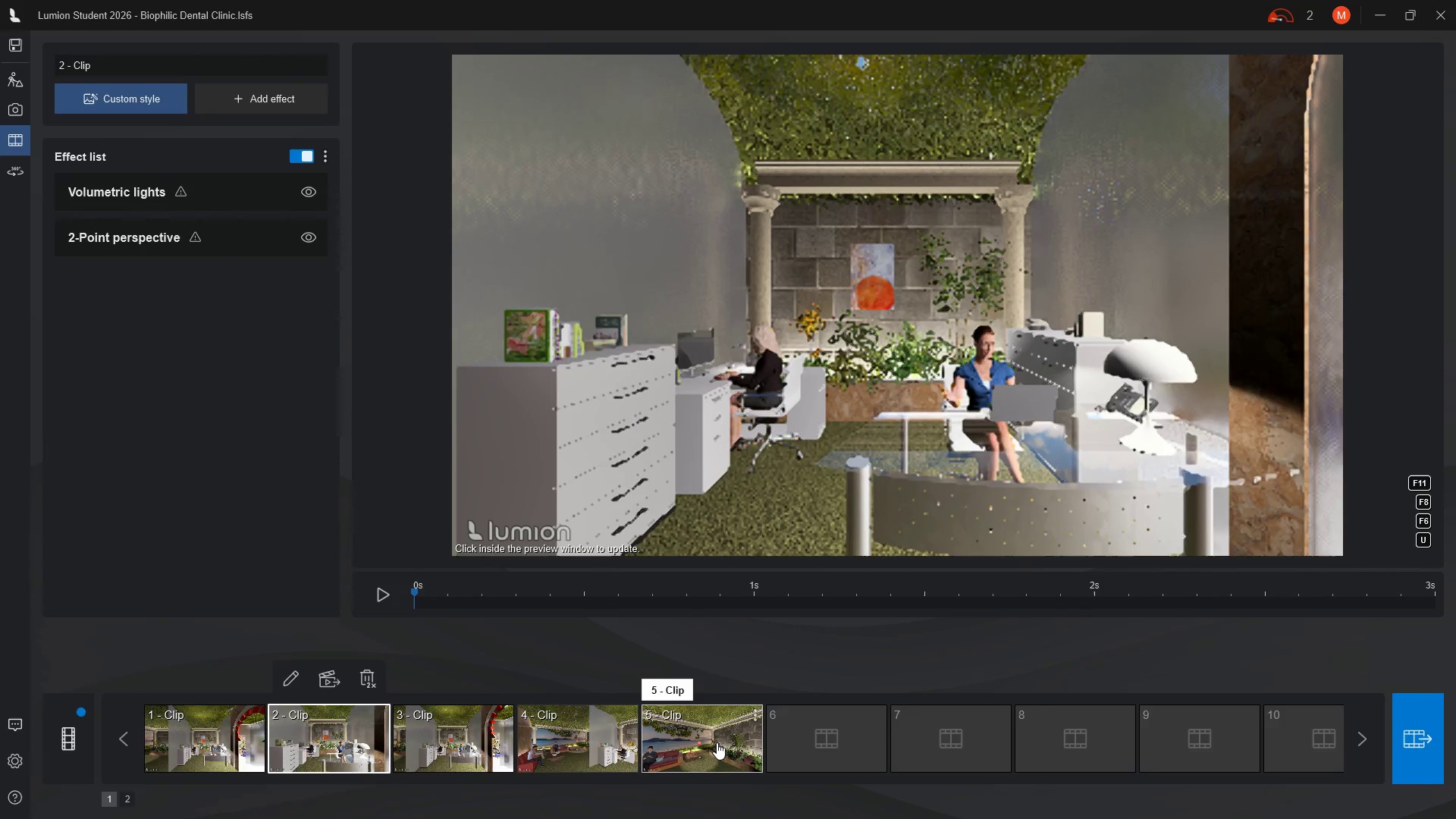 
left_click([717, 742])
 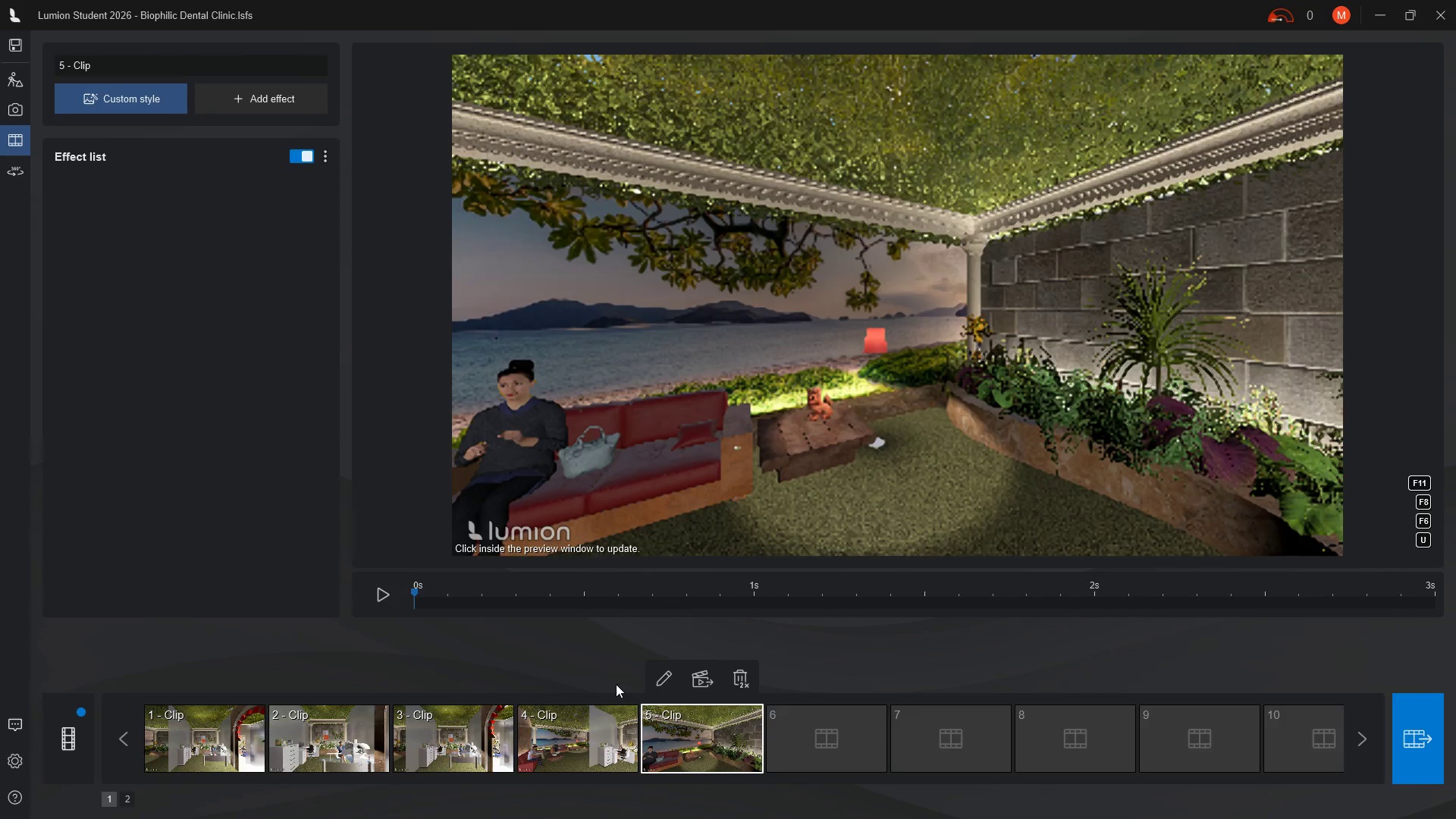 
left_click([661, 679])
 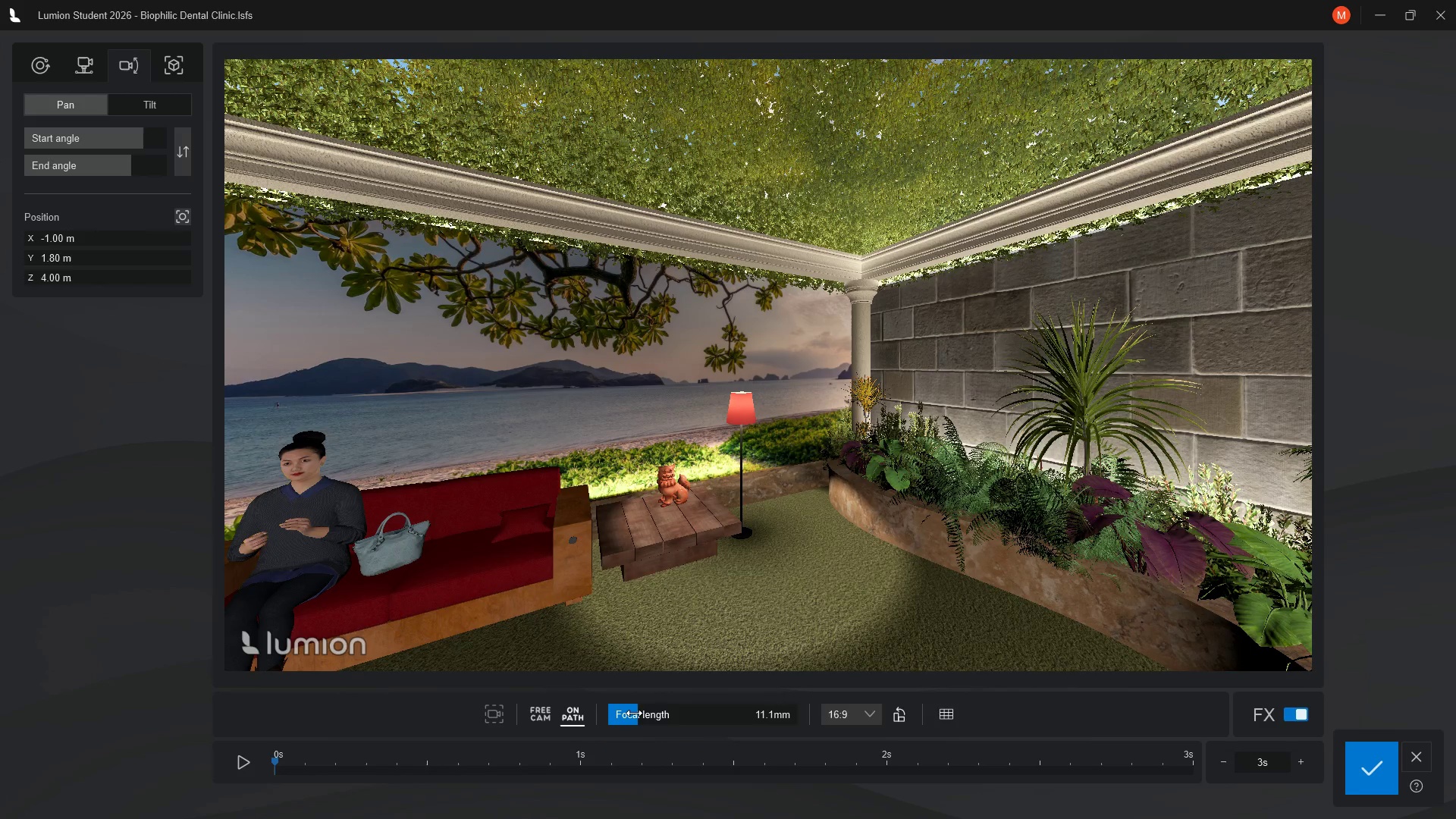 
left_click([759, 717])
 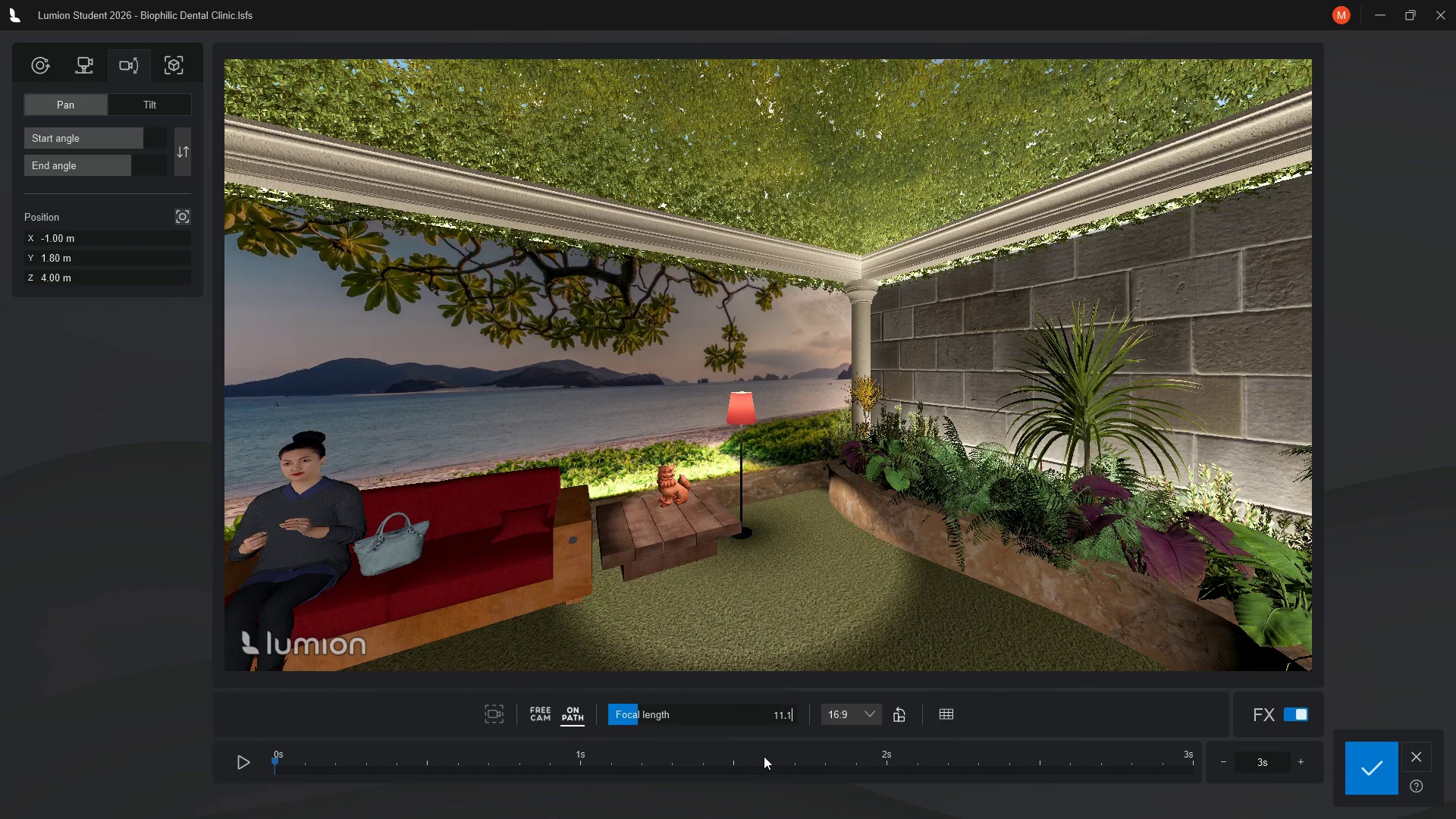 
key(Backspace)
key(Backspace)
key(Backspace)
key(Backspace)
type(13.8)
 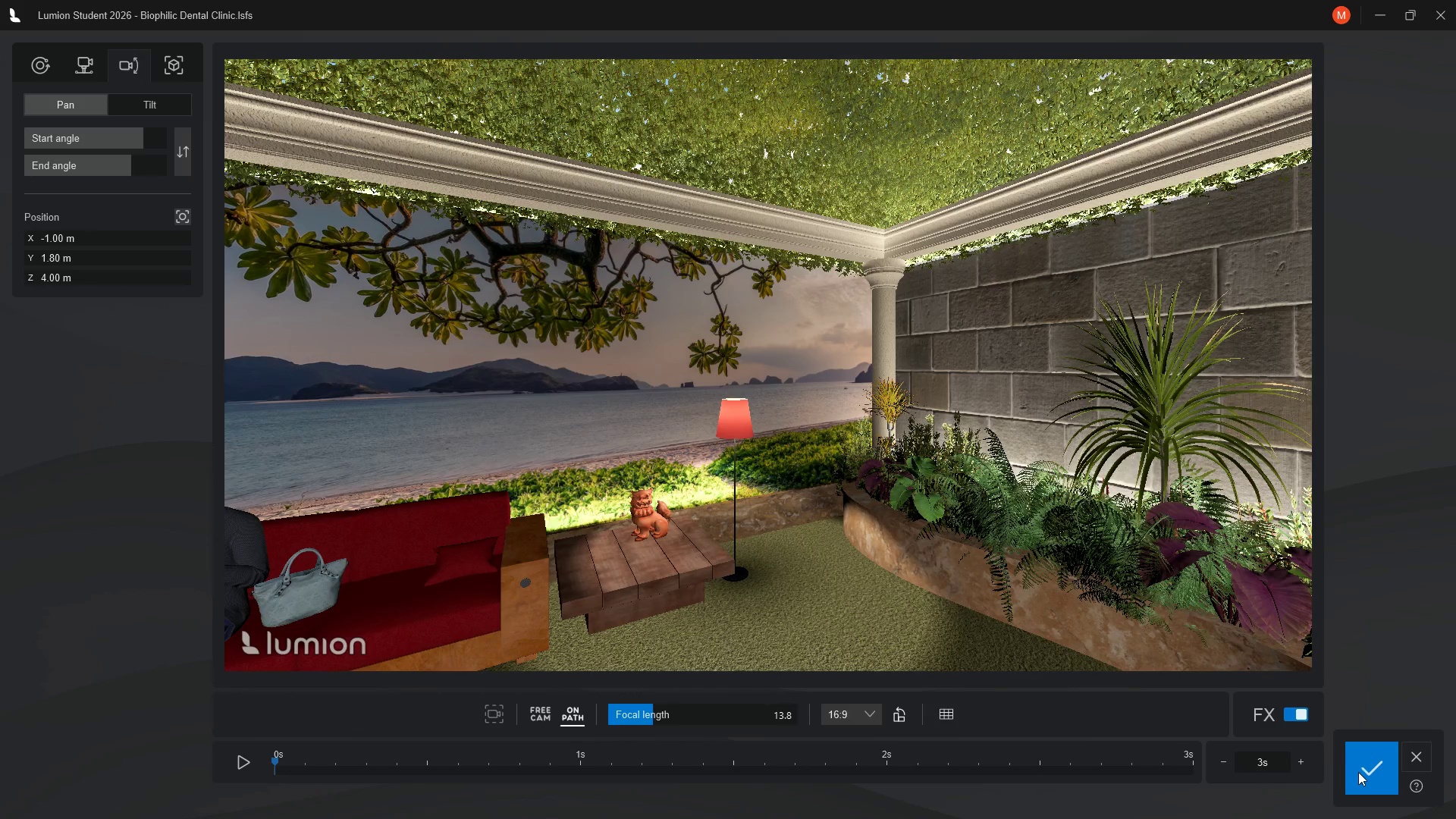 
left_click([1363, 770])
 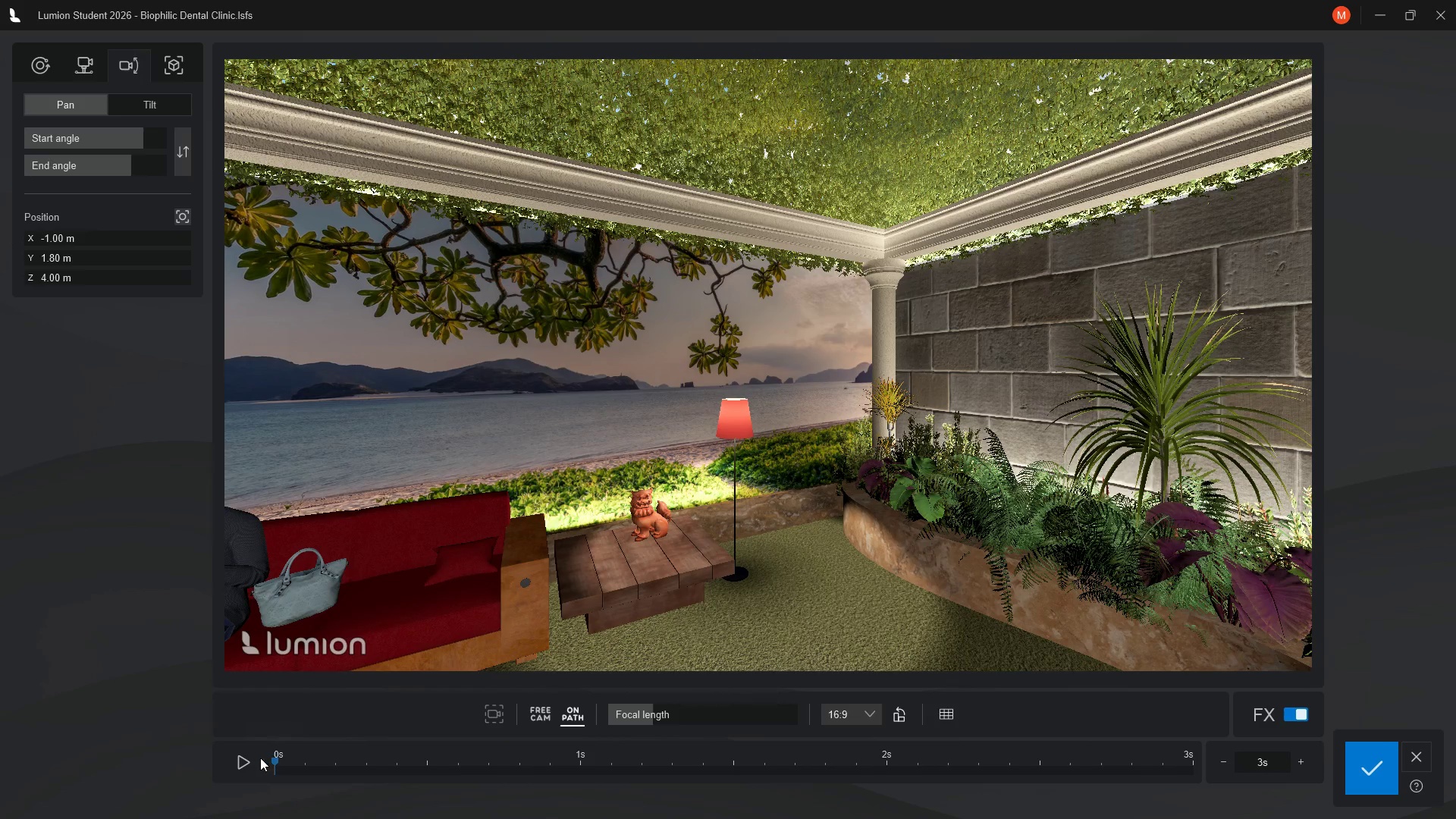 
wait(6.03)
 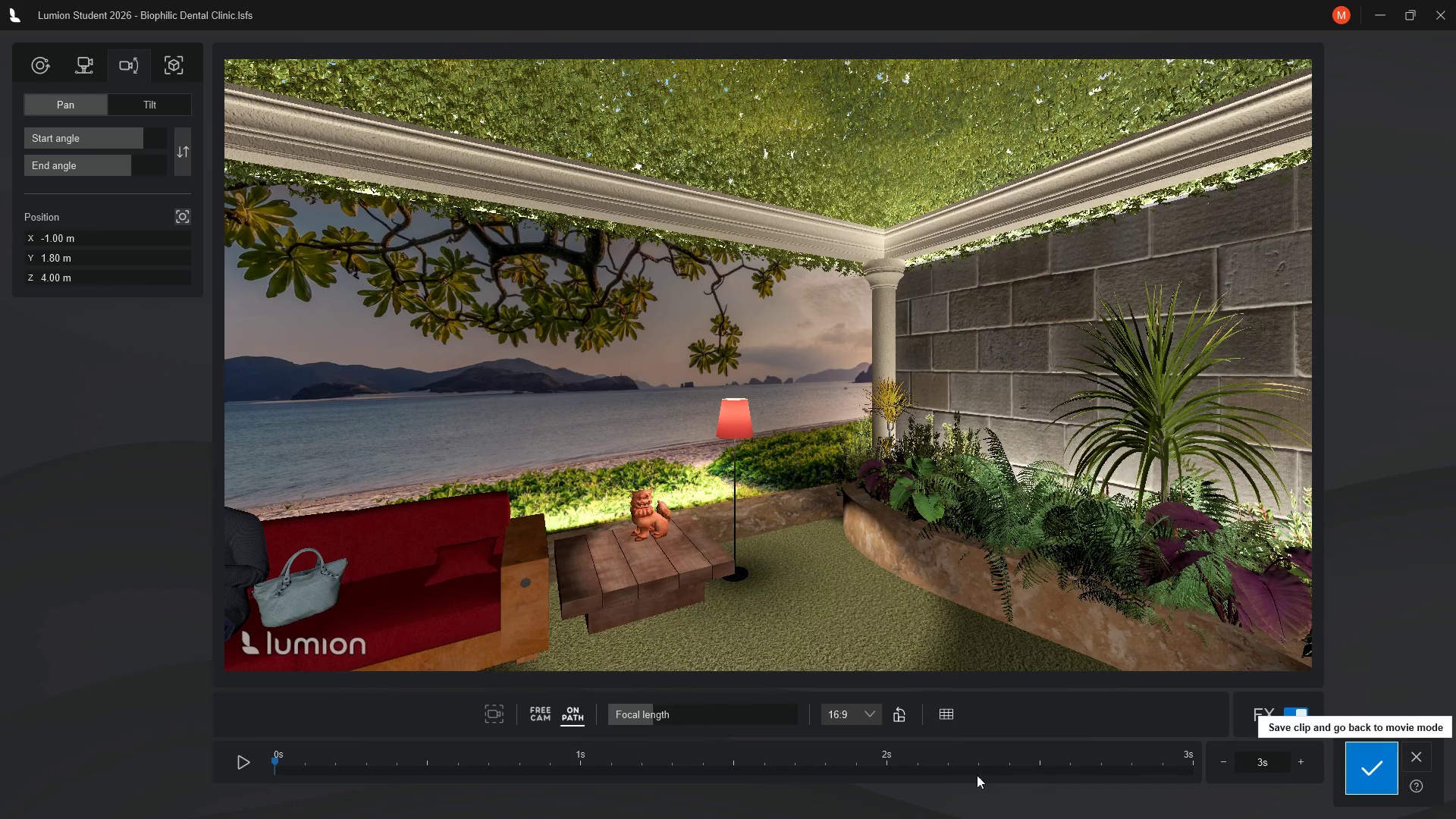 
left_click([1373, 775])
 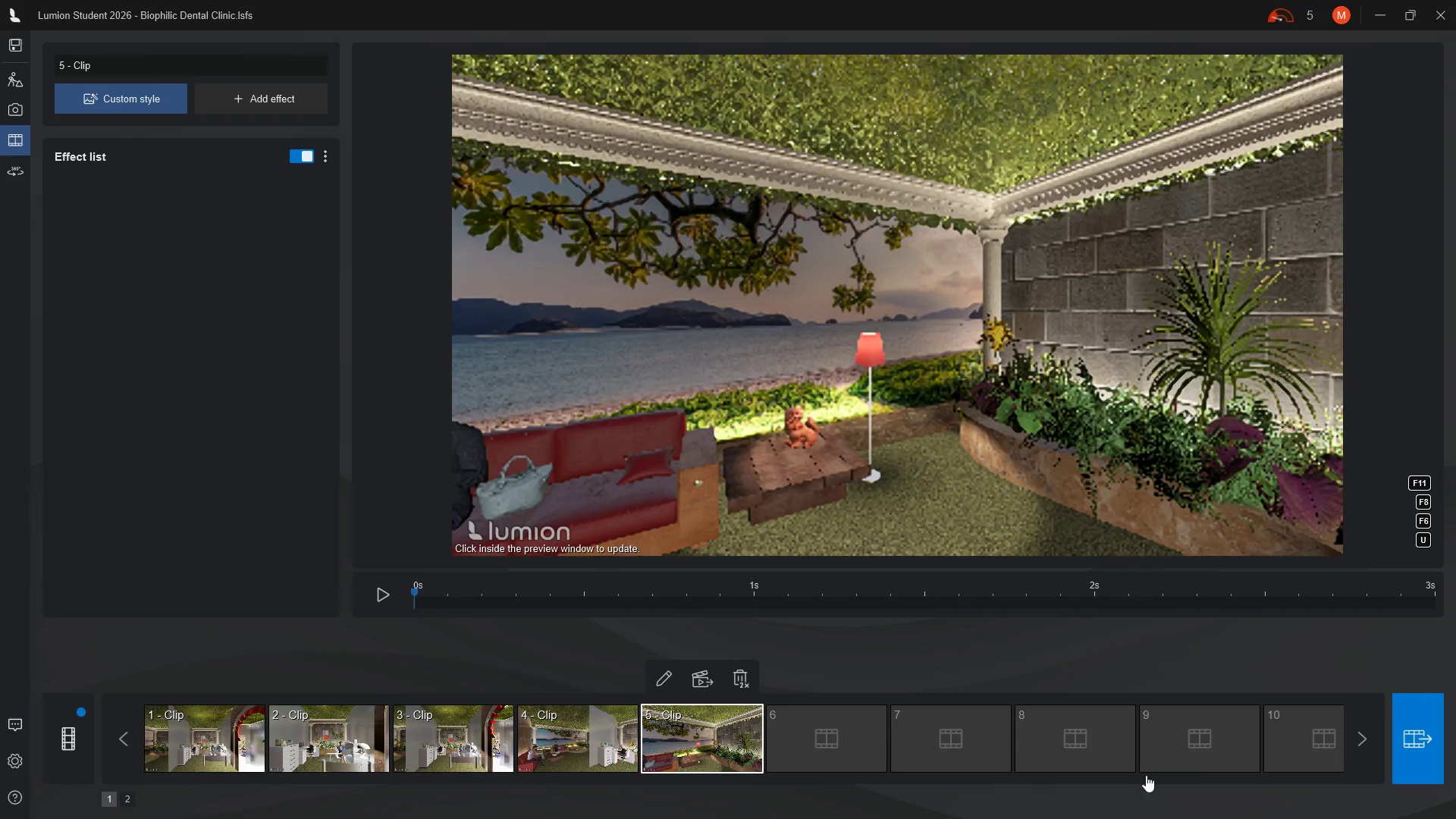 
left_click([576, 755])
 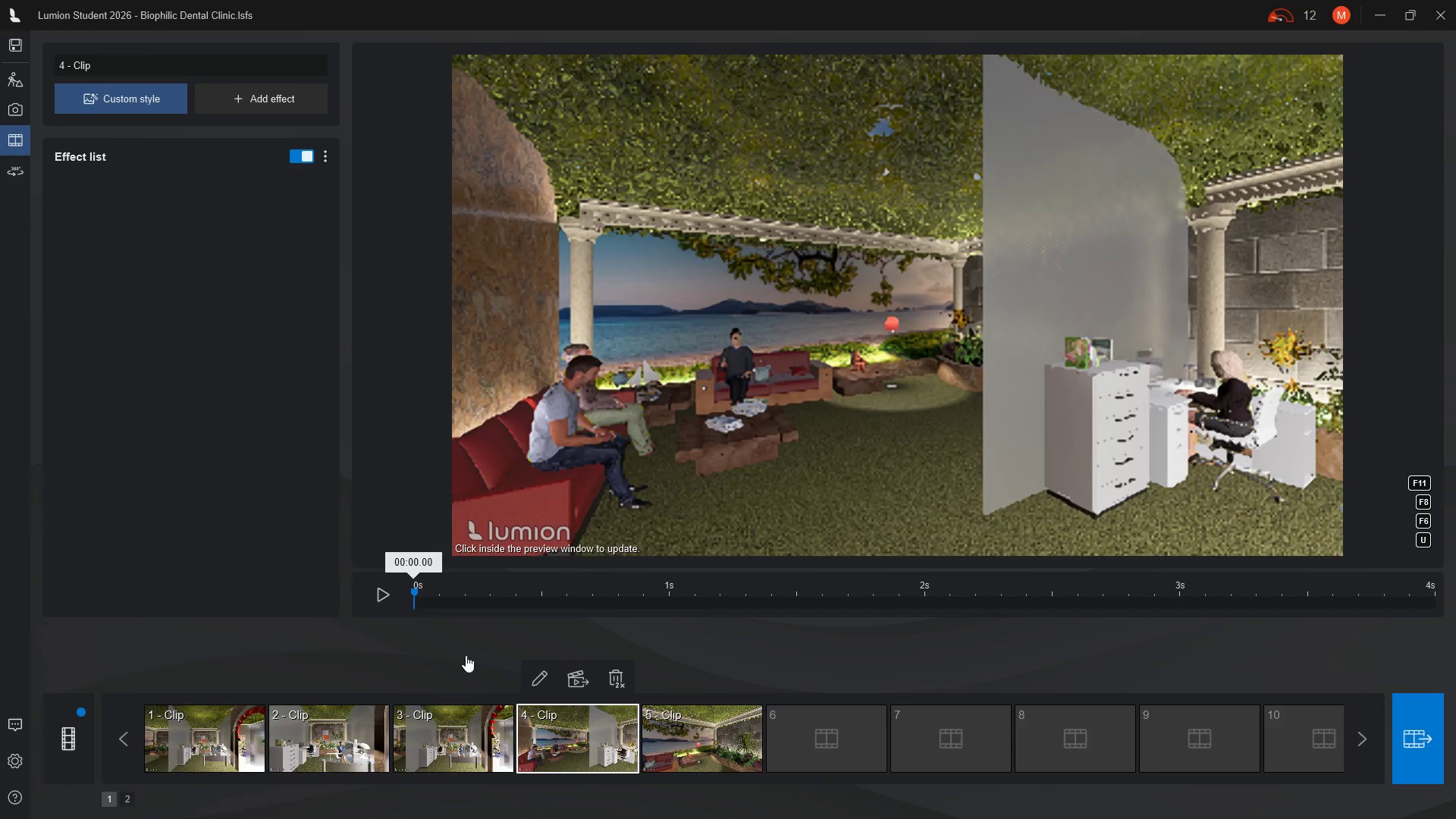 
left_click([540, 678])
 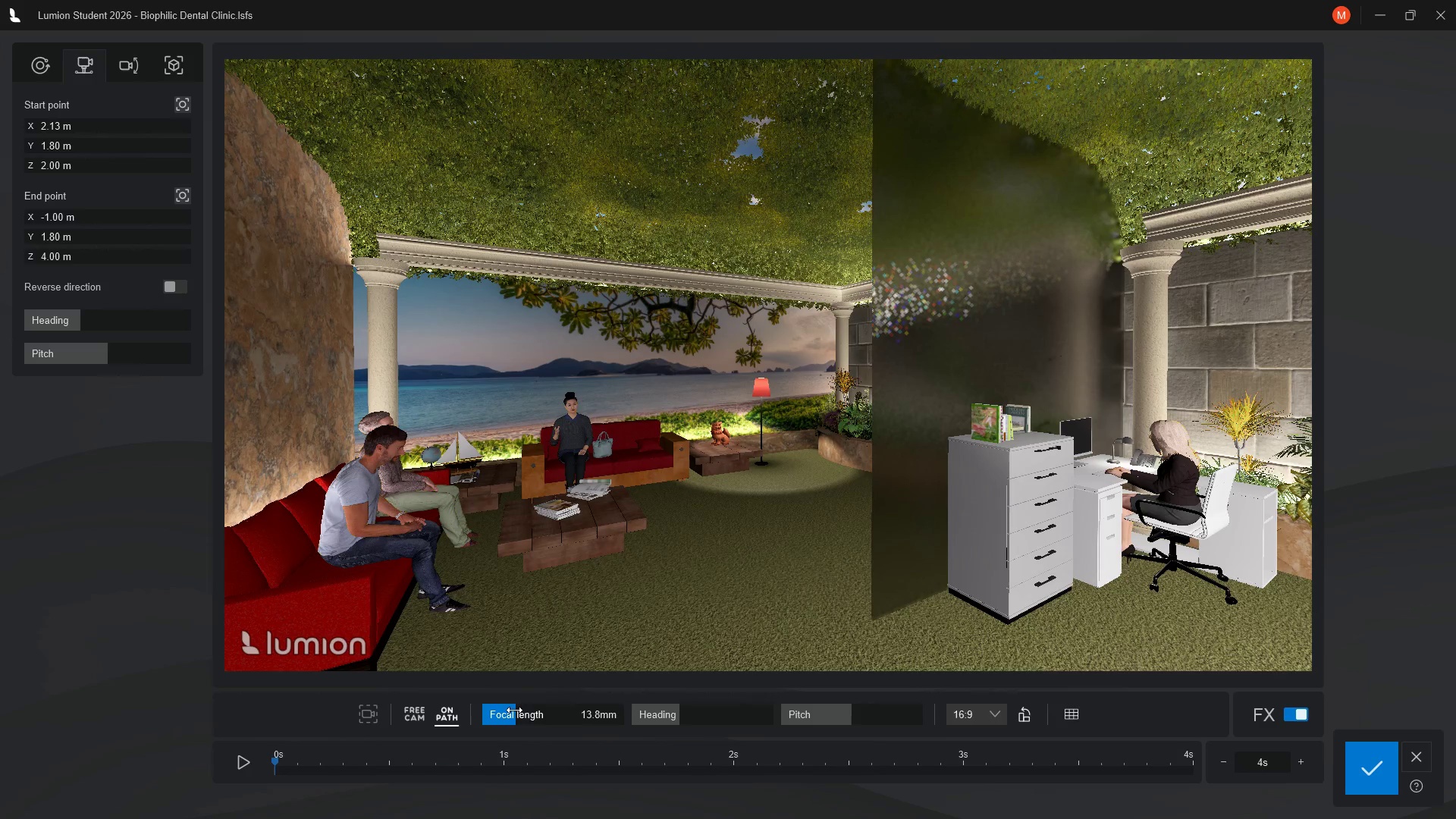 
wait(5.92)
 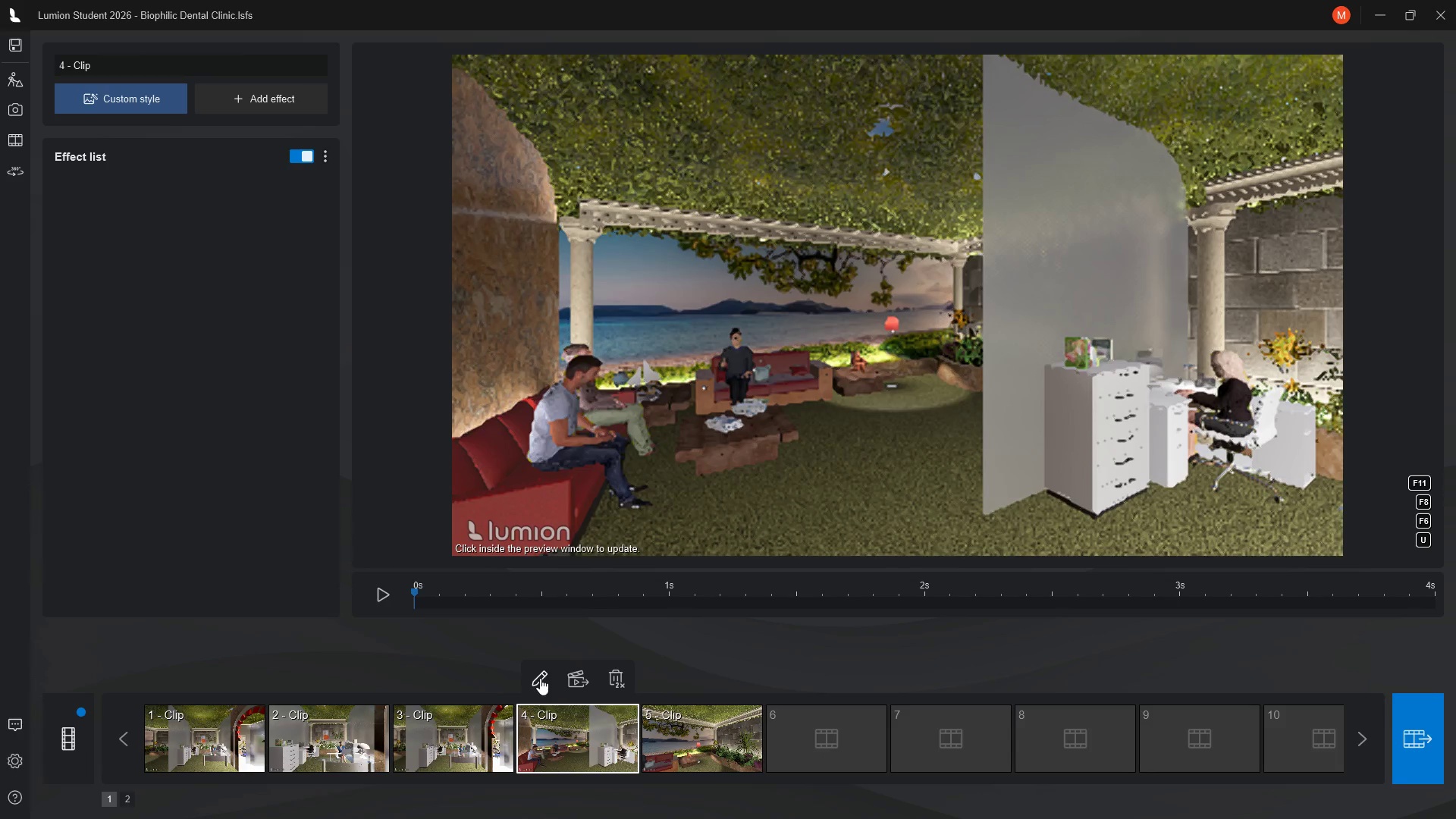 
left_click_drag(start_coordinate=[275, 758], to_coordinate=[755, 758])
 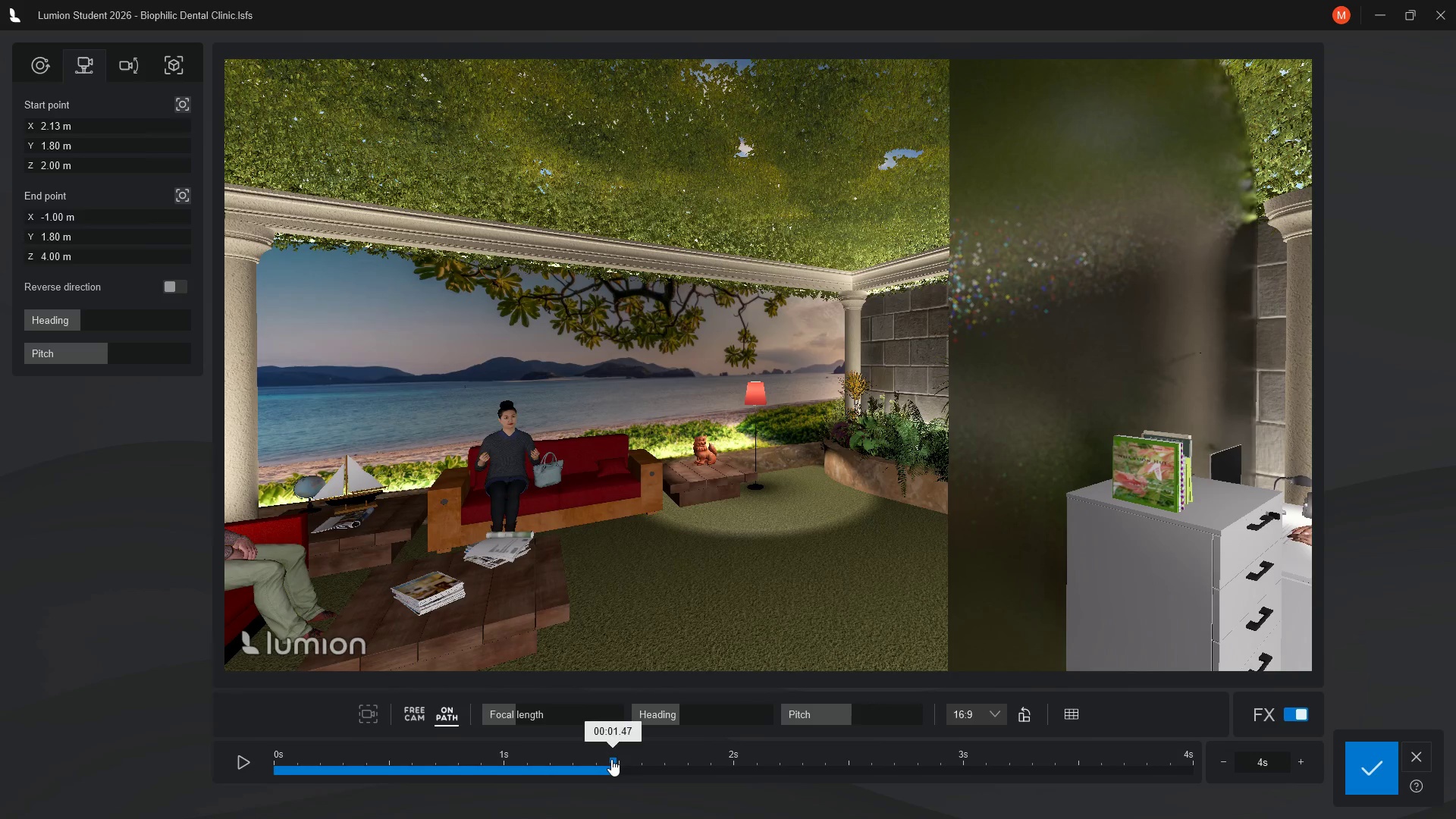 
left_click_drag(start_coordinate=[611, 761], to_coordinate=[1210, 761])
 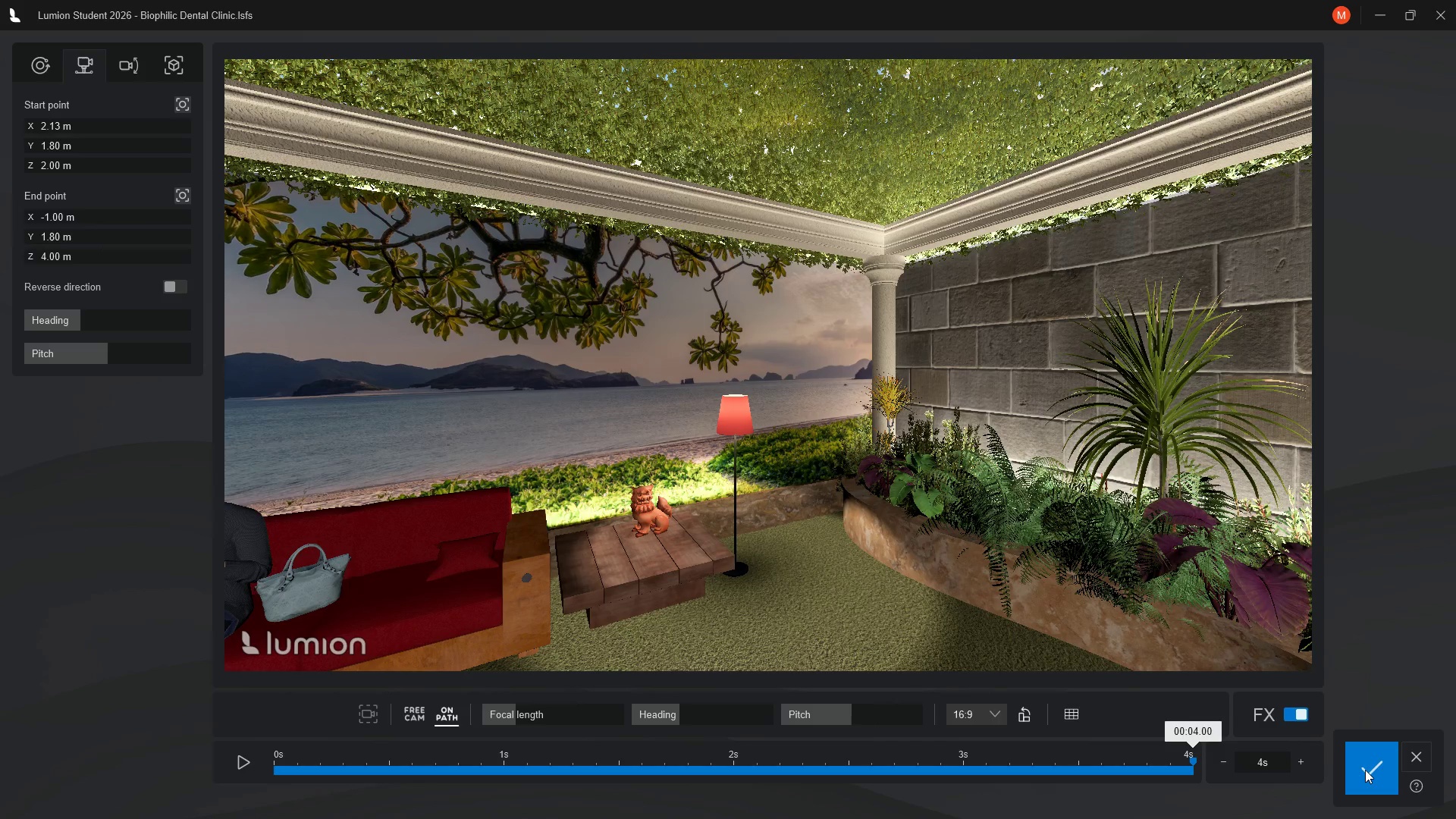 
left_click([1365, 770])
 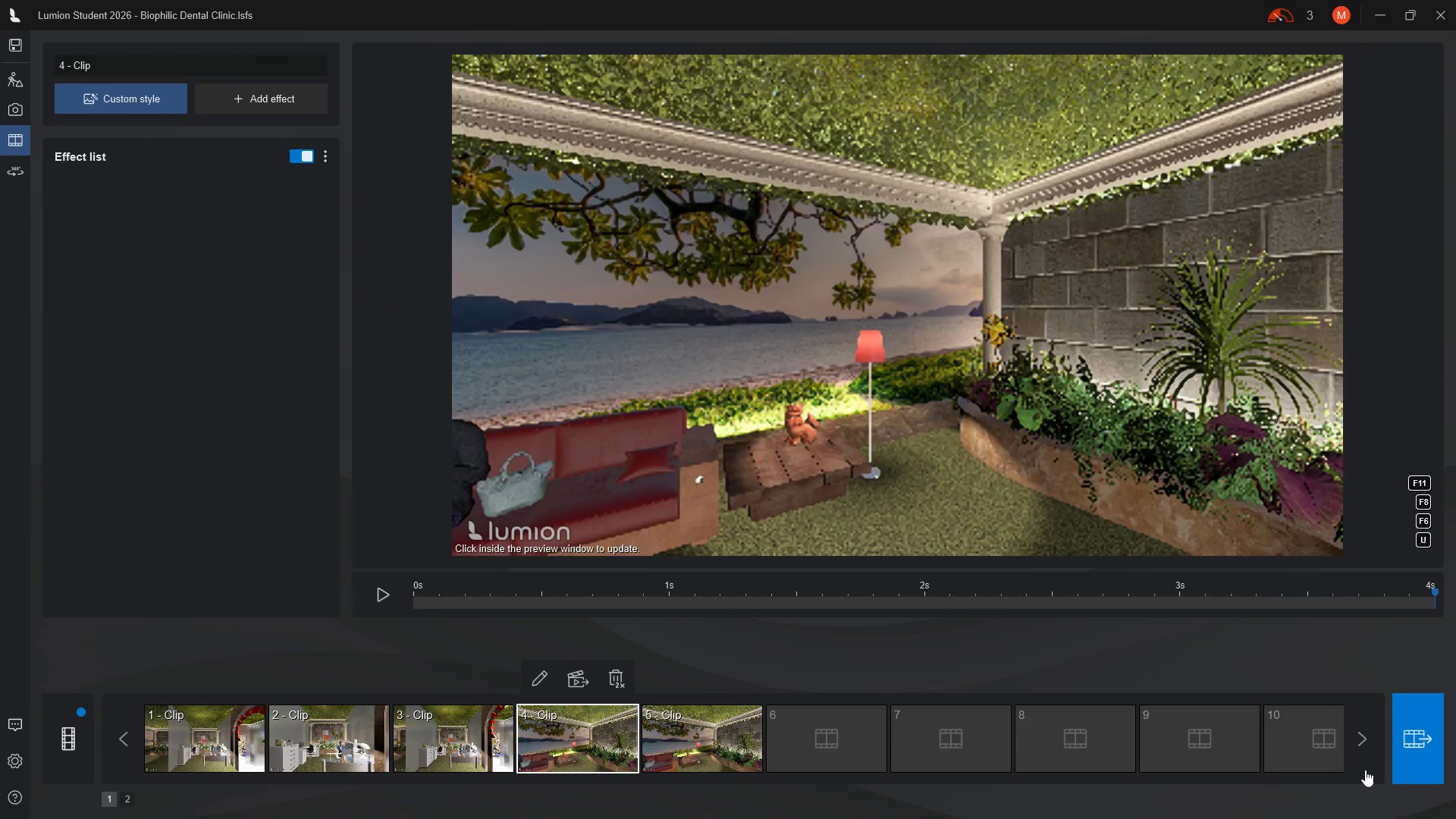 
left_click([704, 756])
 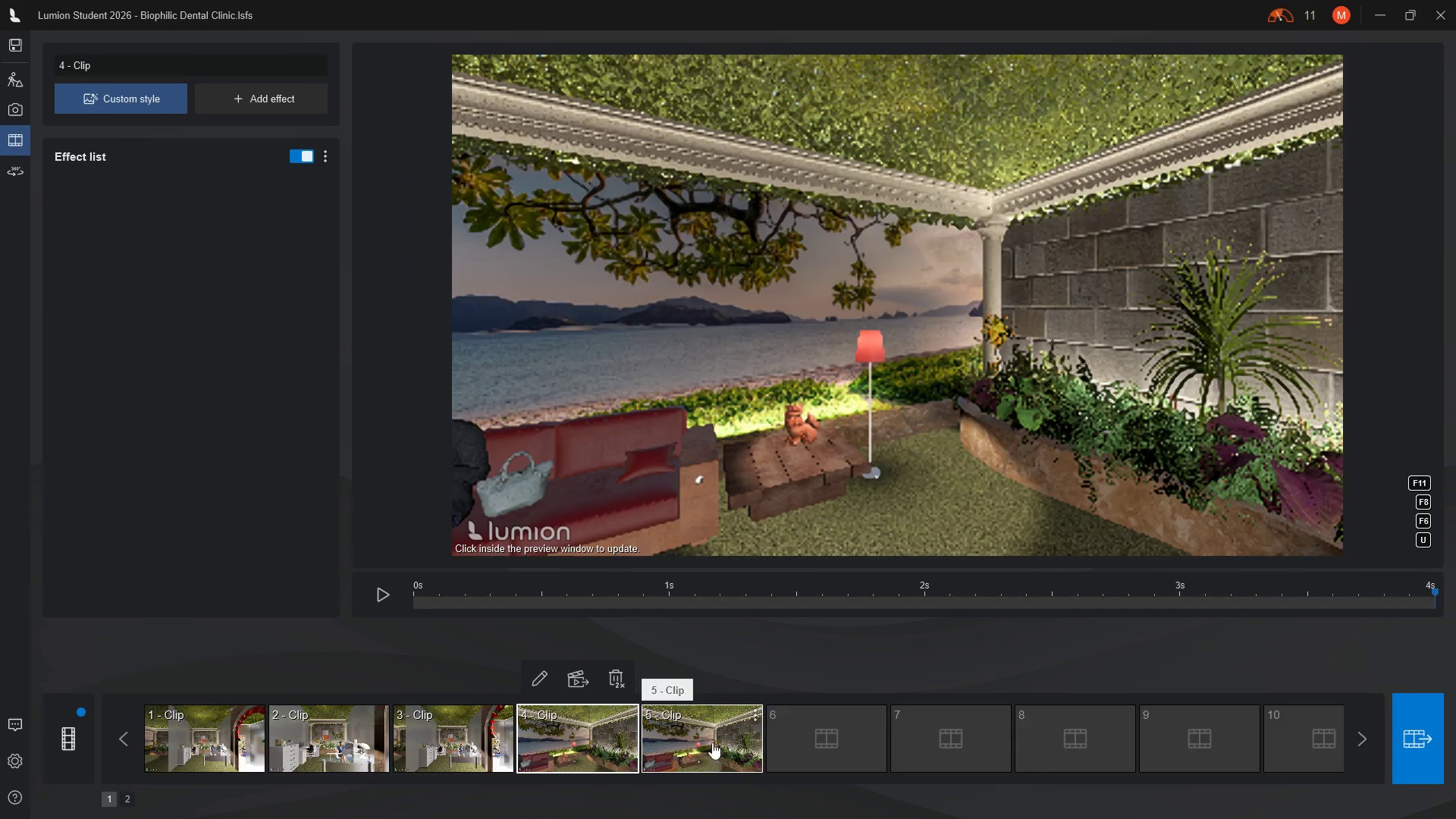 
wait(5.83)
 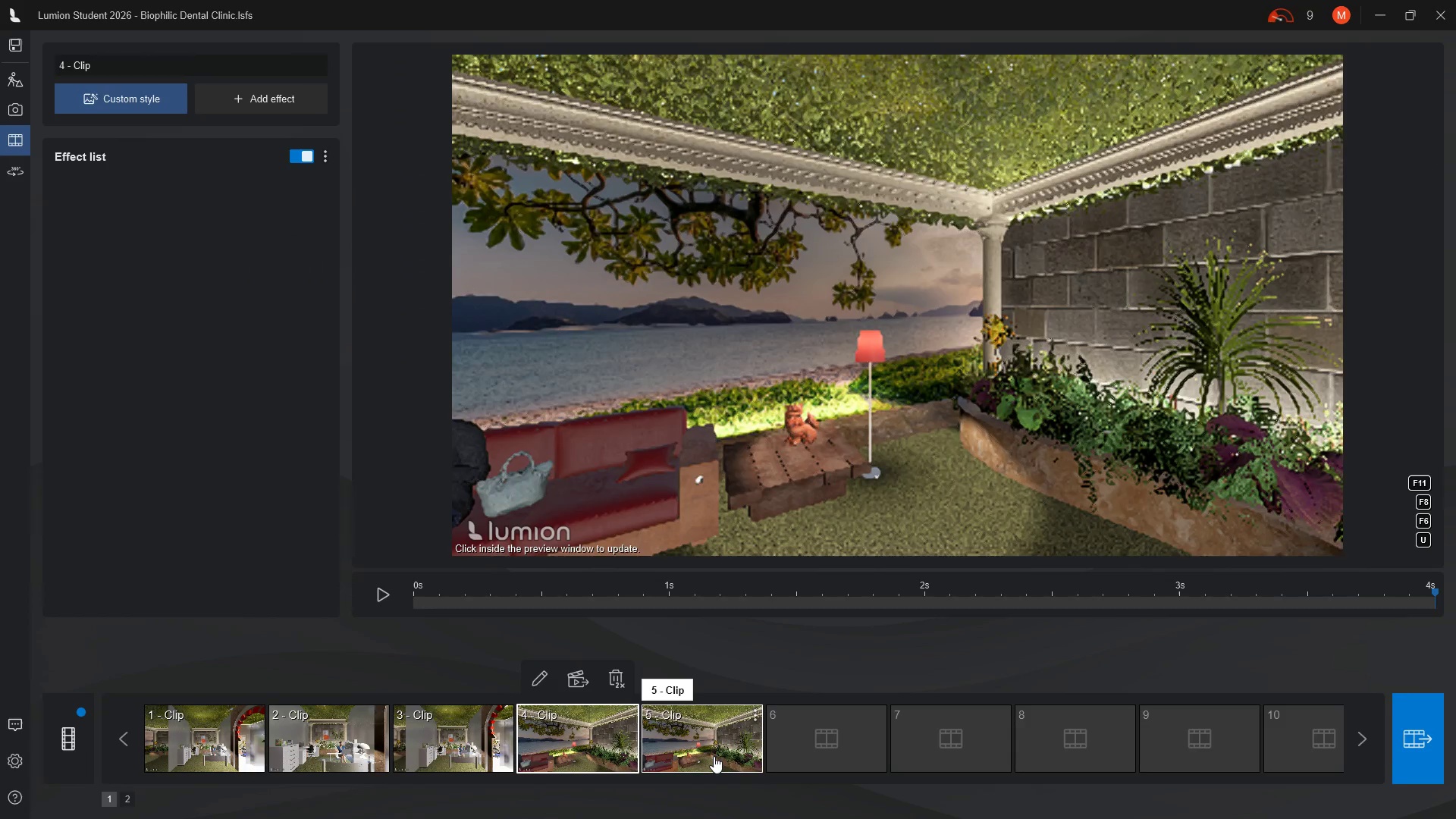 
left_click([690, 740])
 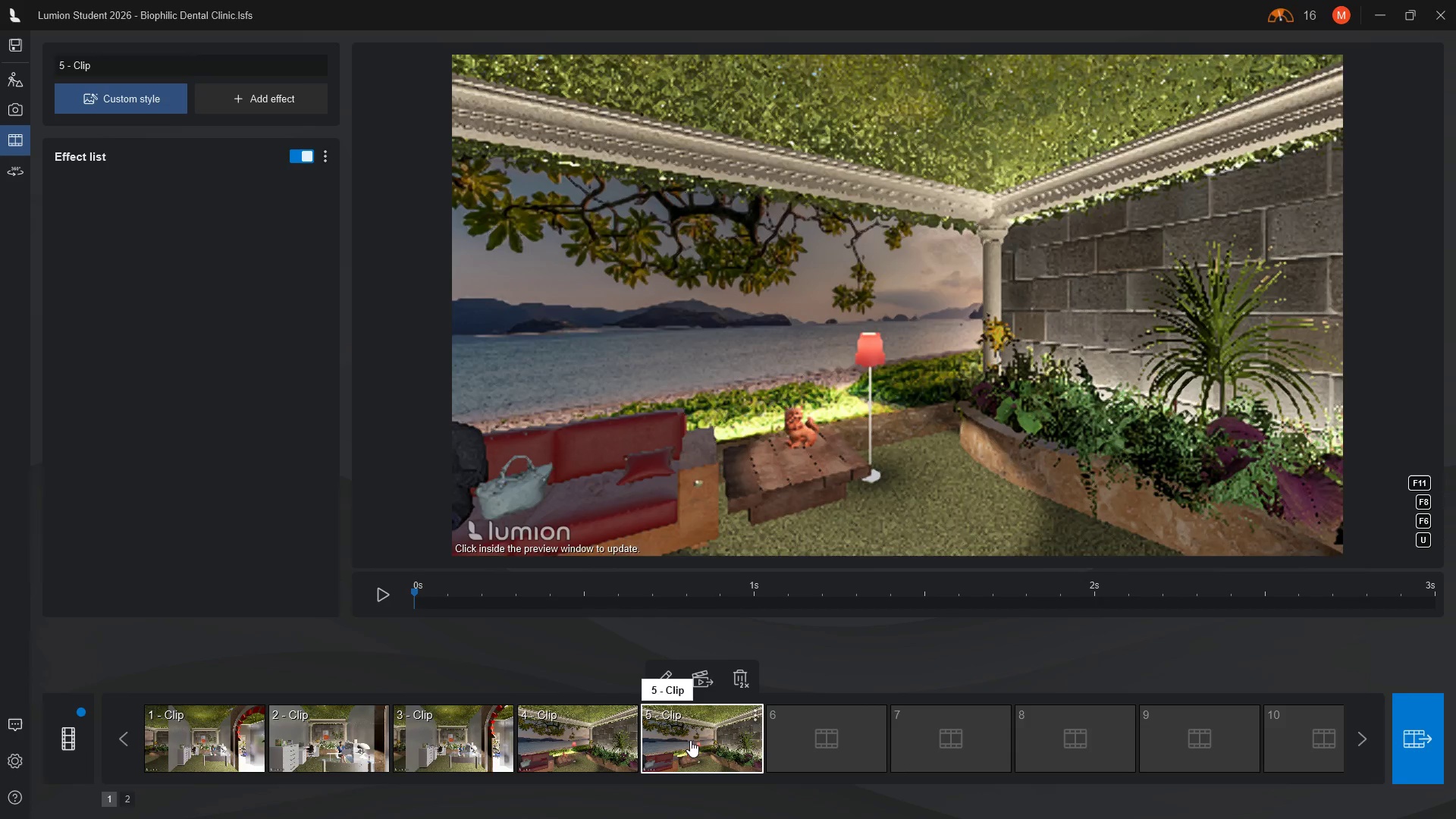 
wait(5.86)
 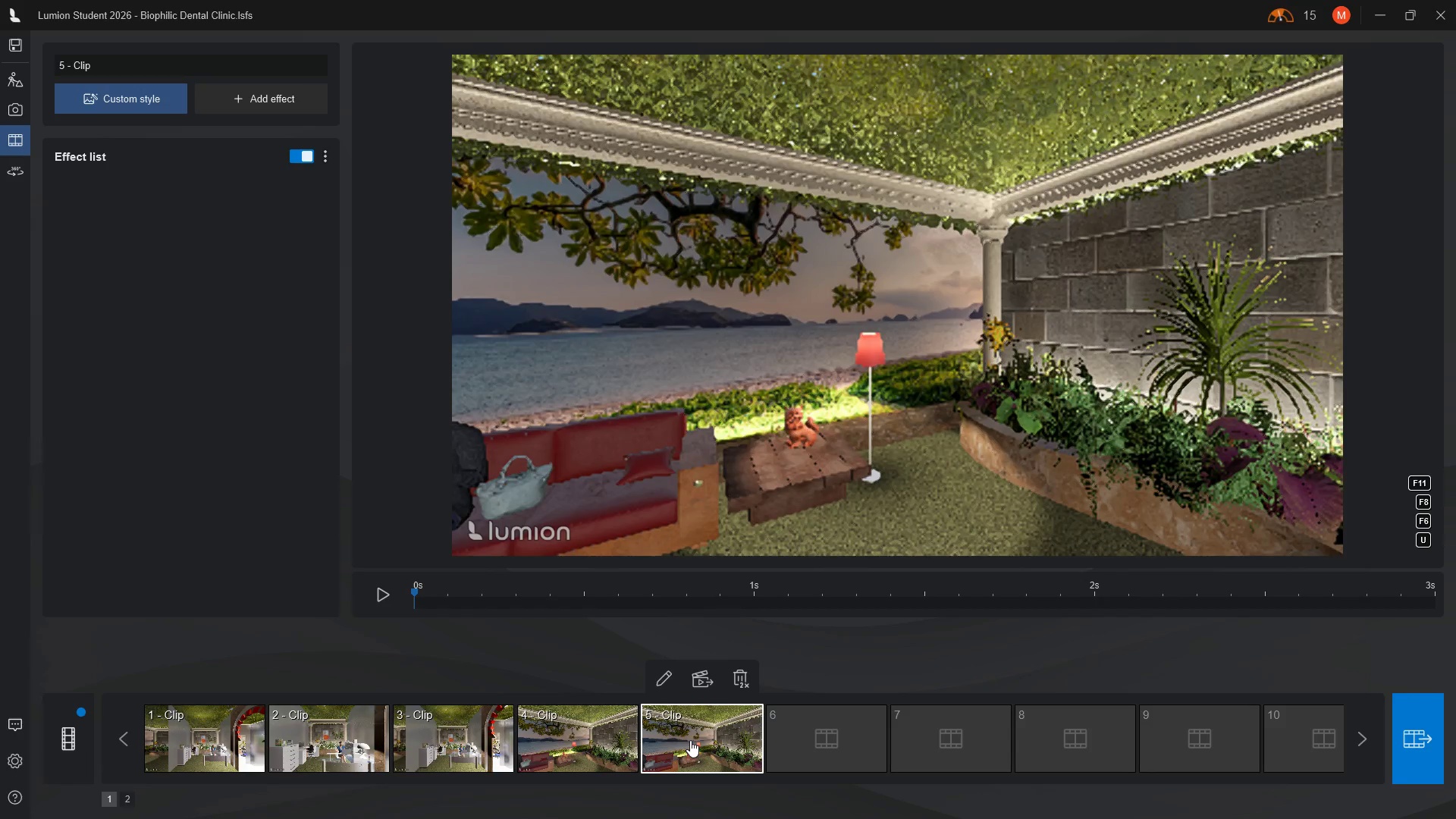 
left_click([659, 684])
 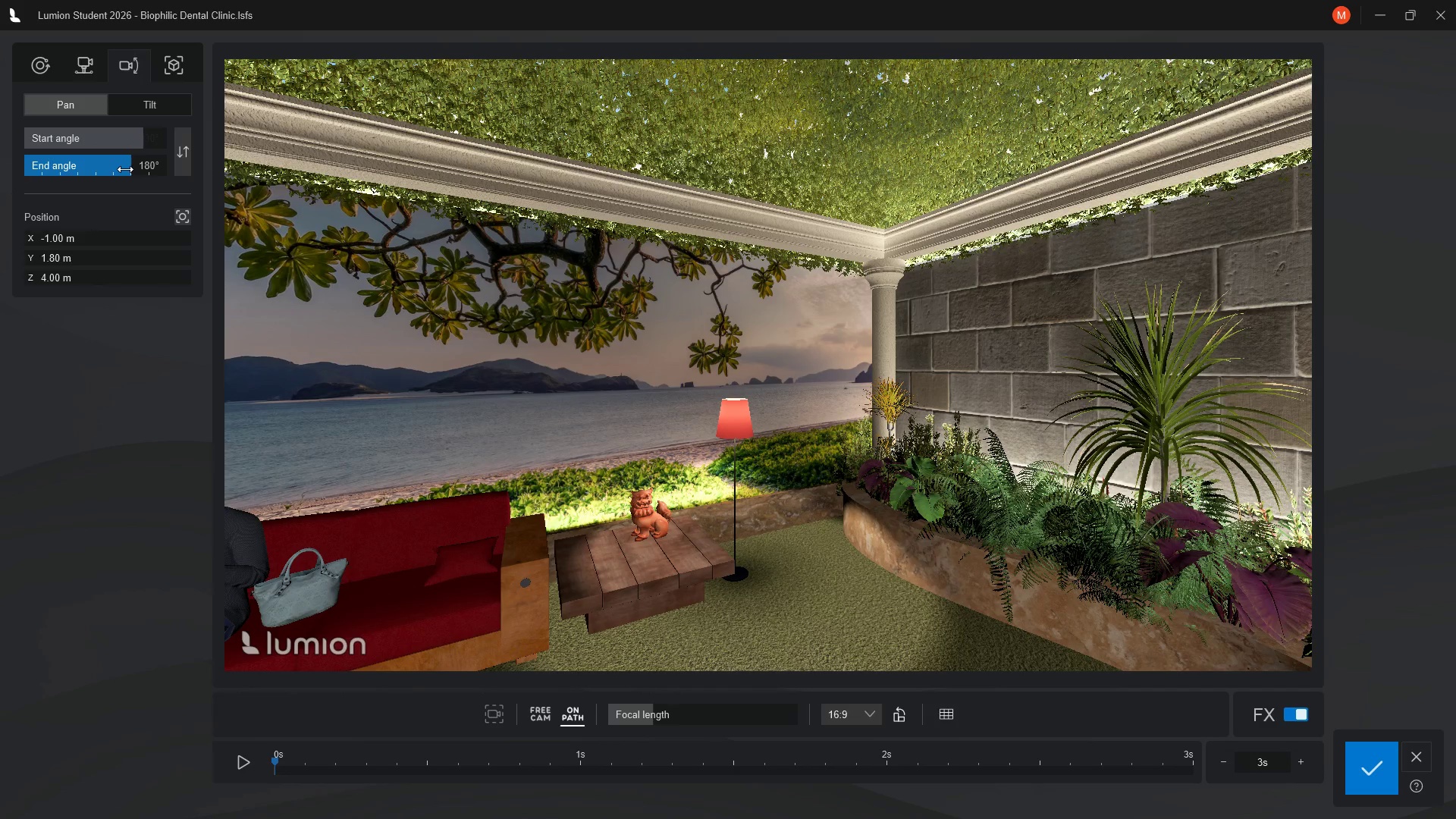 
wait(13.45)
 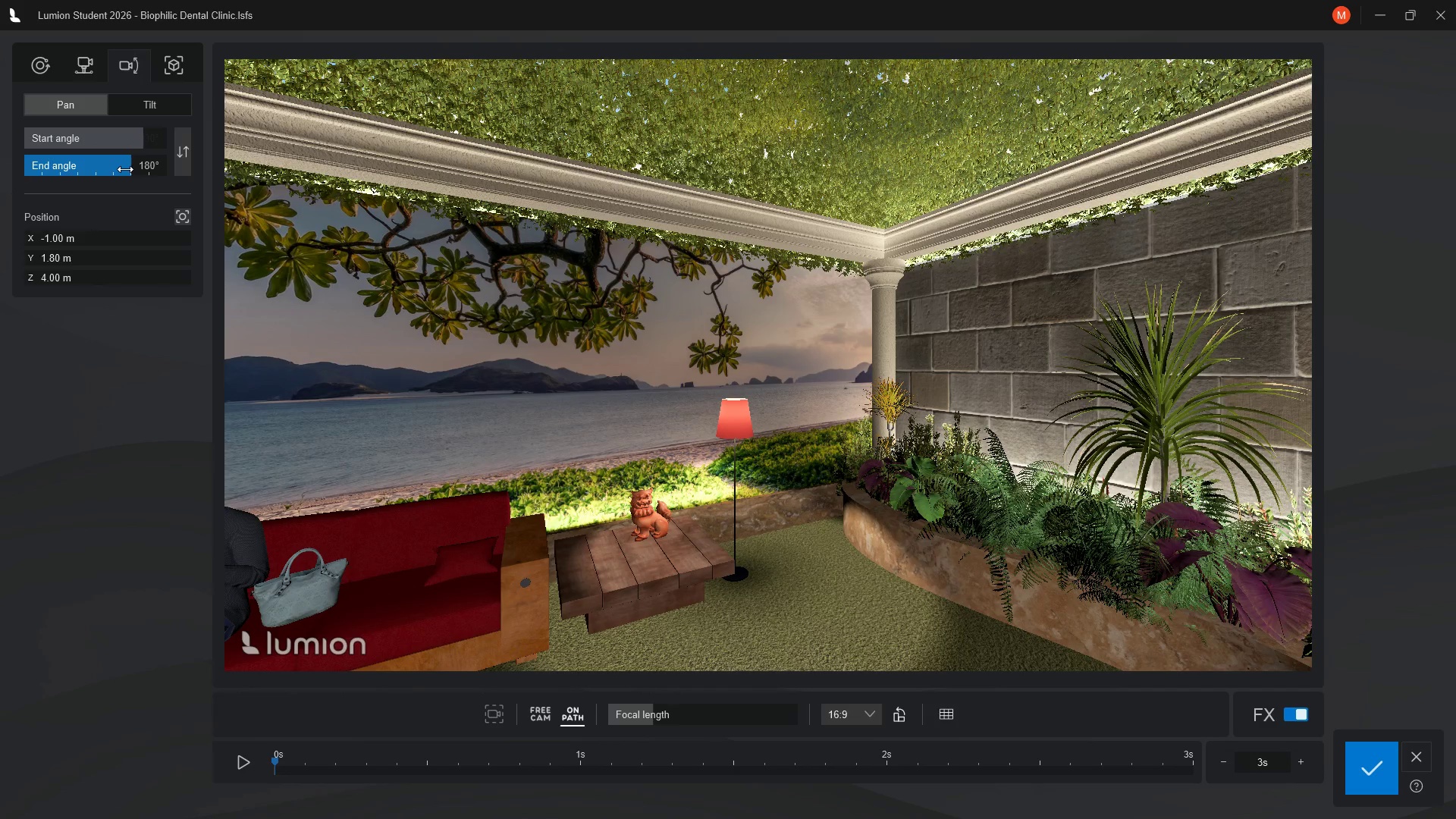 
left_click_drag(start_coordinate=[942, 763], to_coordinate=[1200, 766])
 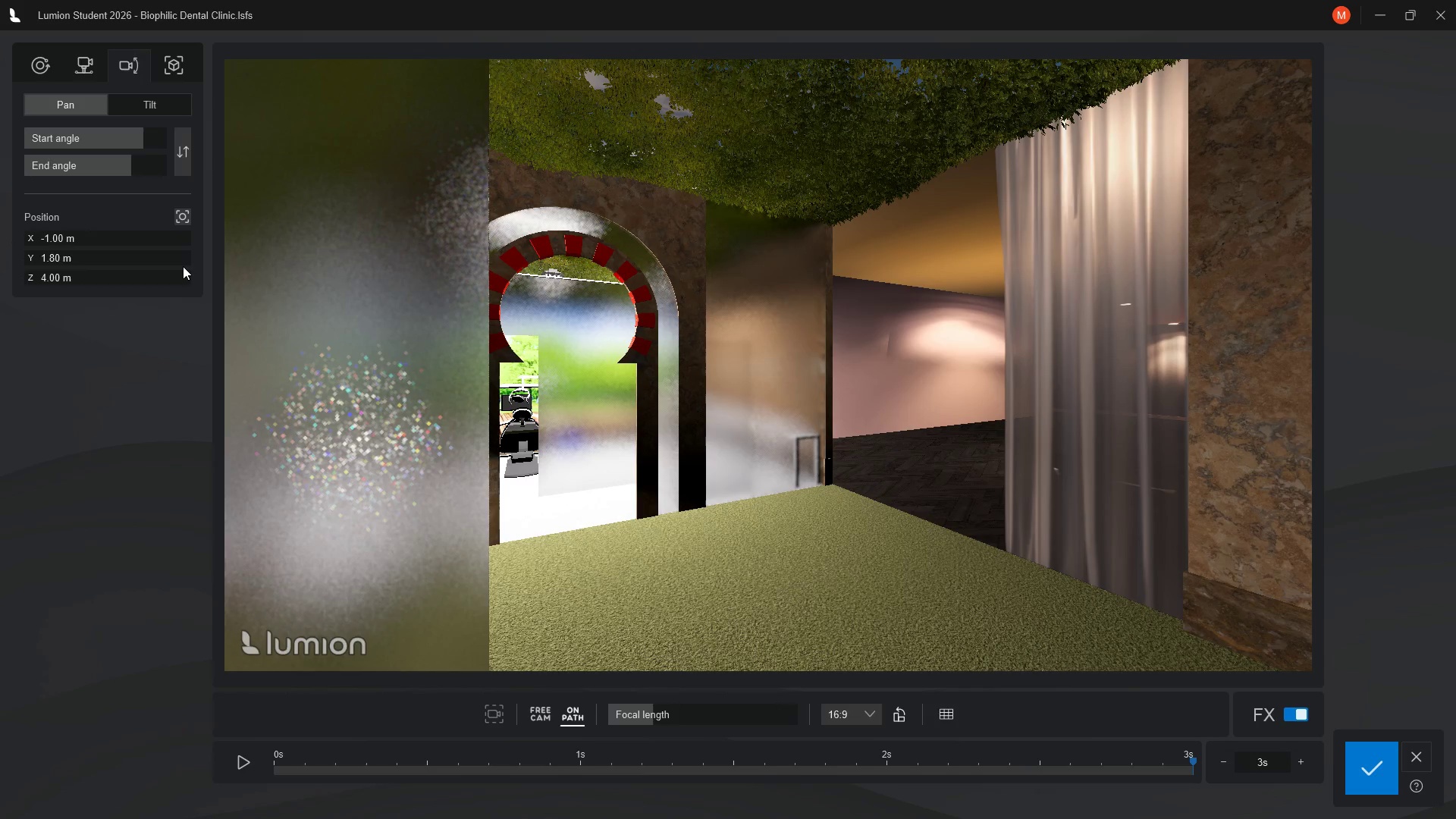 
wait(19.33)
 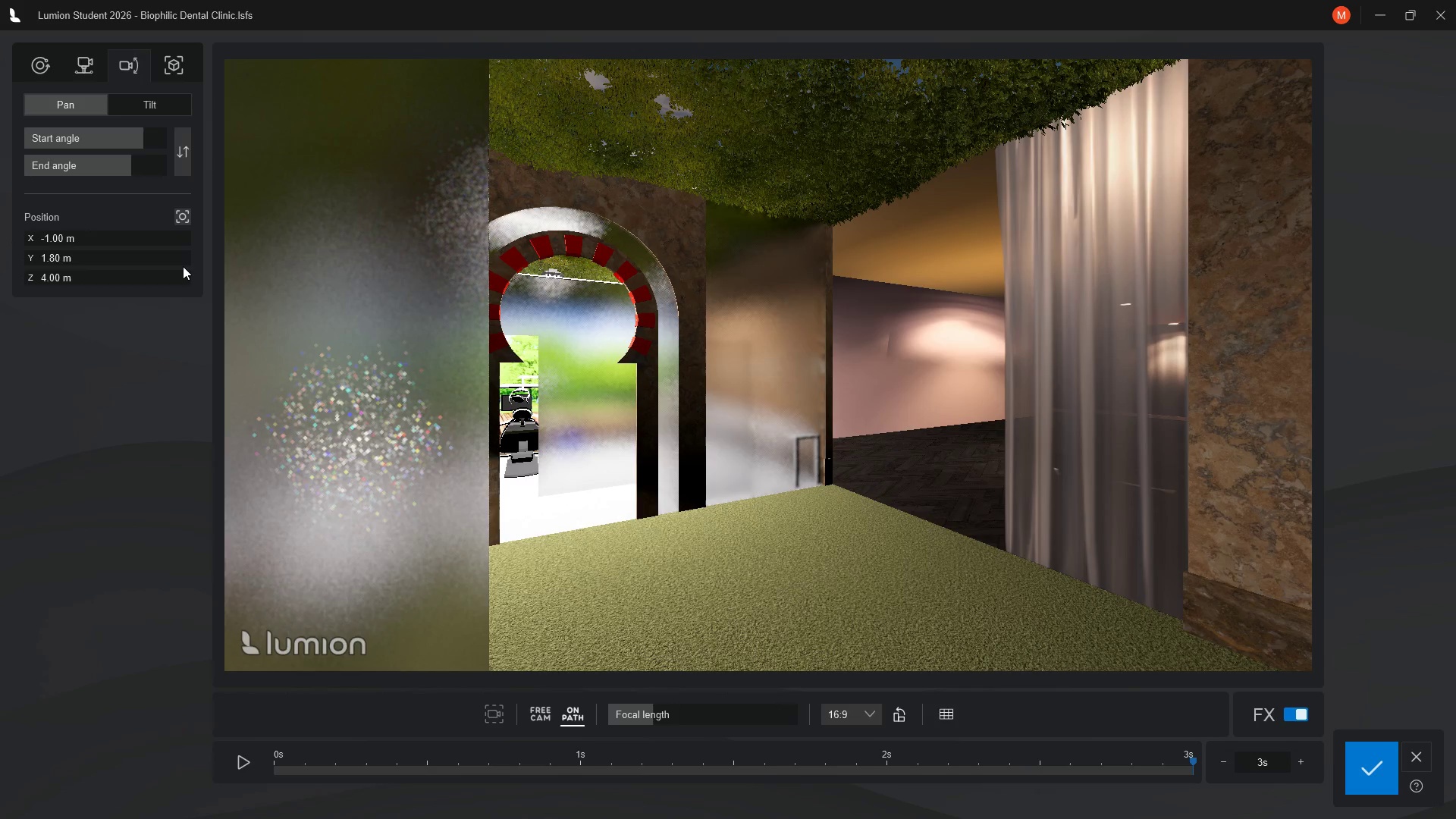 
left_click([1379, 766])
 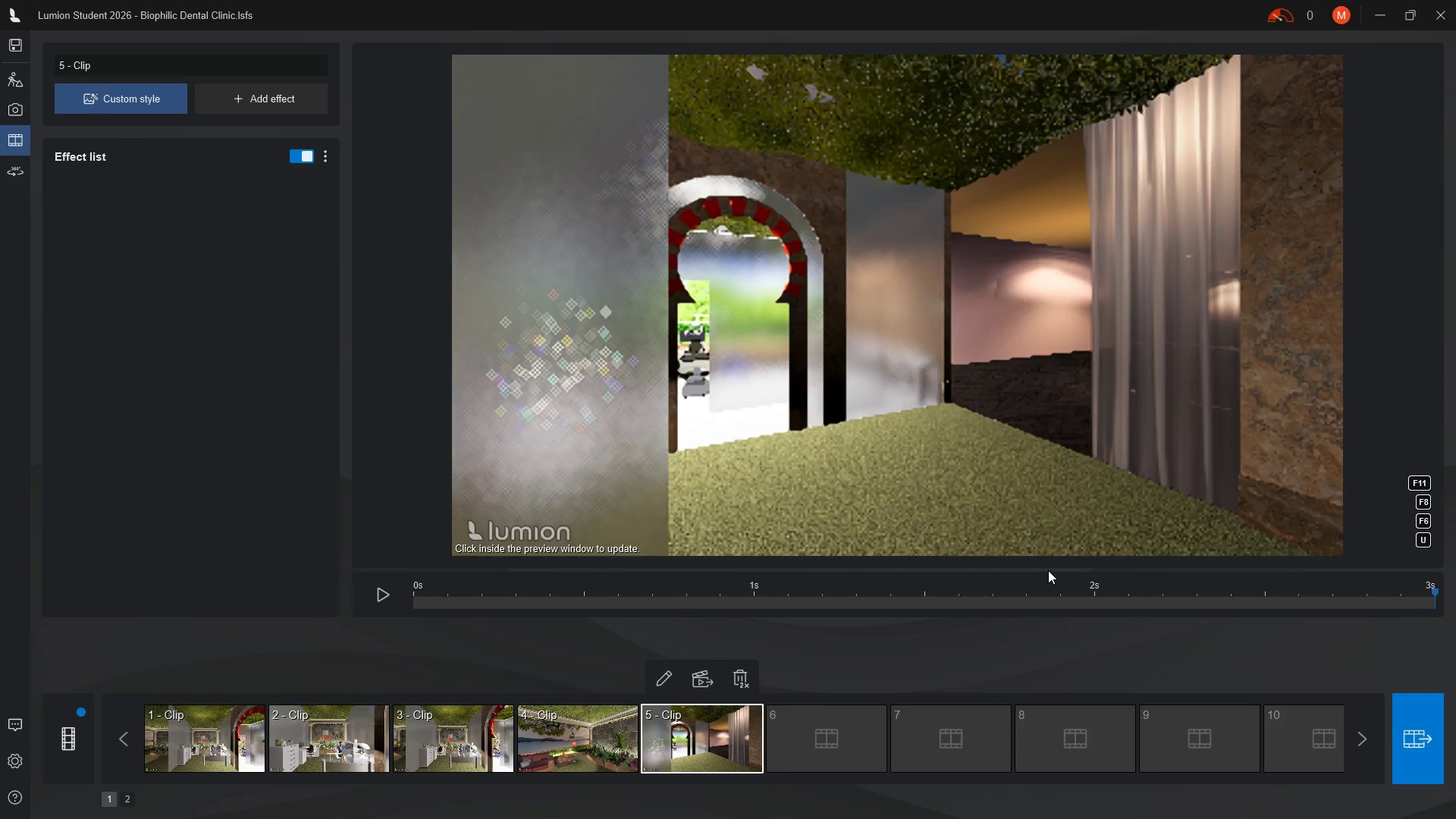 
wait(9.31)
 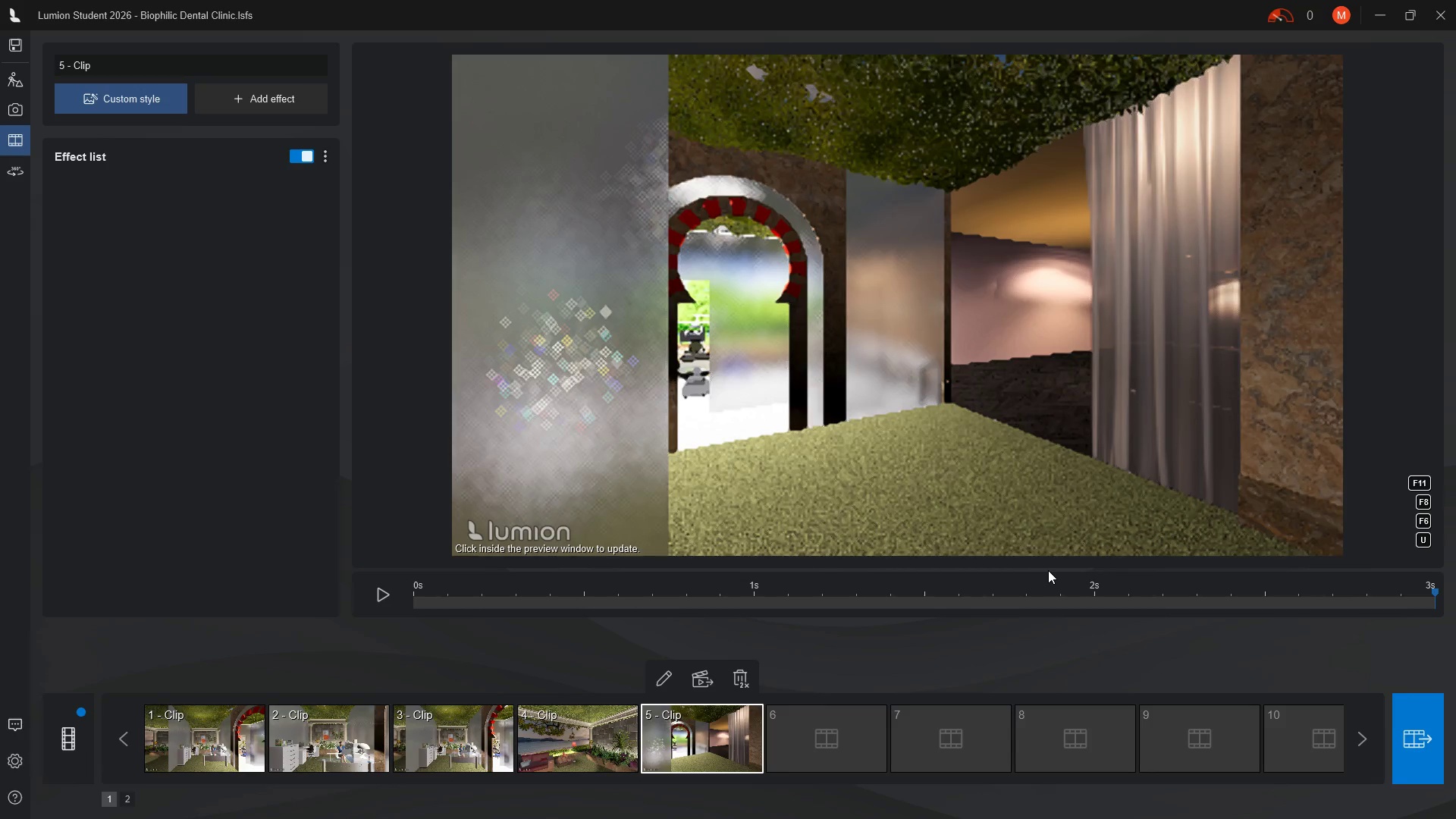 
left_click([814, 733])
 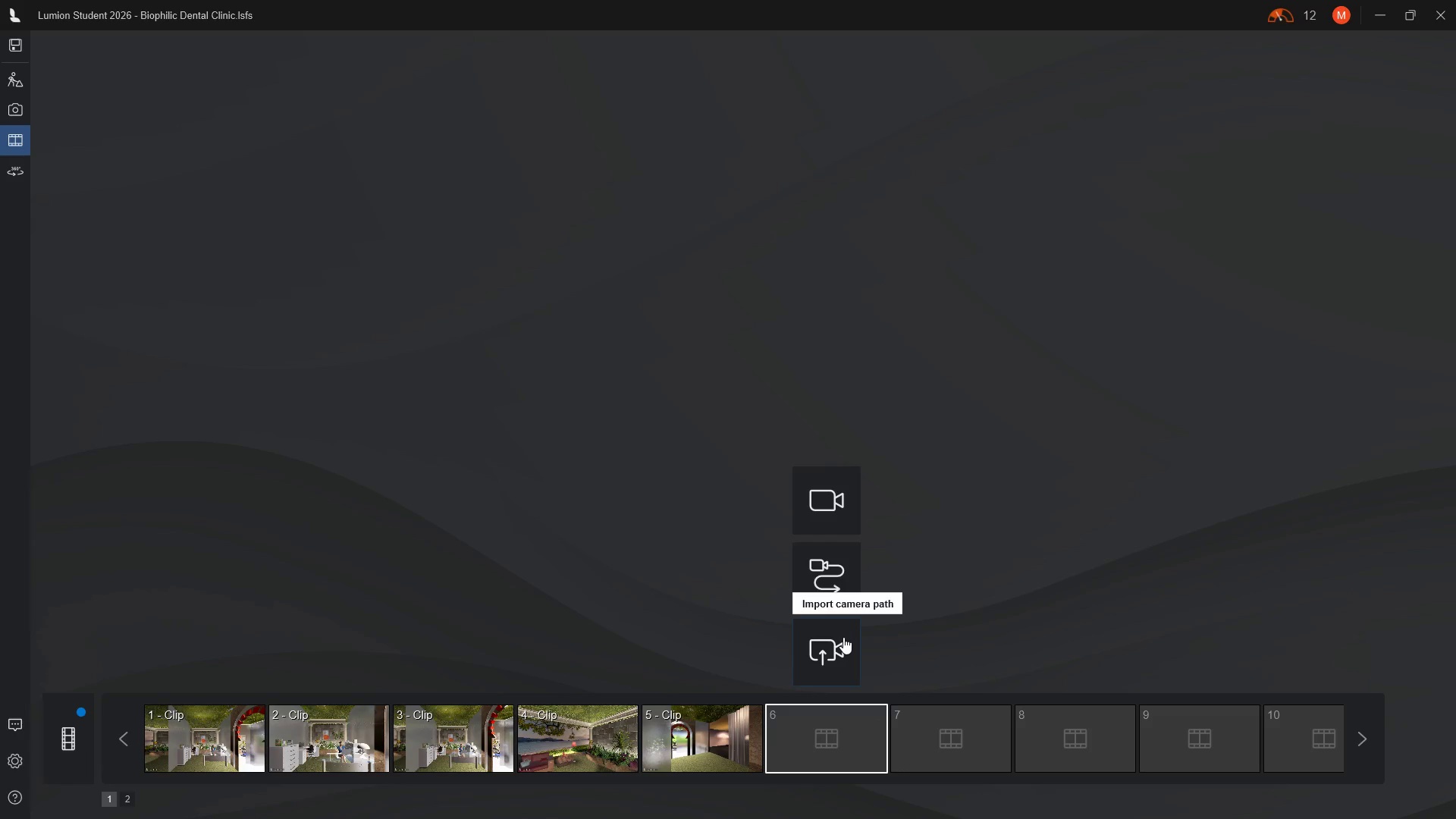 
left_click([828, 574])
 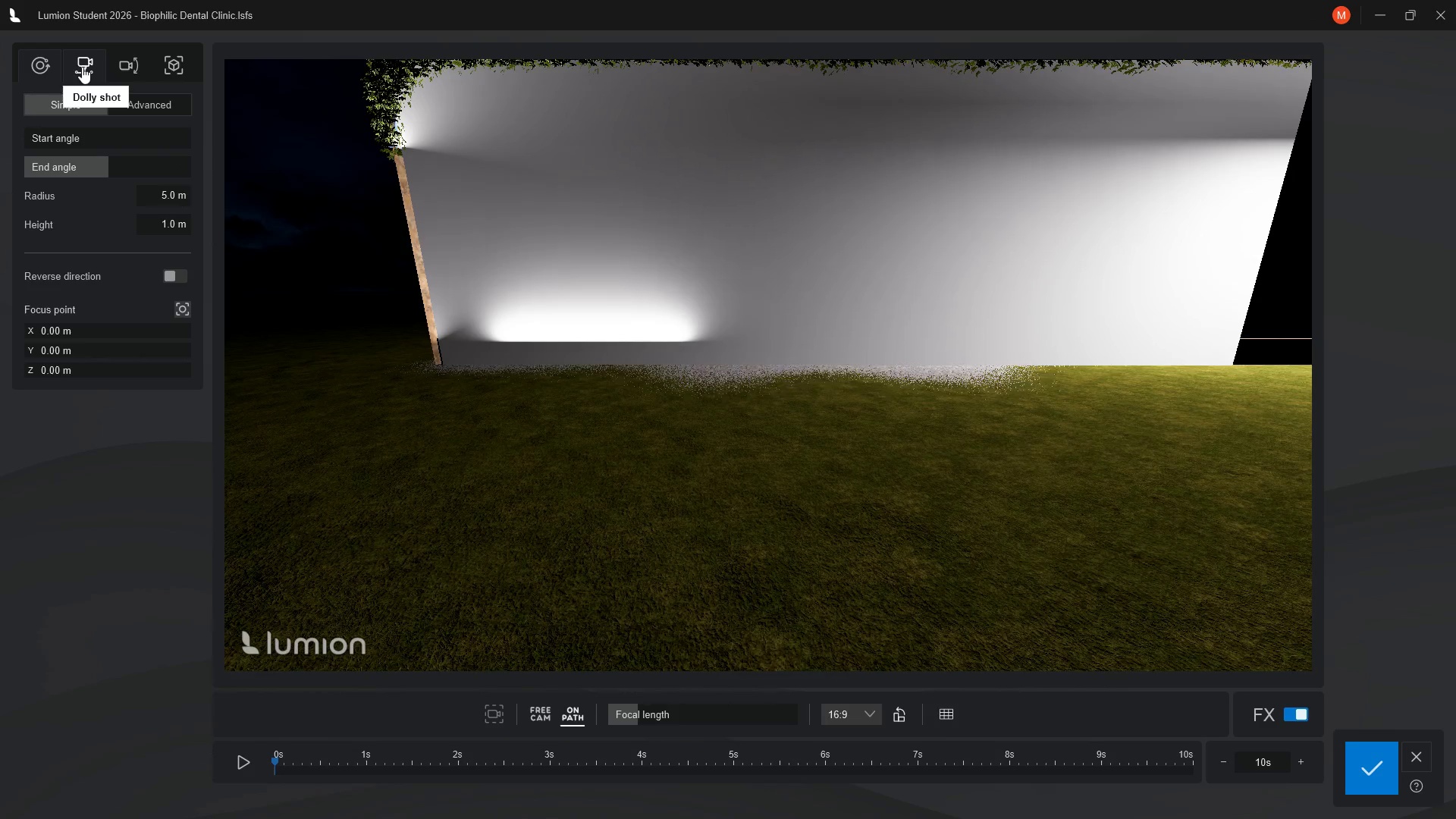 
wait(7.91)
 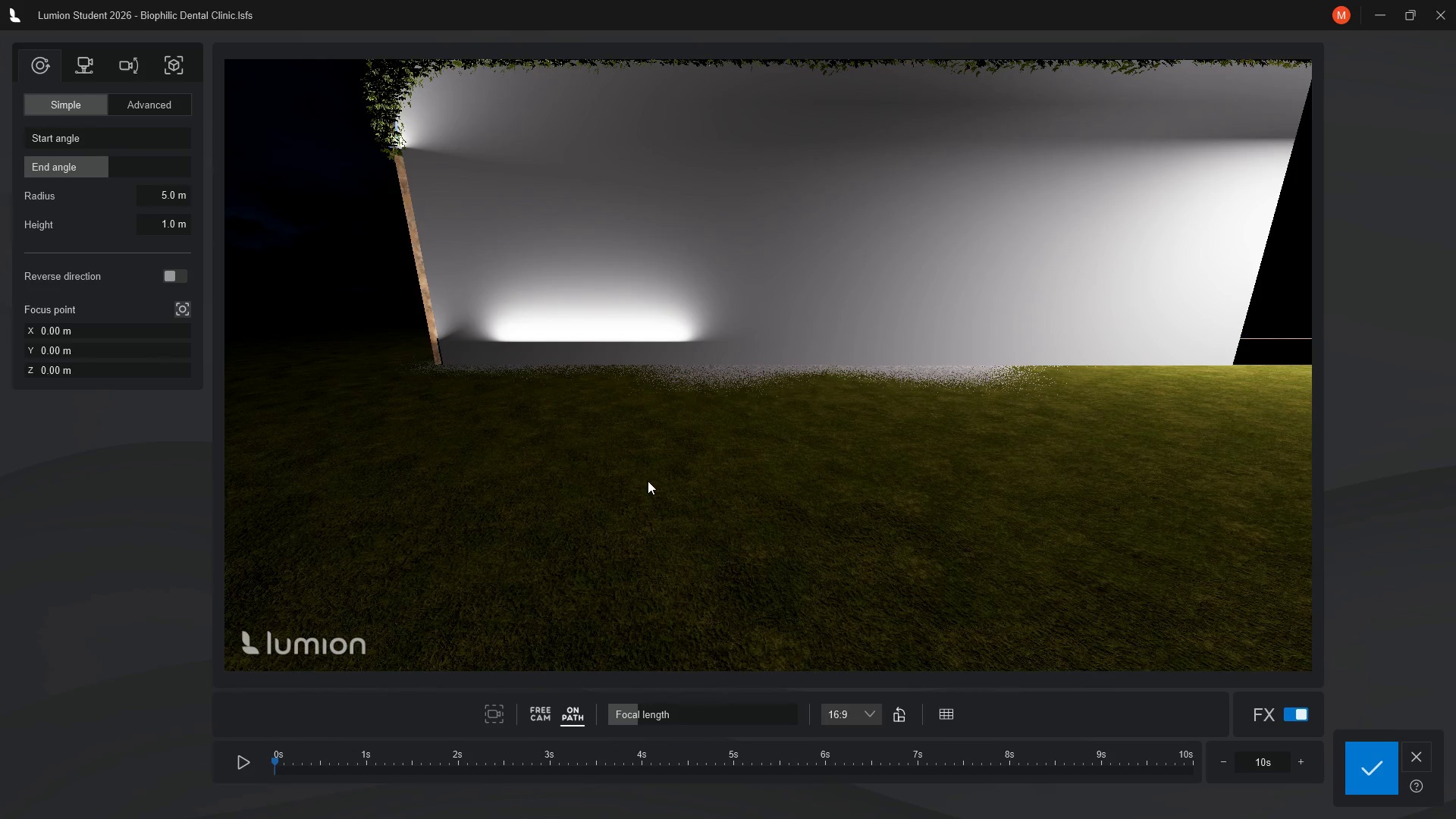 
left_click([82, 67])
 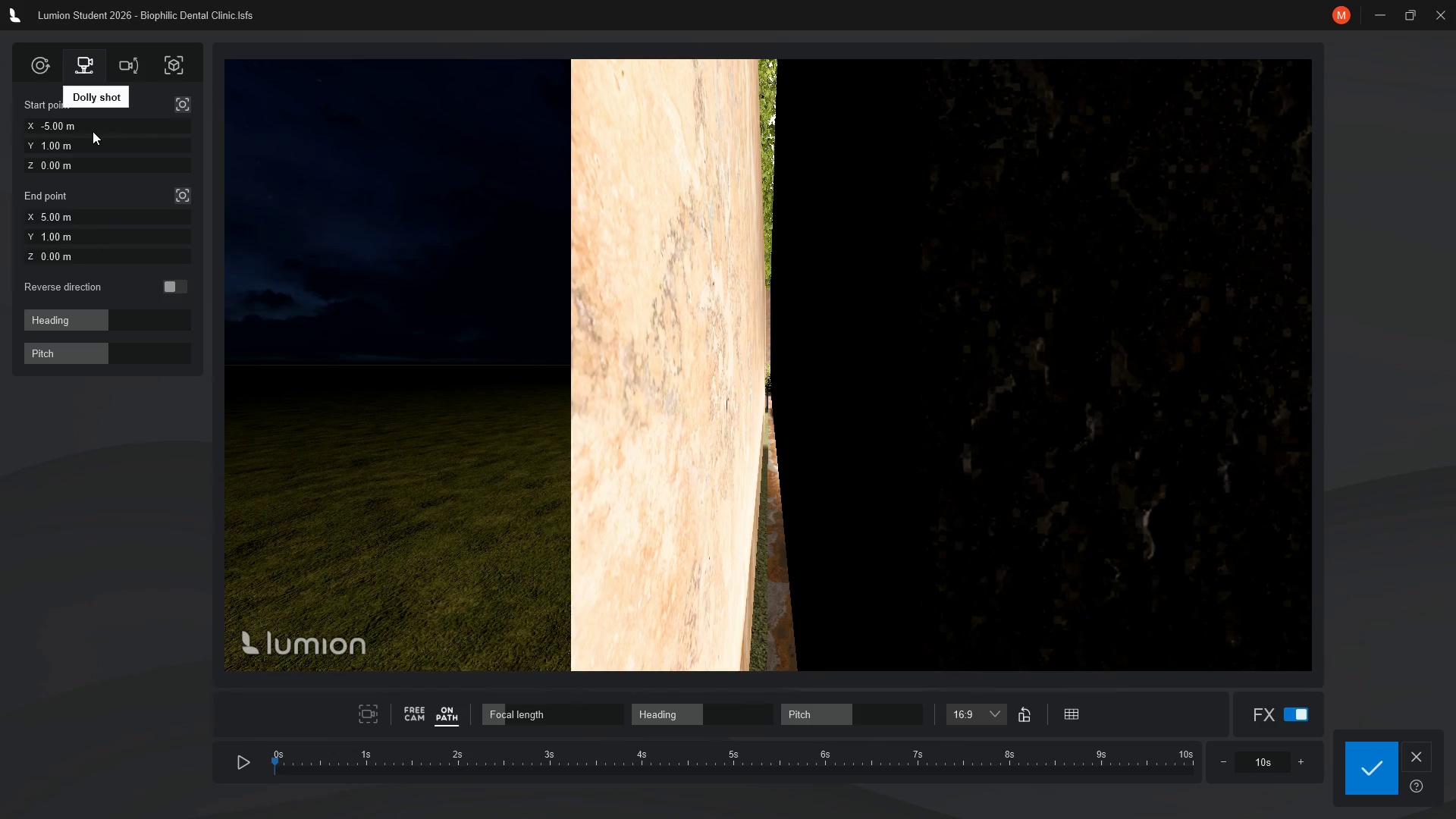 
left_click([77, 127])
 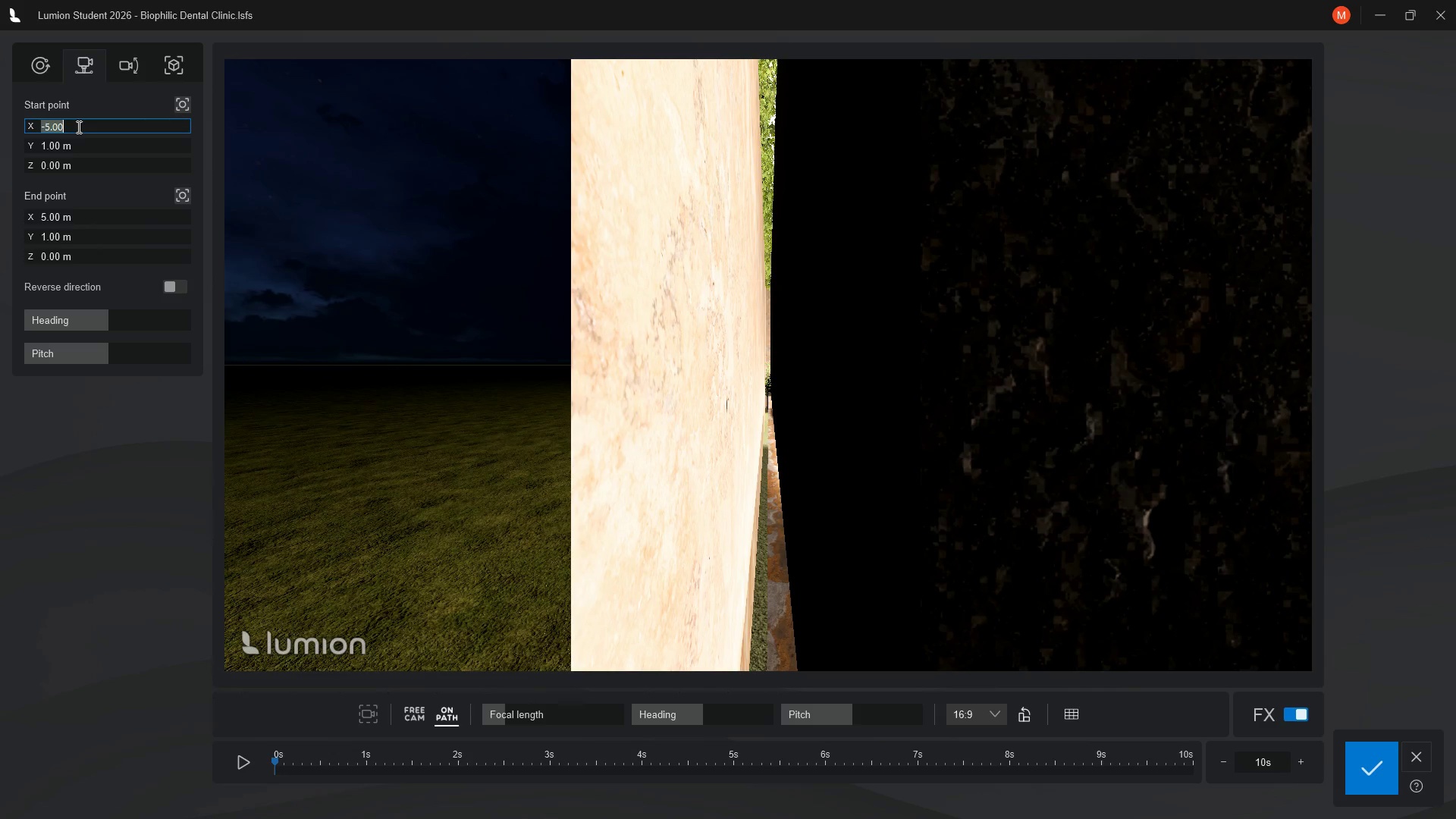 
key(Backspace)
 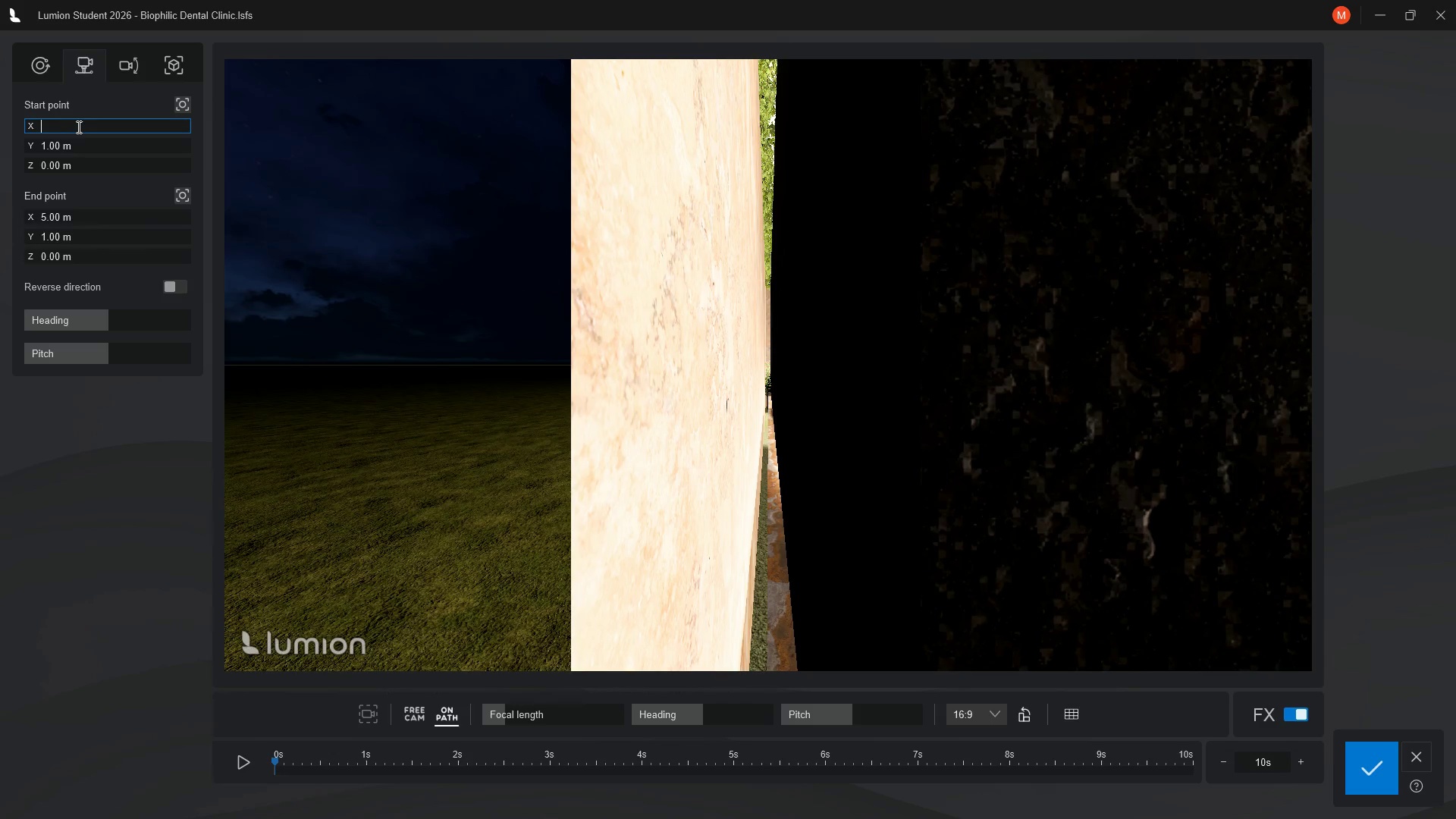 
key(Backspace)
 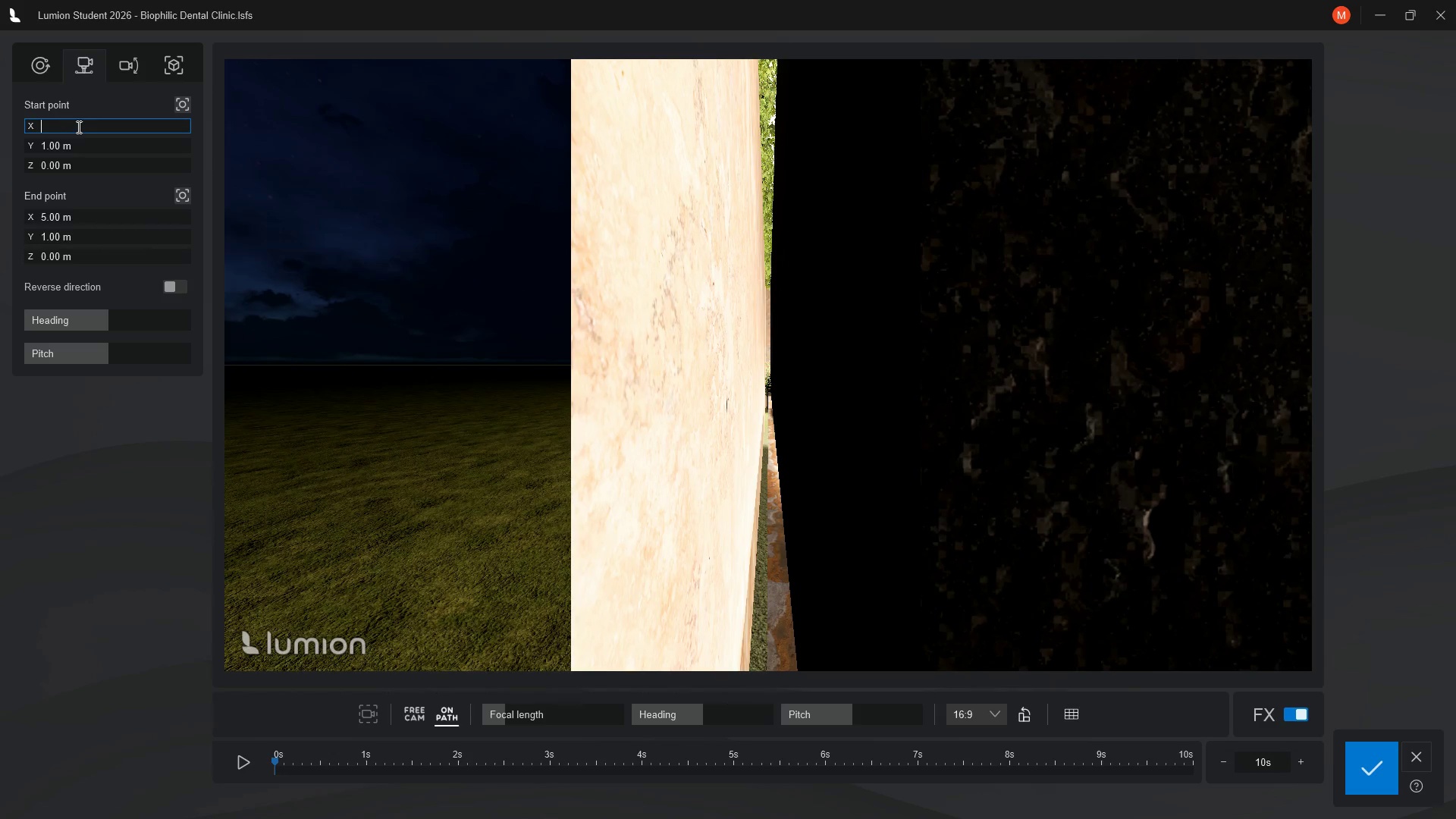 
key(Backspace)
 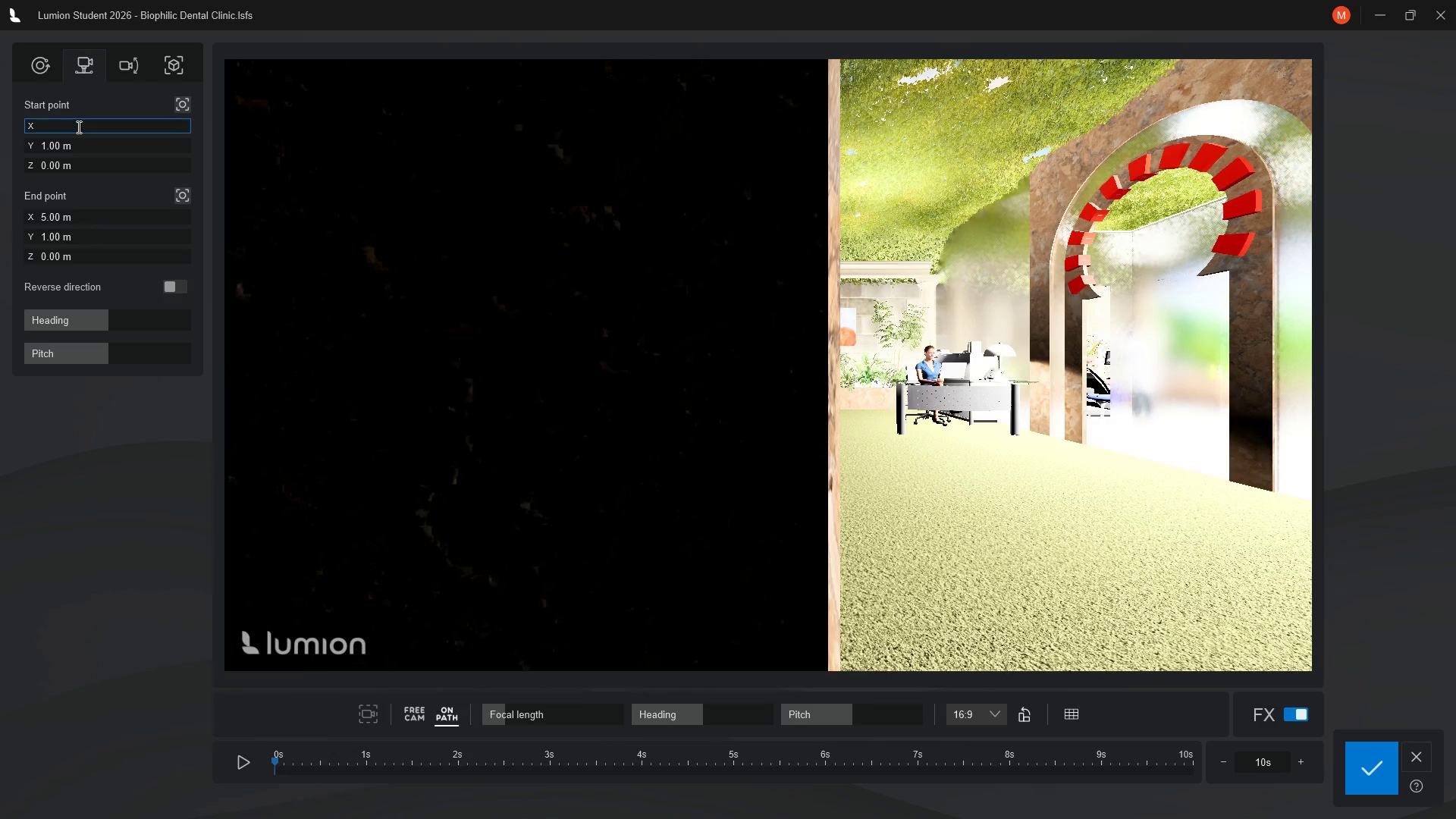 
key(Minus)
 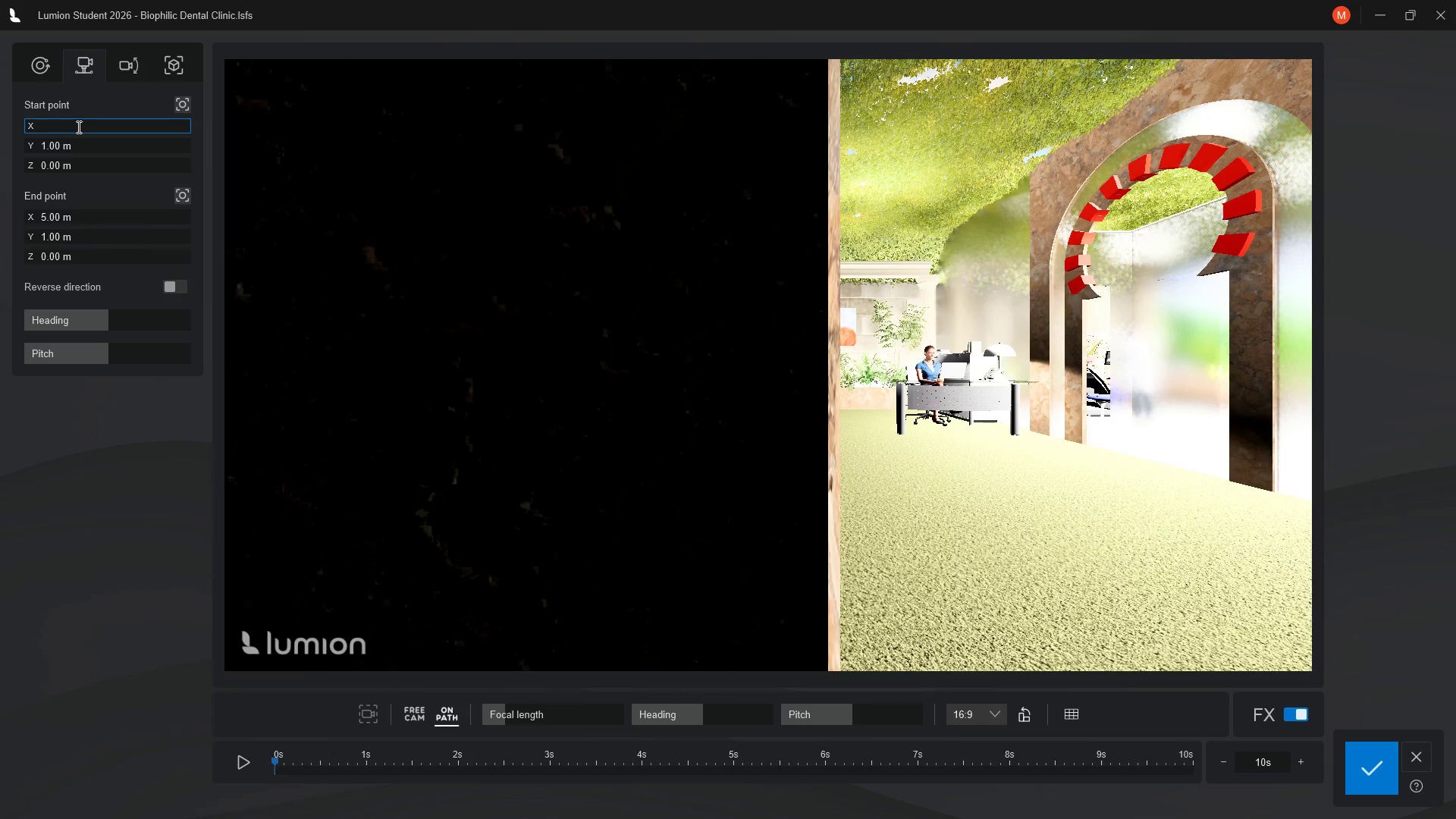 
key(1)
 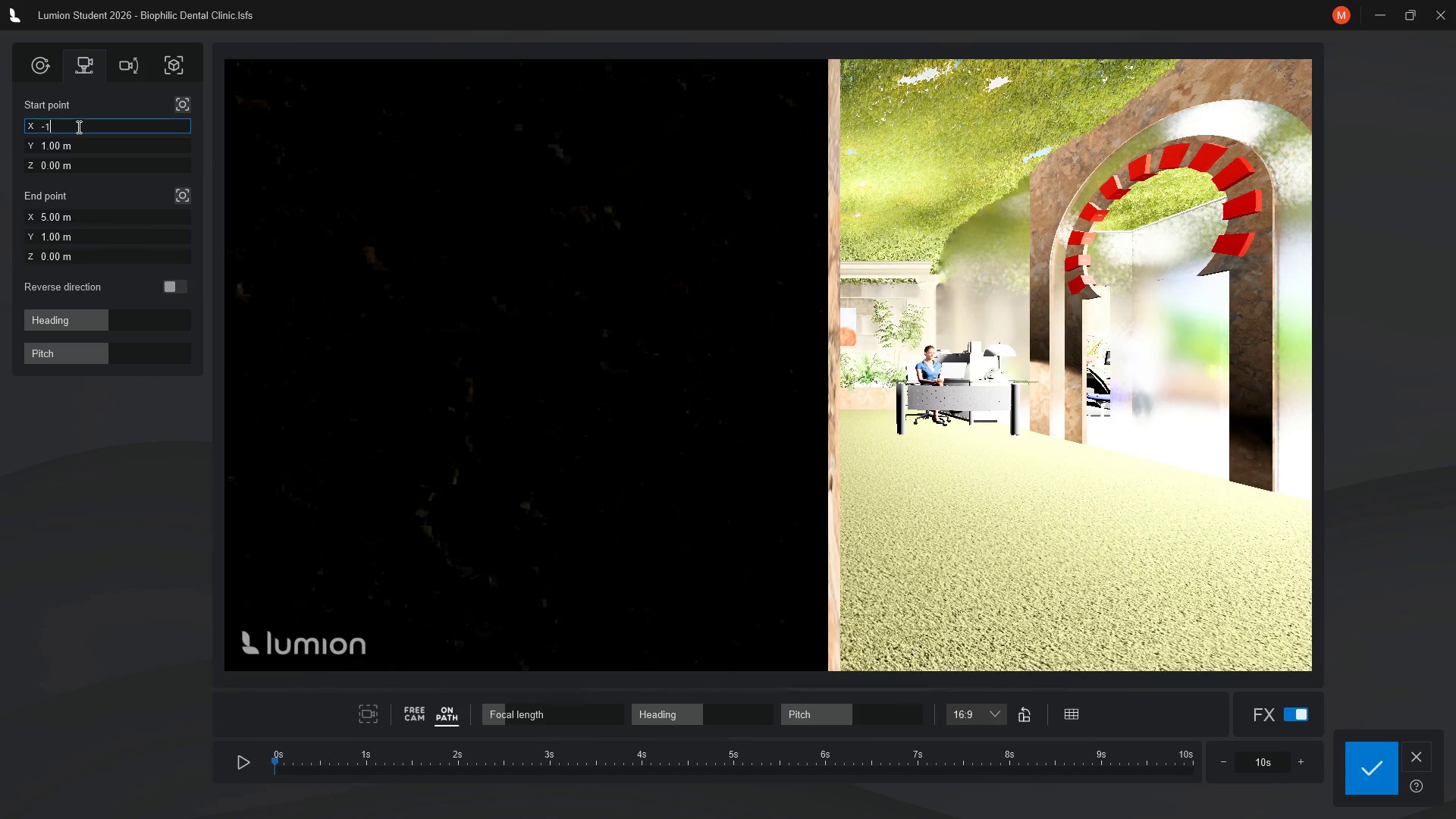 
key(Enter)
 